 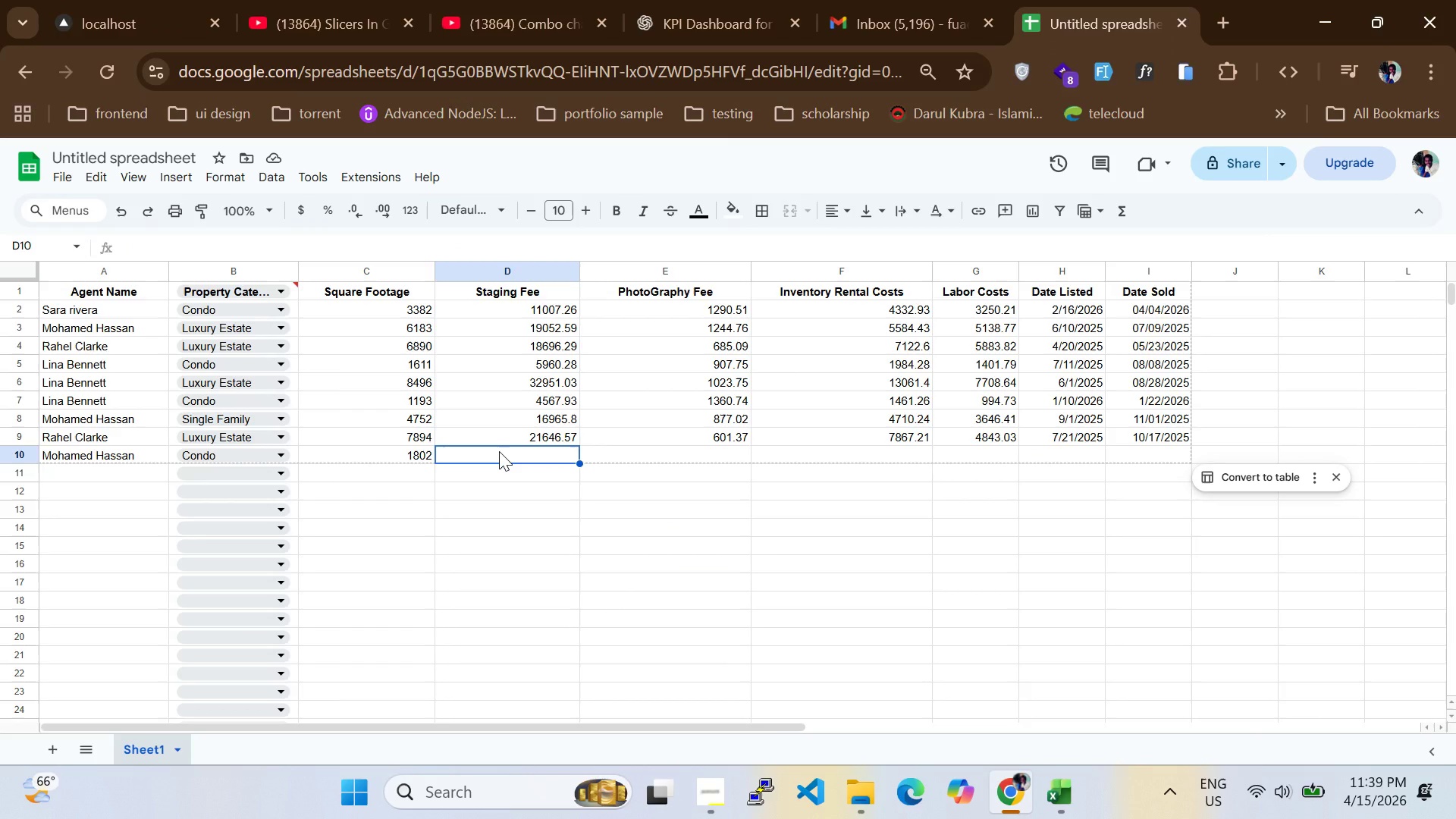 
type(5727.18)
 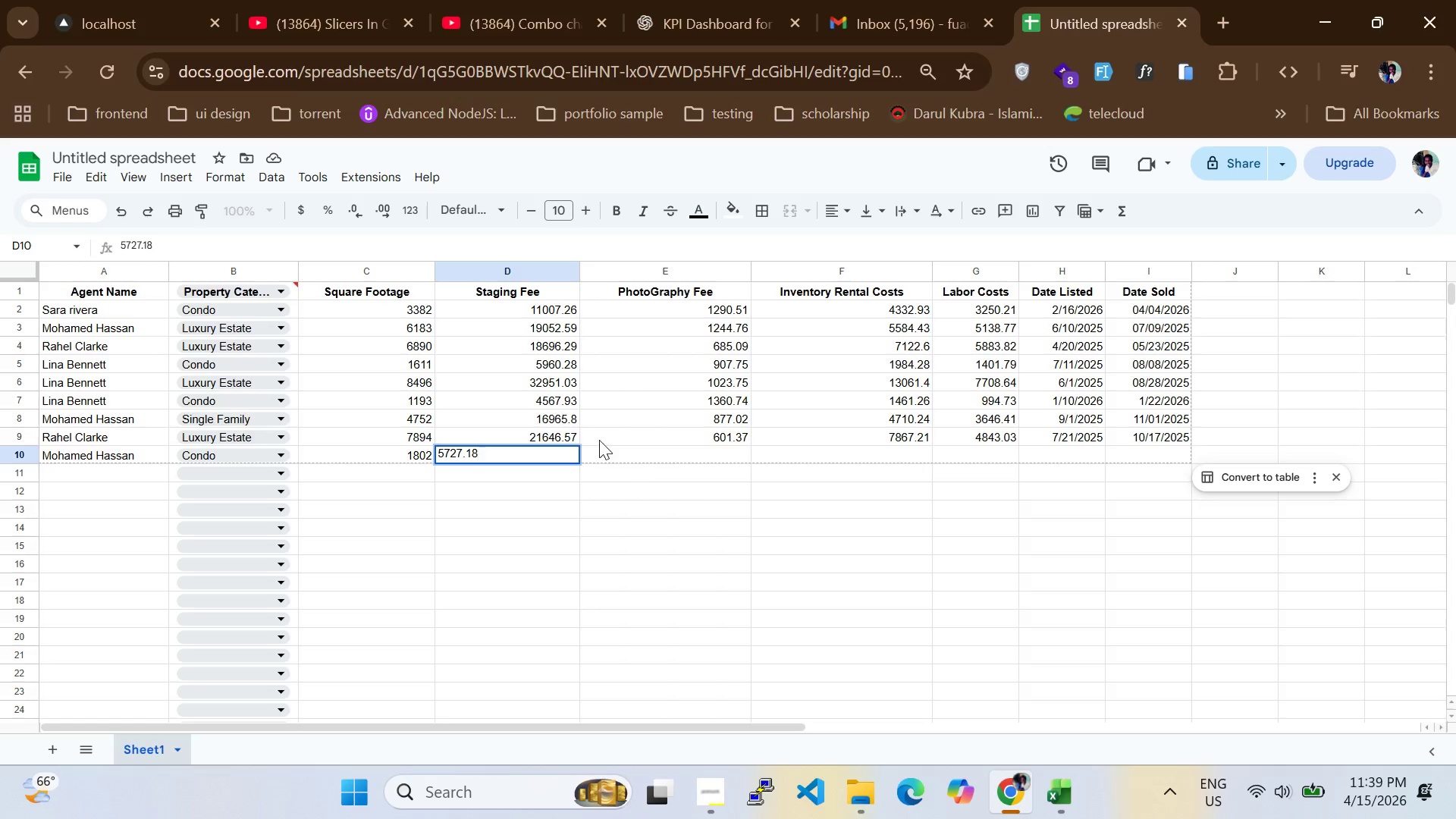 
left_click([617, 445])
 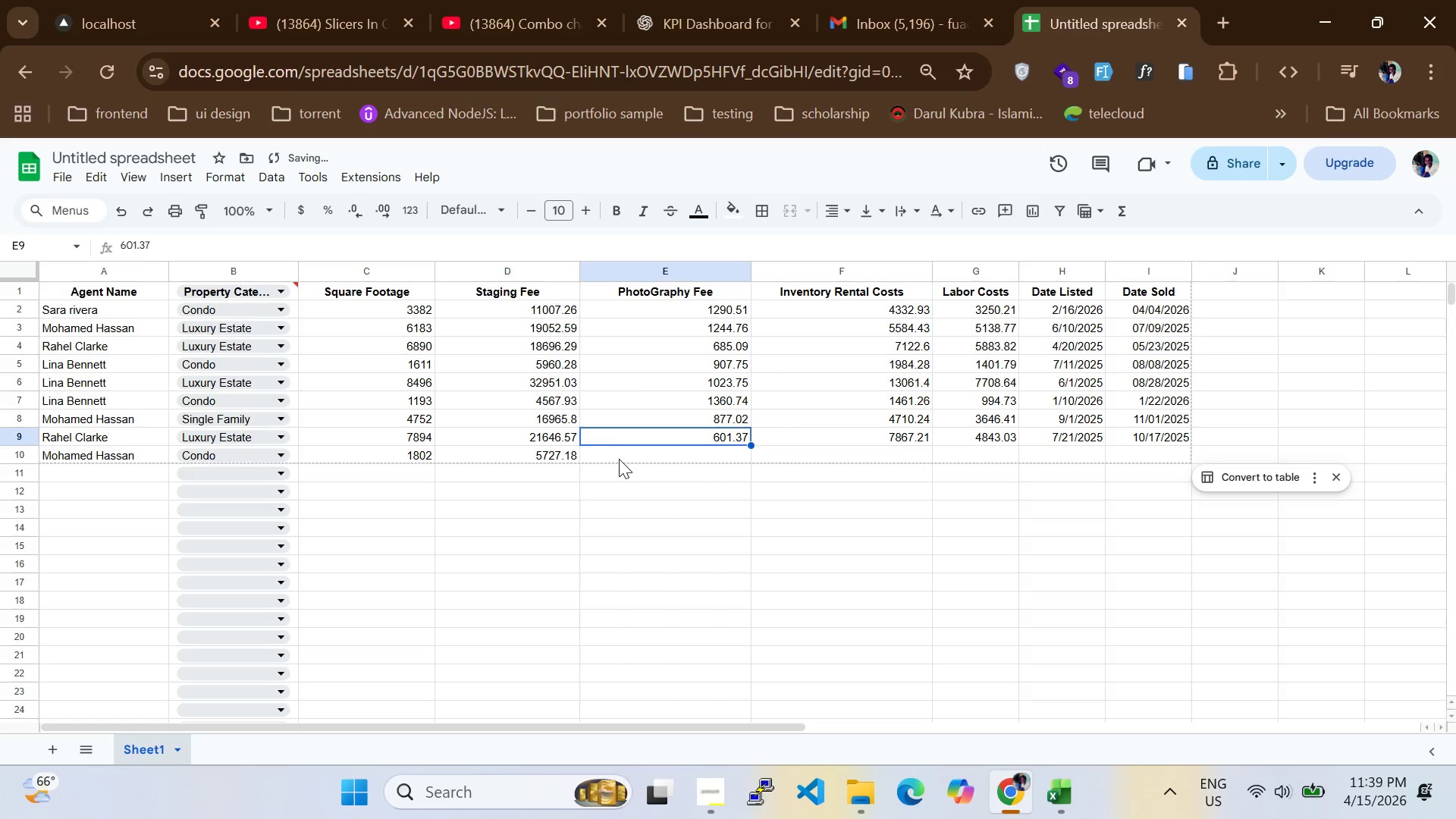 
left_click([619, 459])
 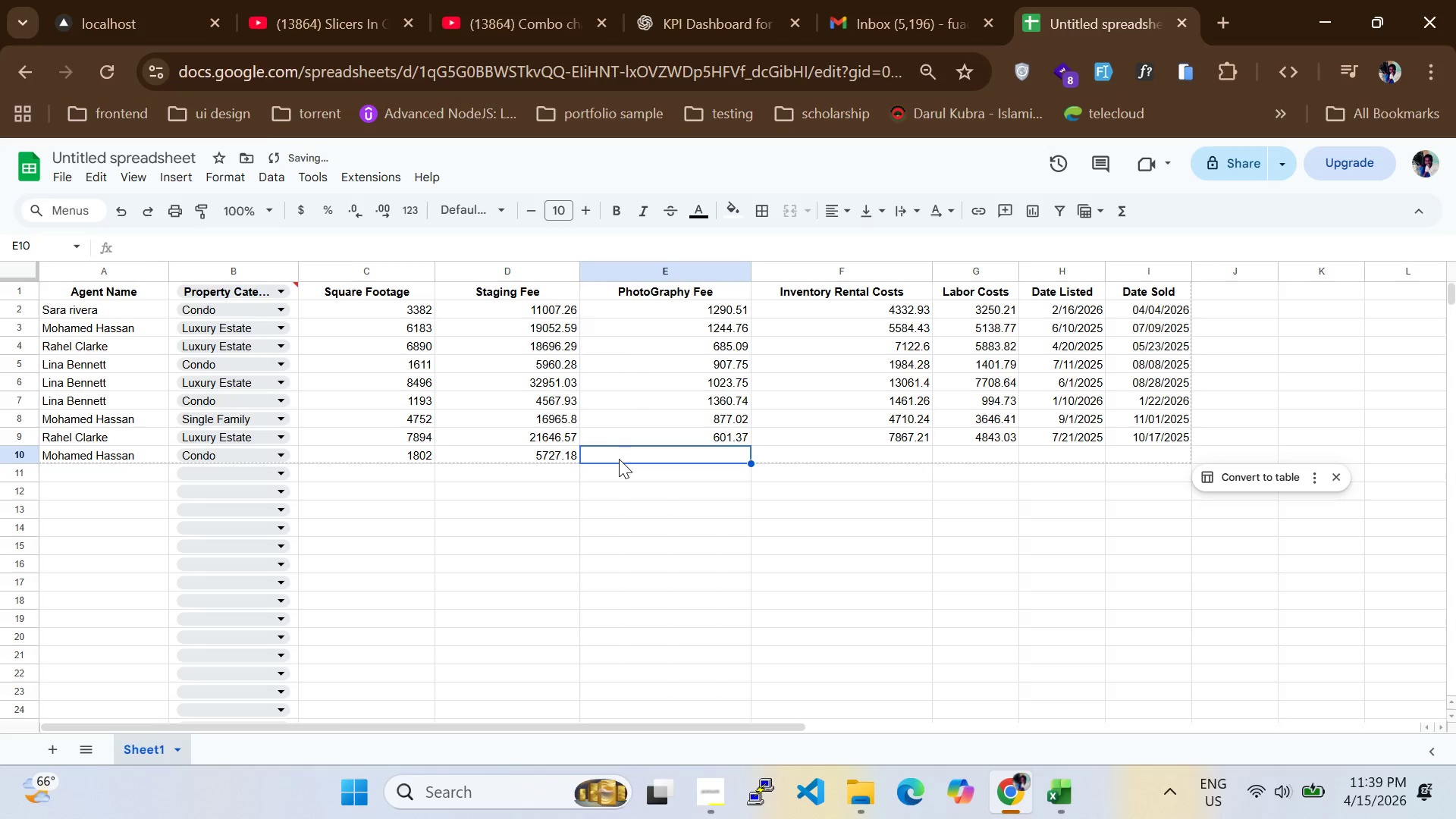 
type(838)
 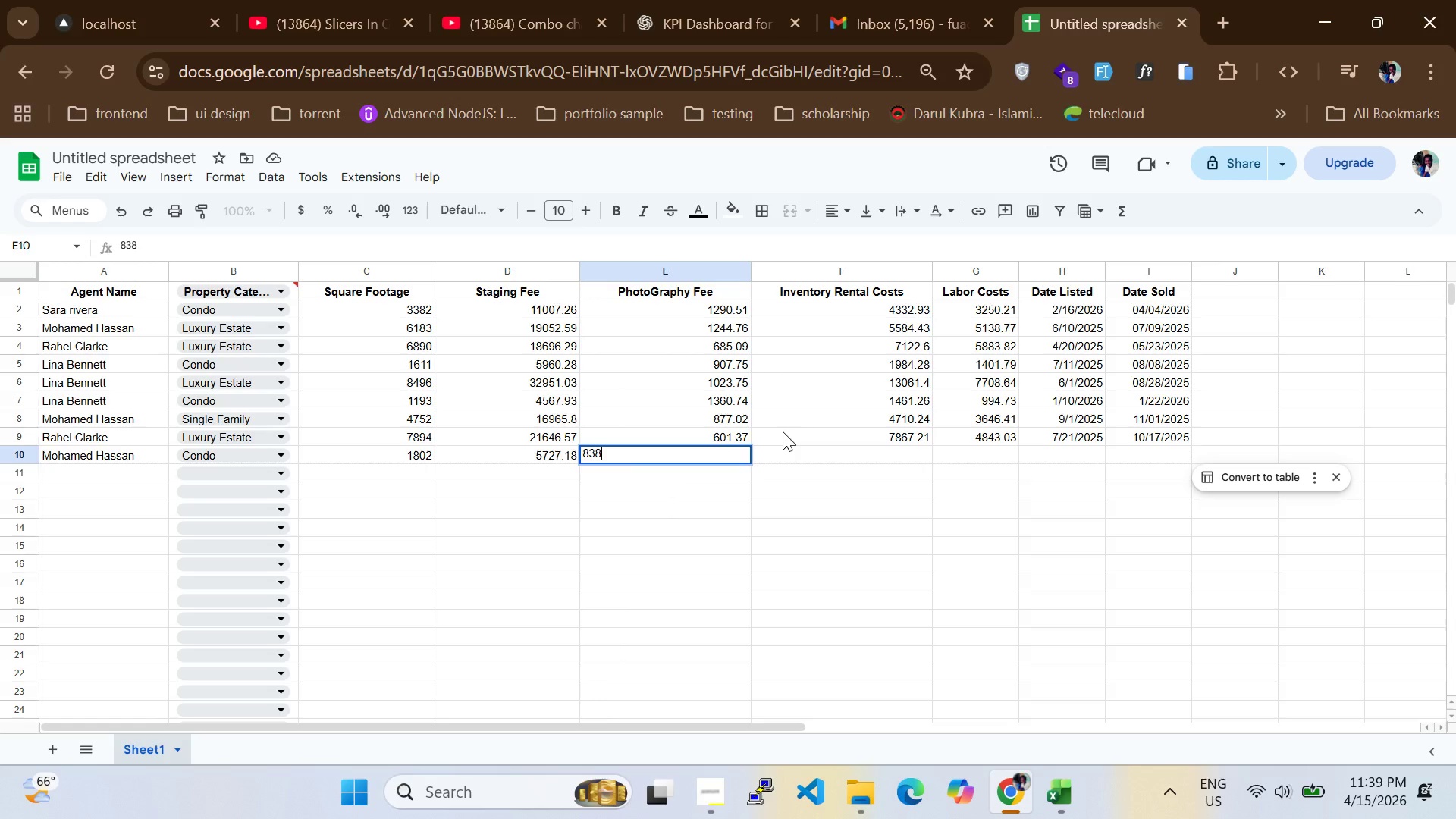 
left_click([832, 455])
 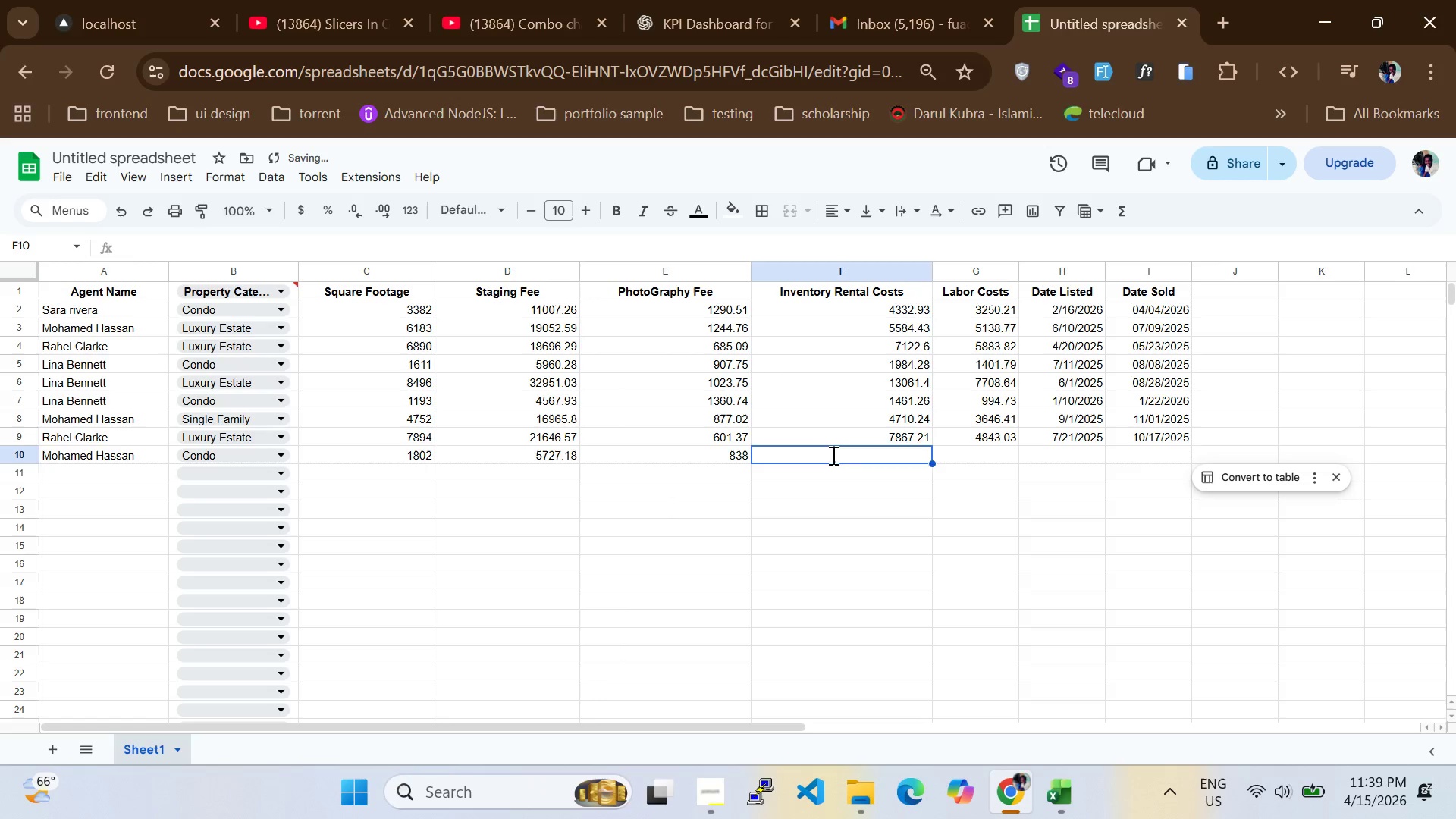 
type(2028.26)
 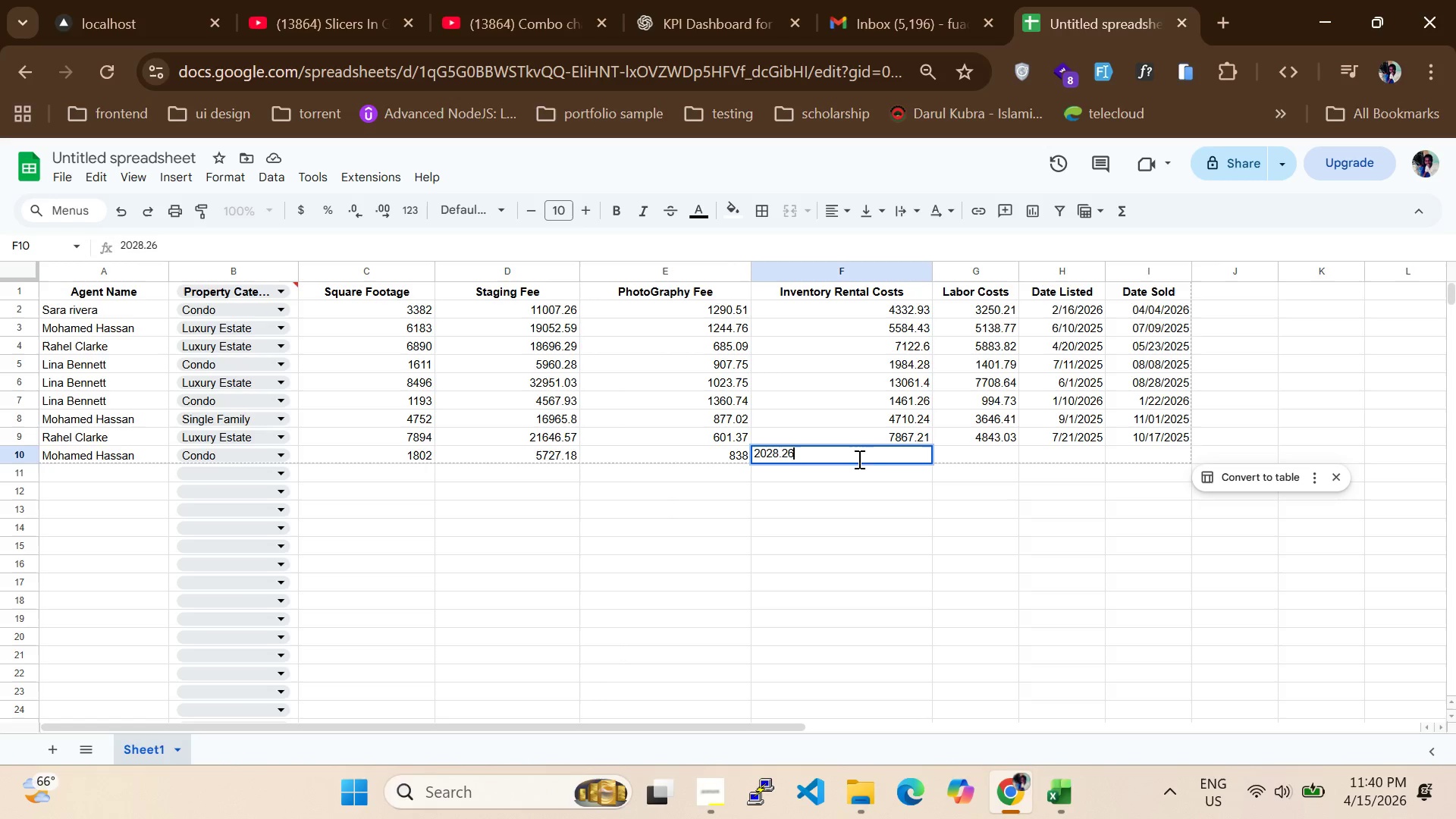 
left_click([952, 460])
 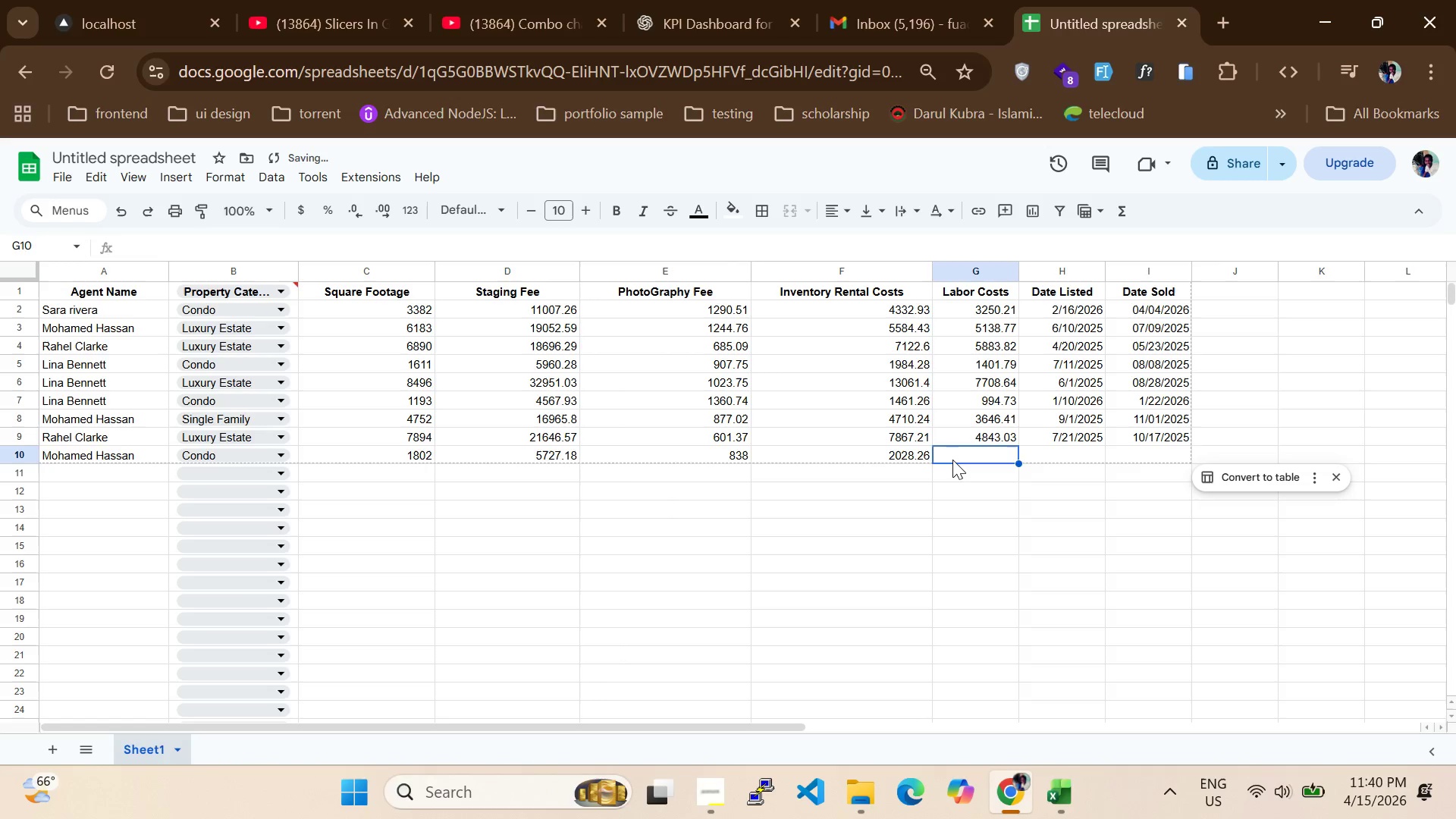 
type(1587.14)
 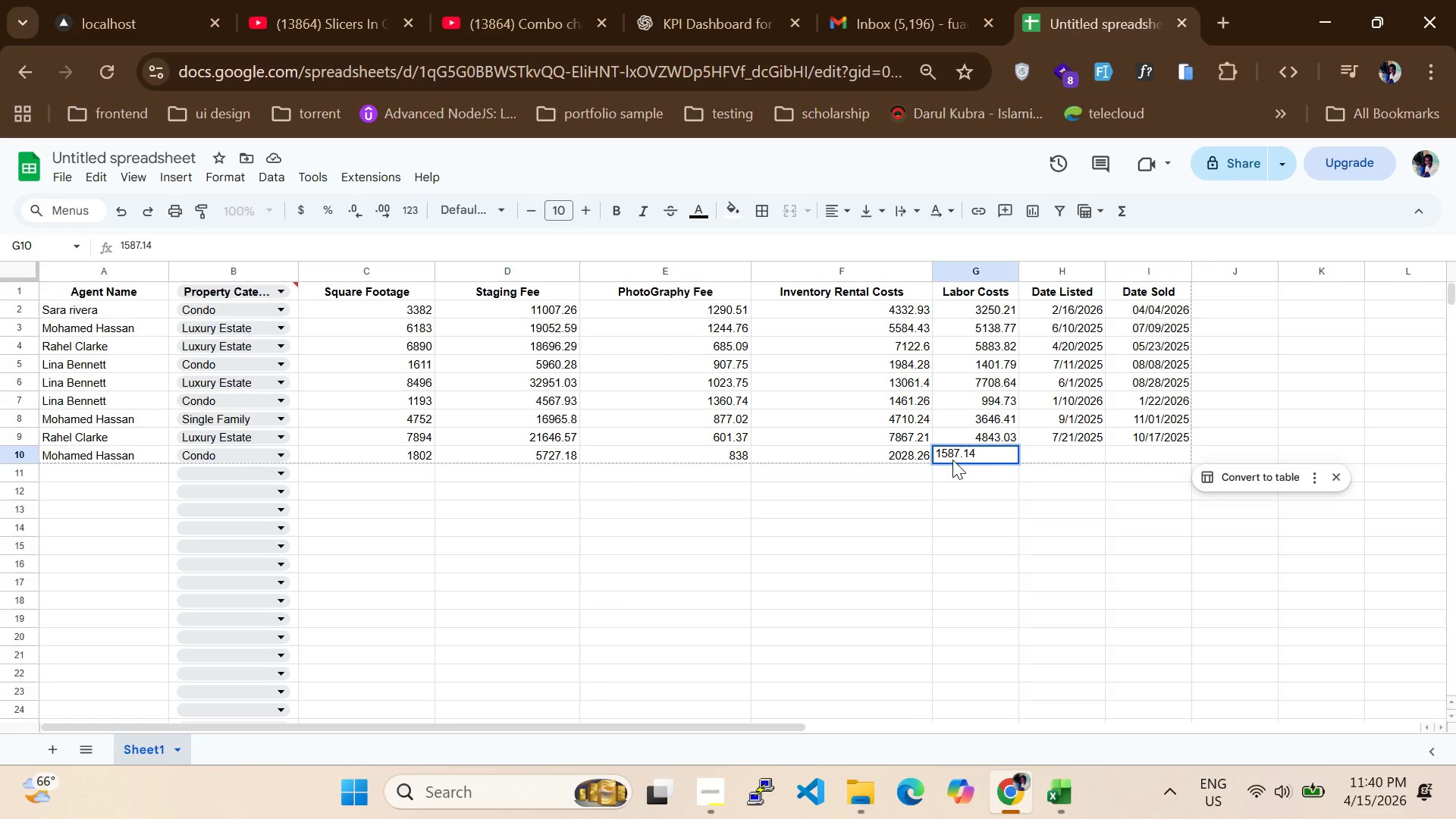 
left_click([1072, 457])
 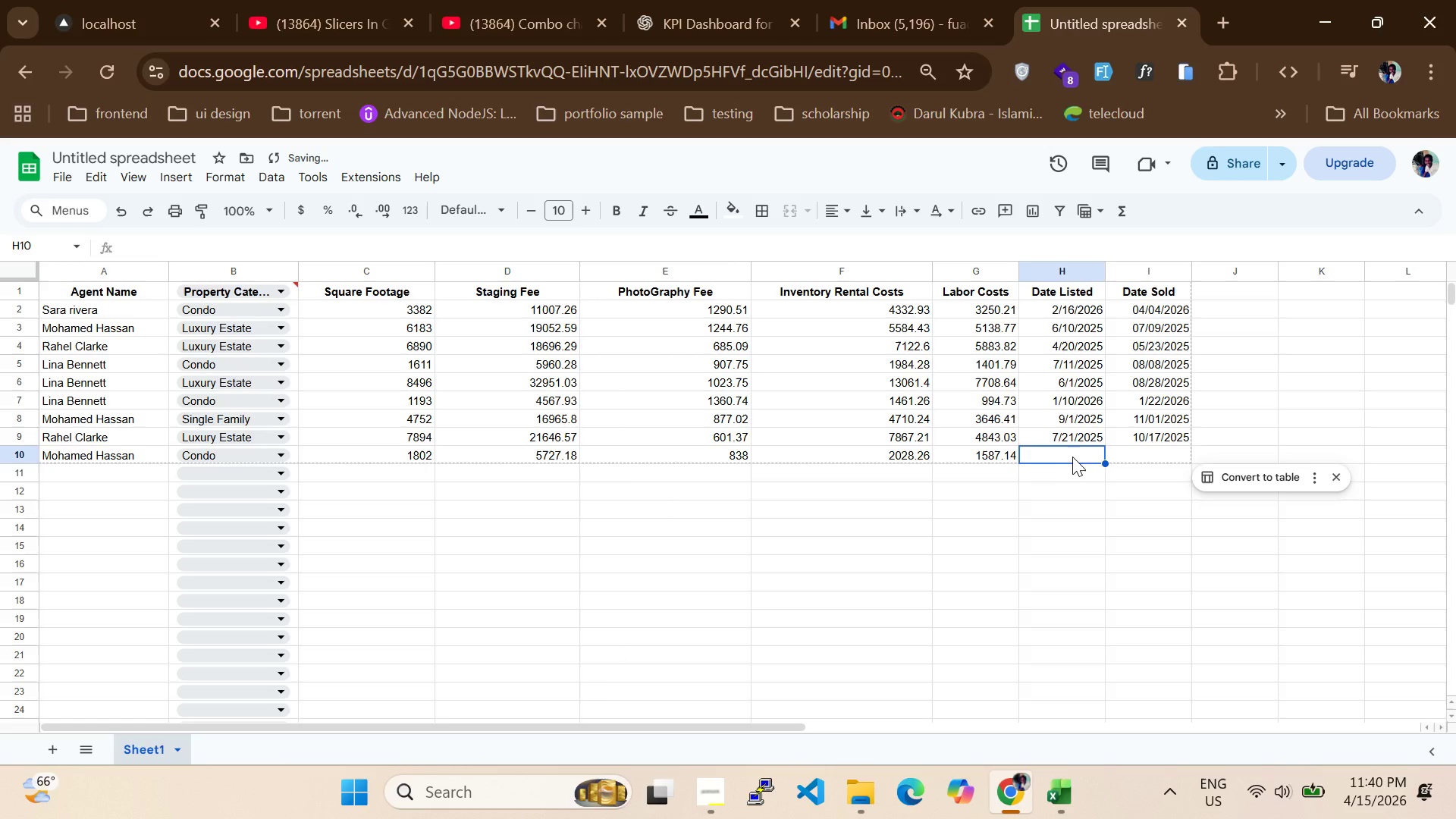 
type(03/25/)
 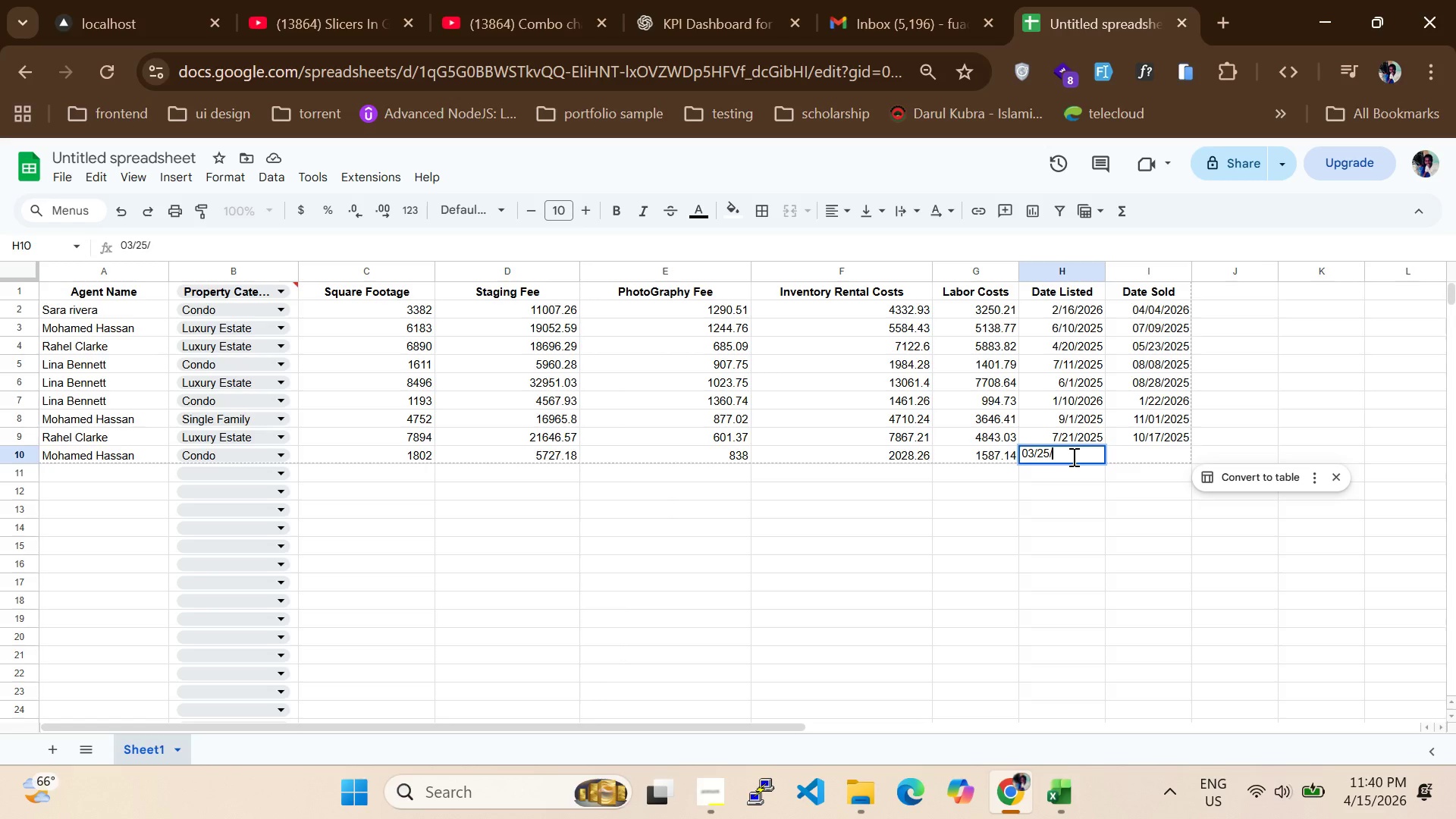 
type(2026)
 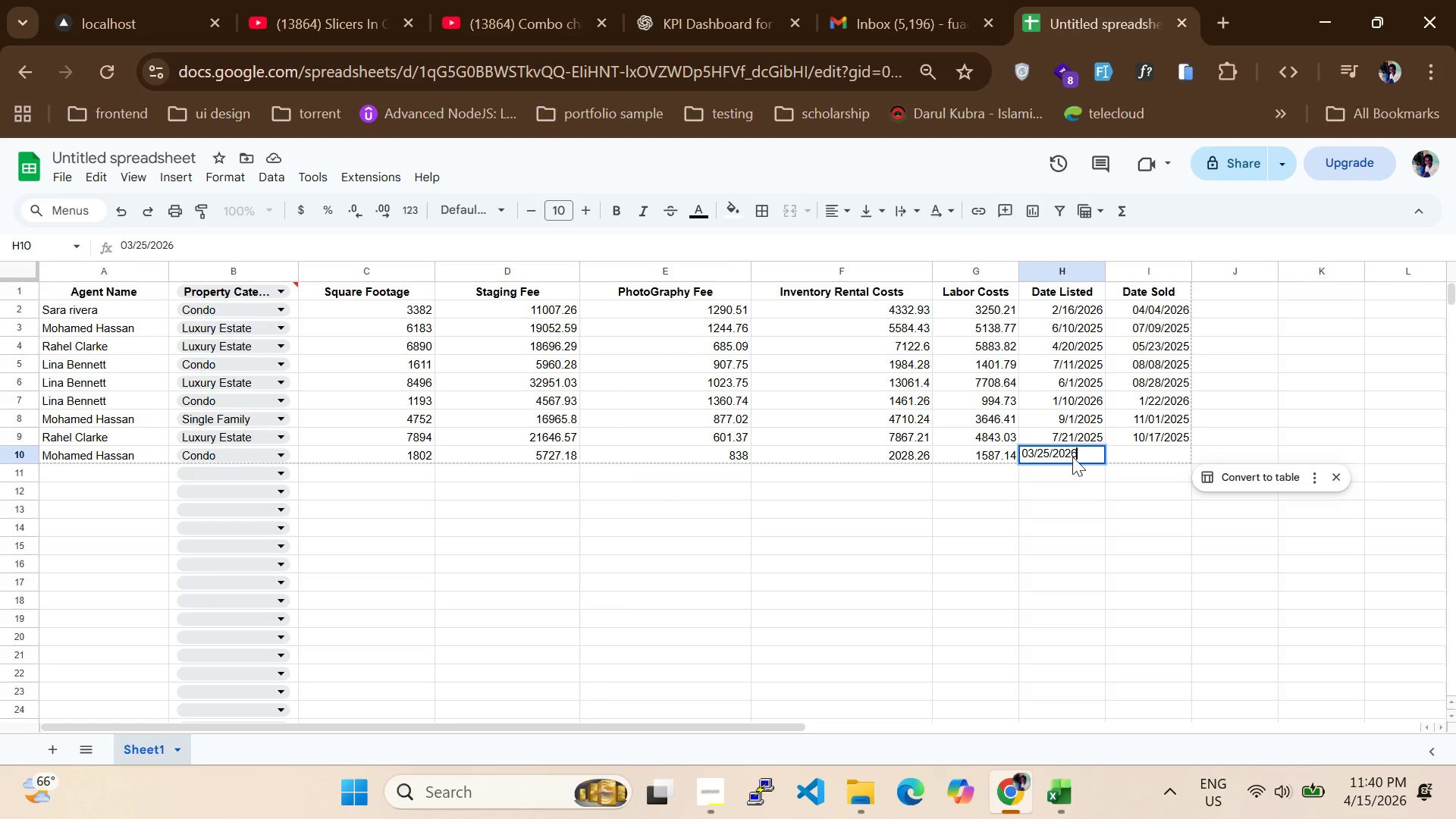 
key(Enter)
 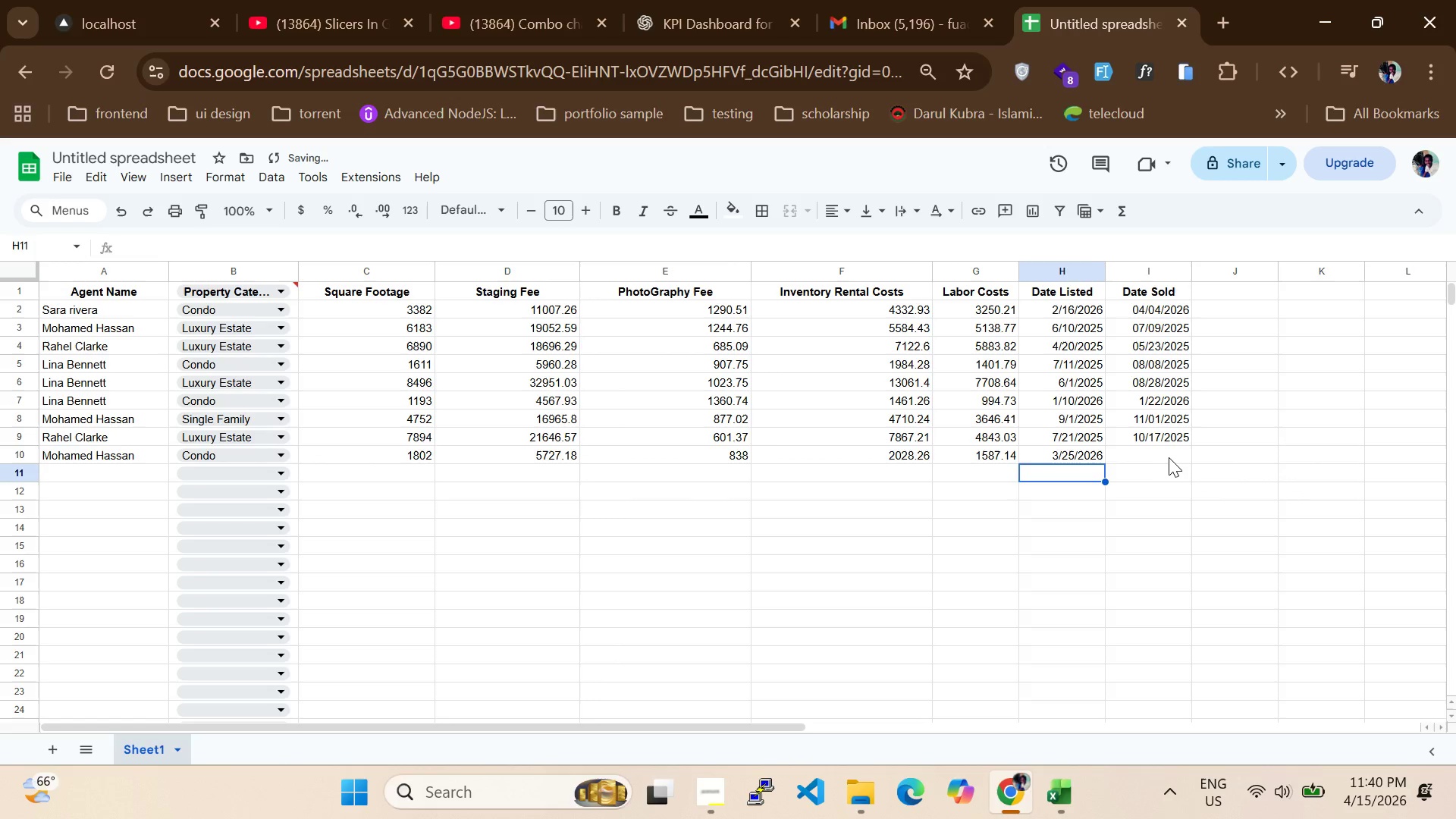 
left_click([1171, 457])
 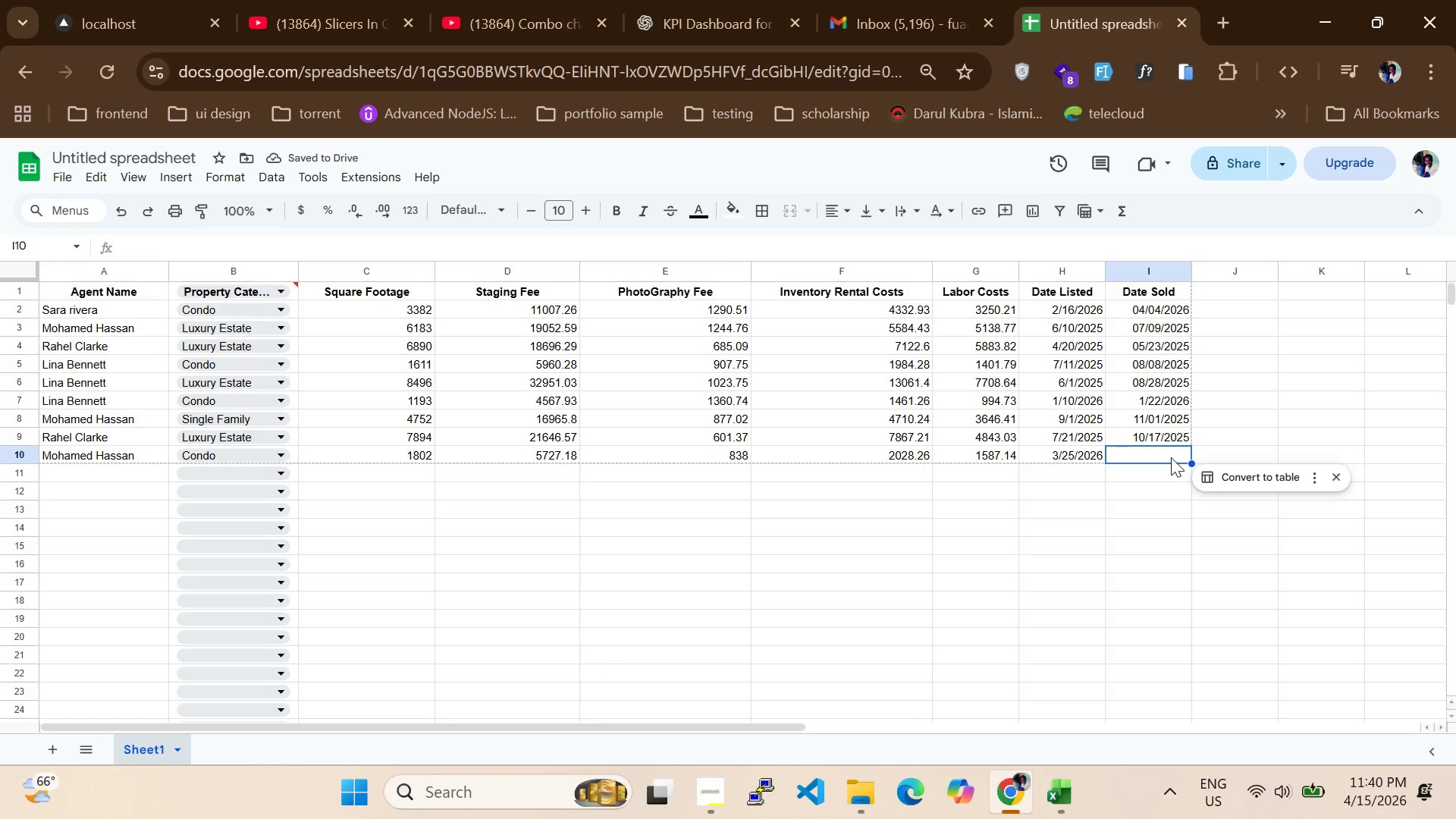 
type(06/07/2026)
 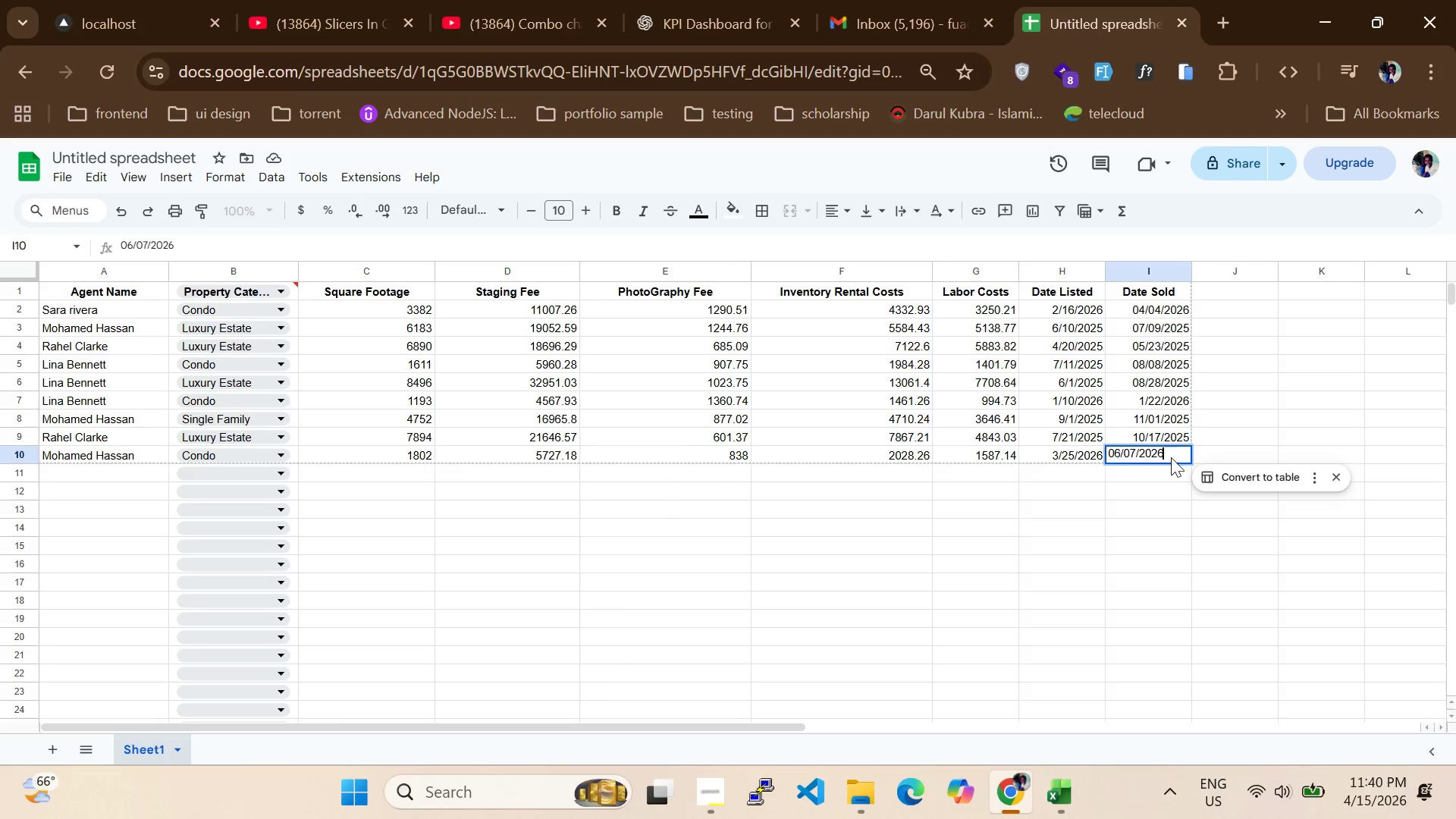 
key(Enter)
 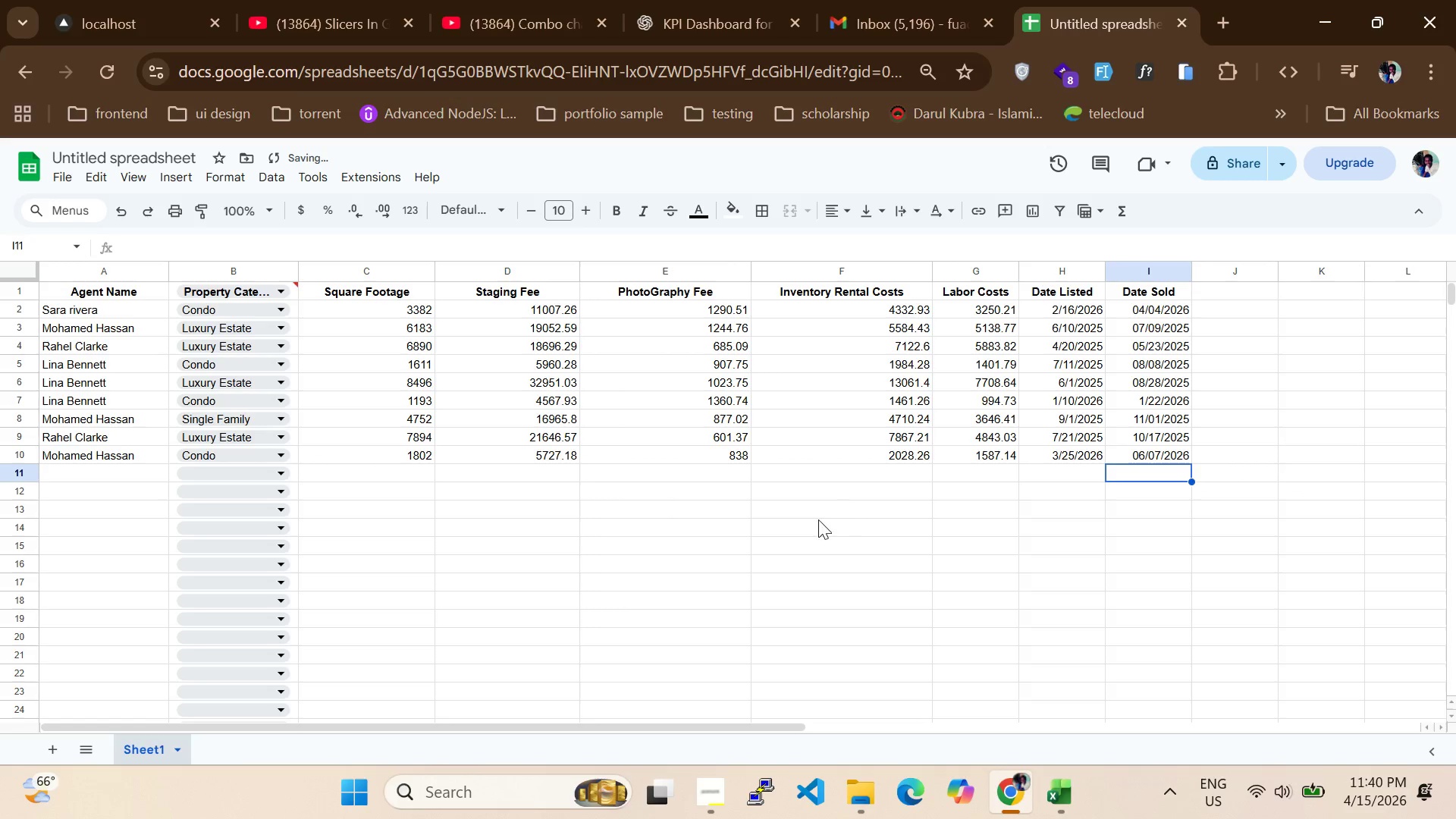 
scroll: coordinate [815, 520], scroll_direction: up, amount: 8.0
 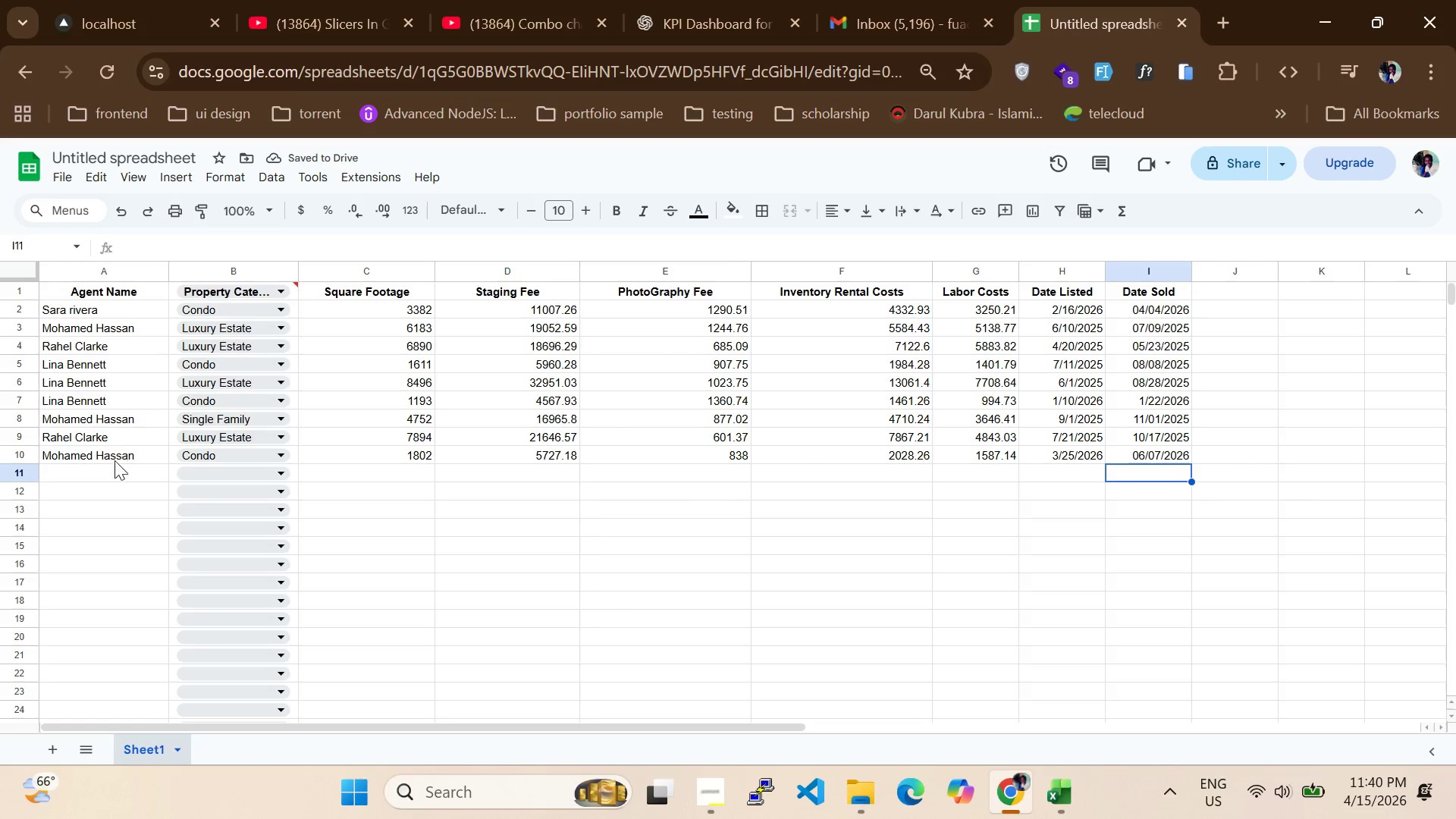 
left_click([111, 475])
 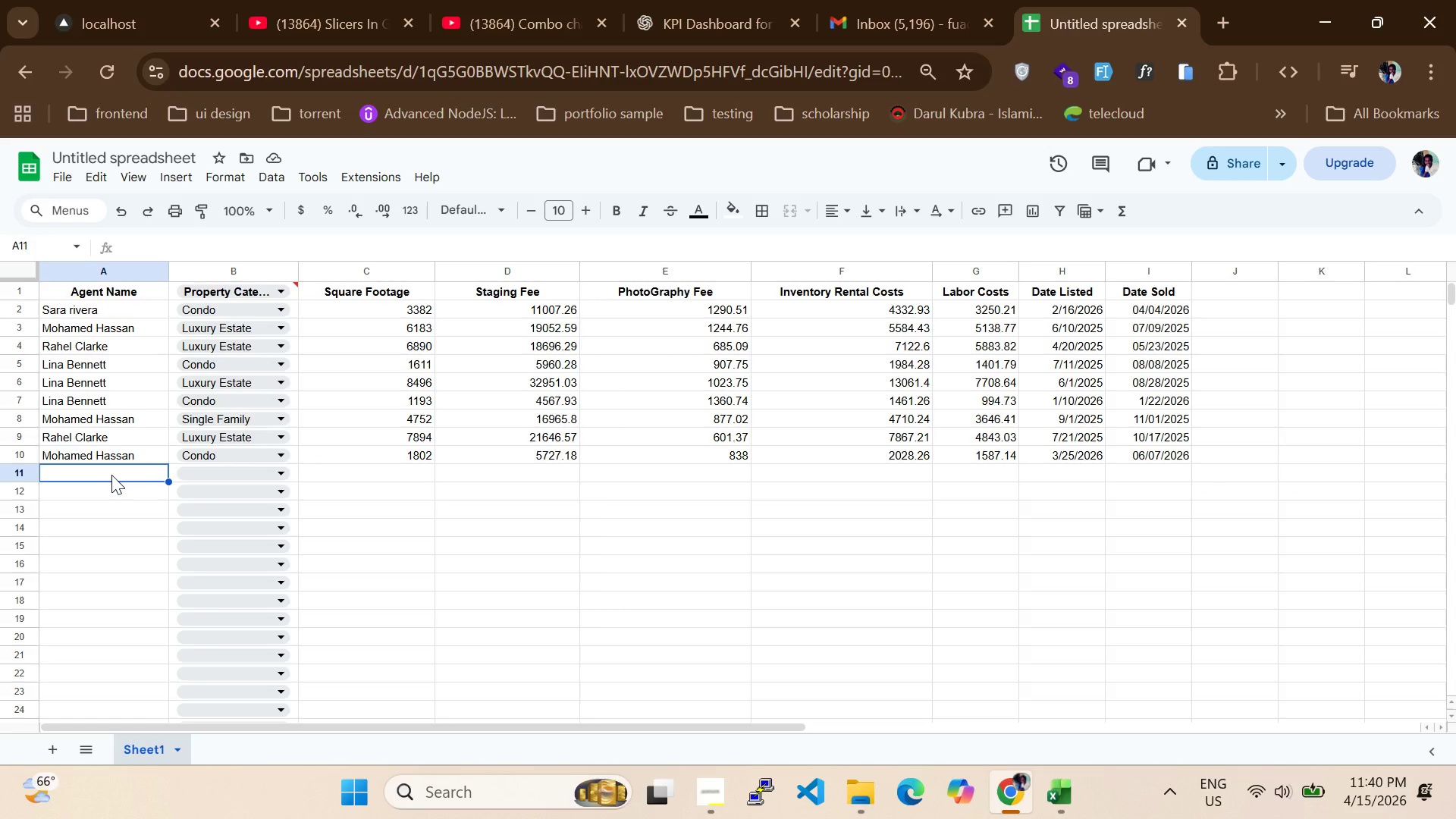 
wait(5.41)
 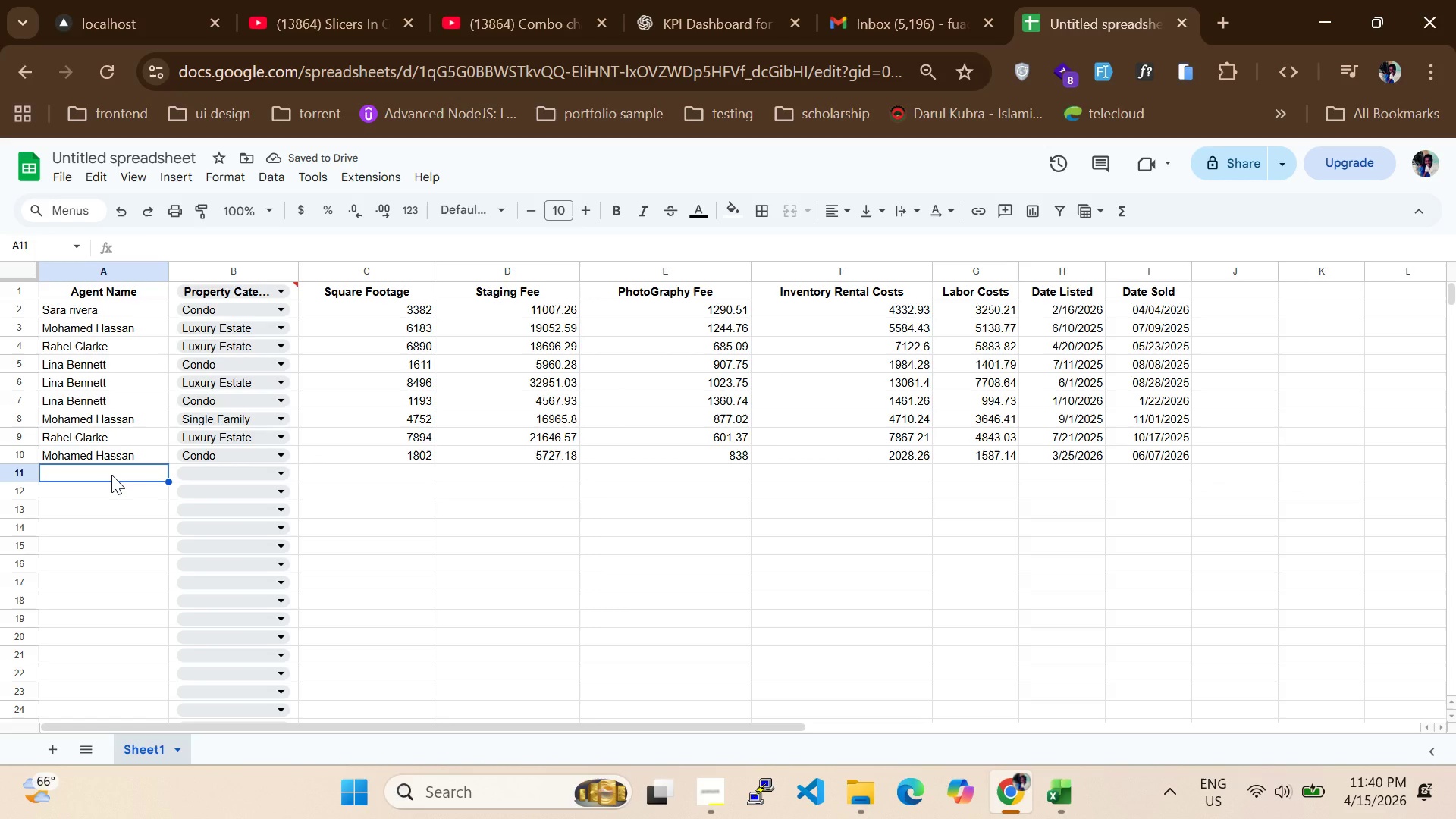 
left_click([87, 475])
 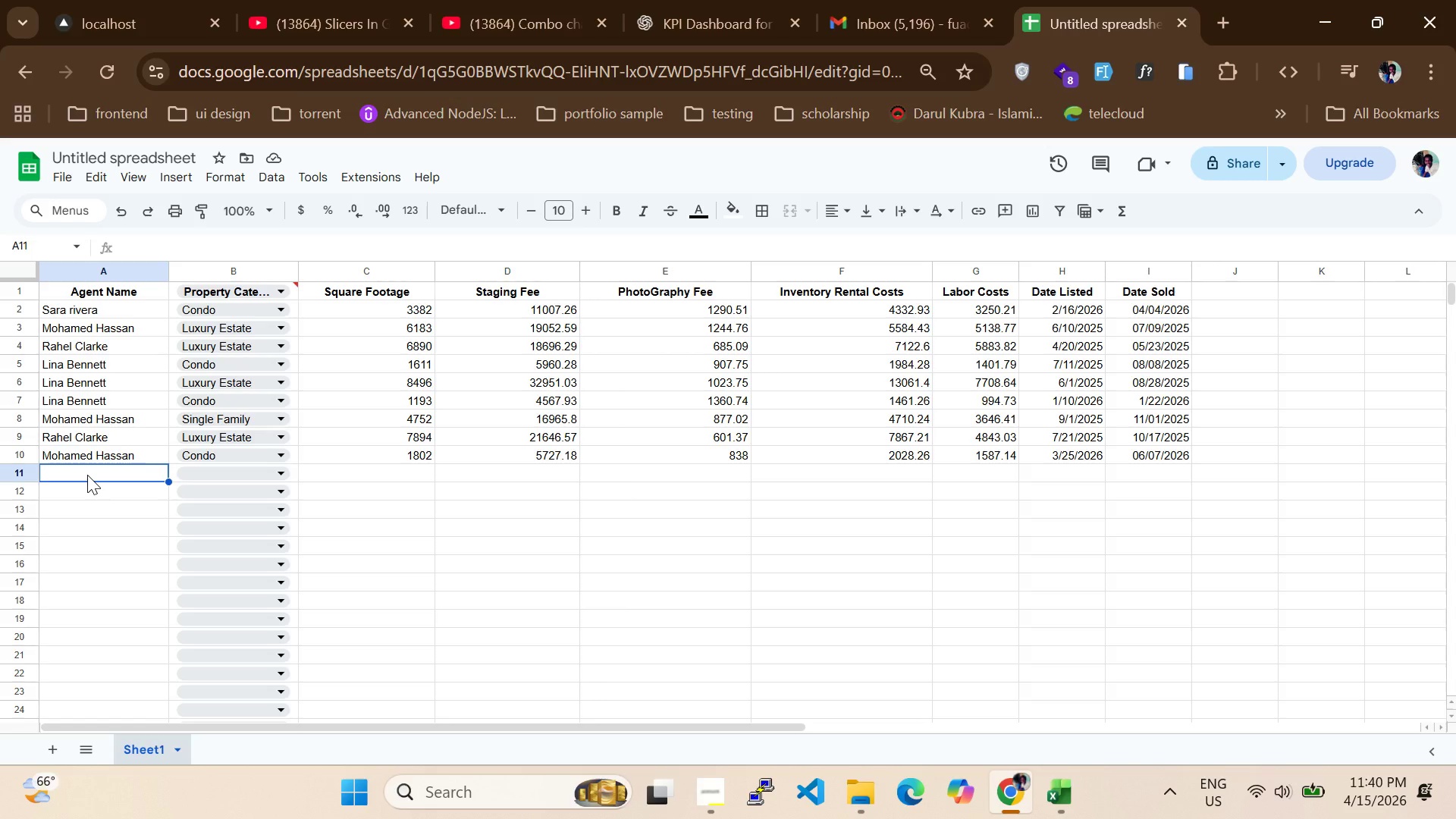 
key(CapsLock)
 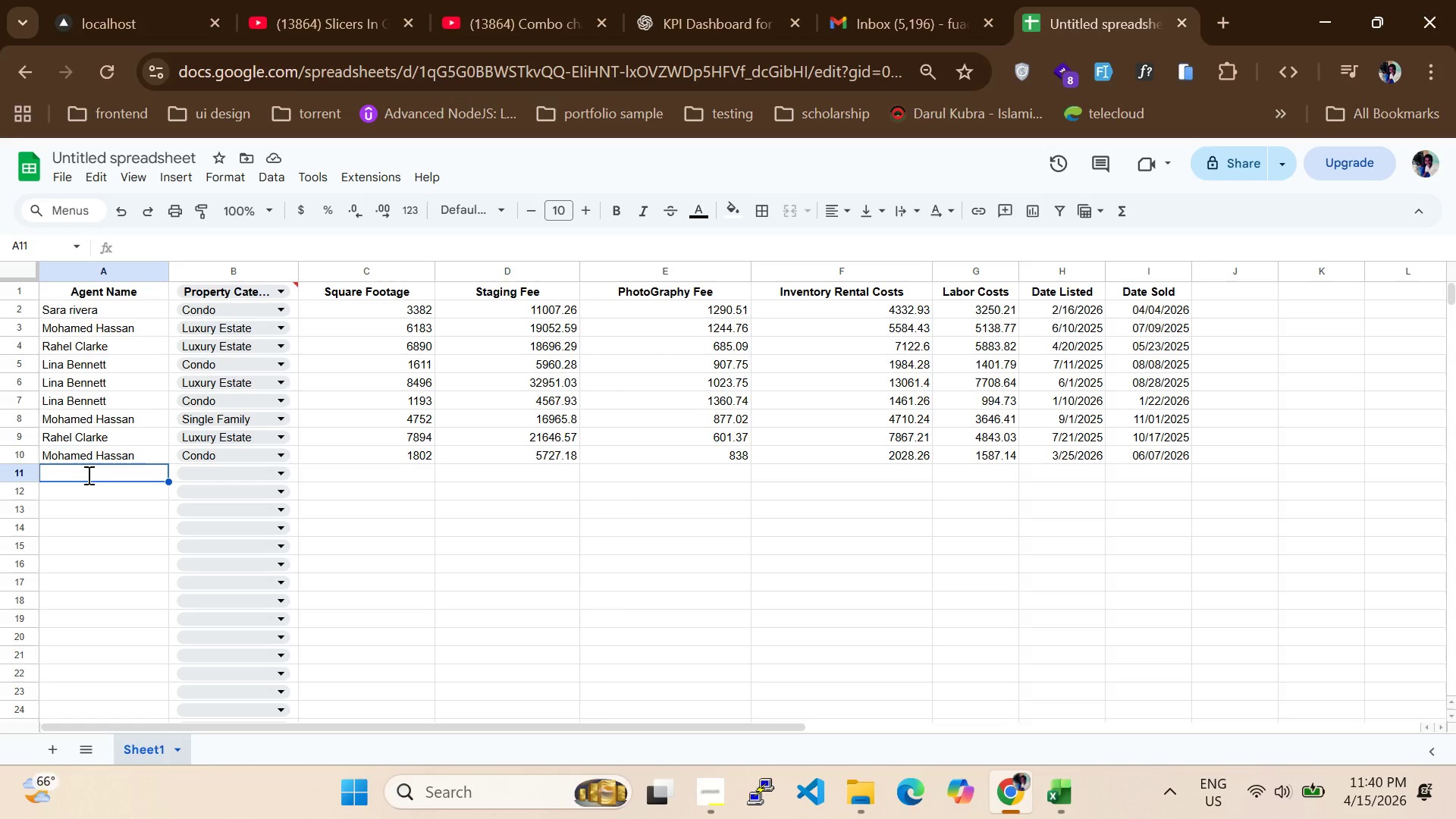 
key(R)
 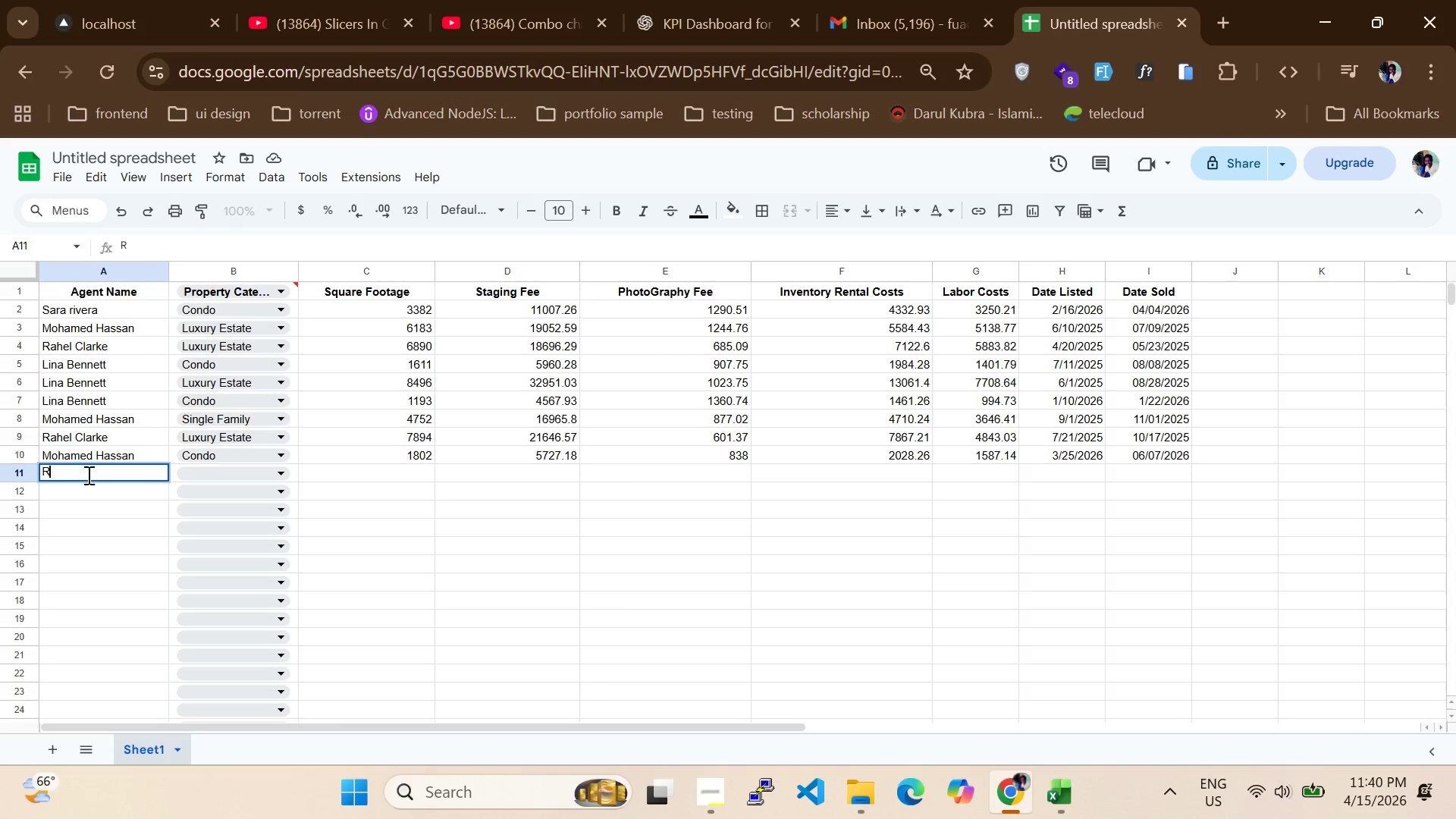 
key(CapsLock)
 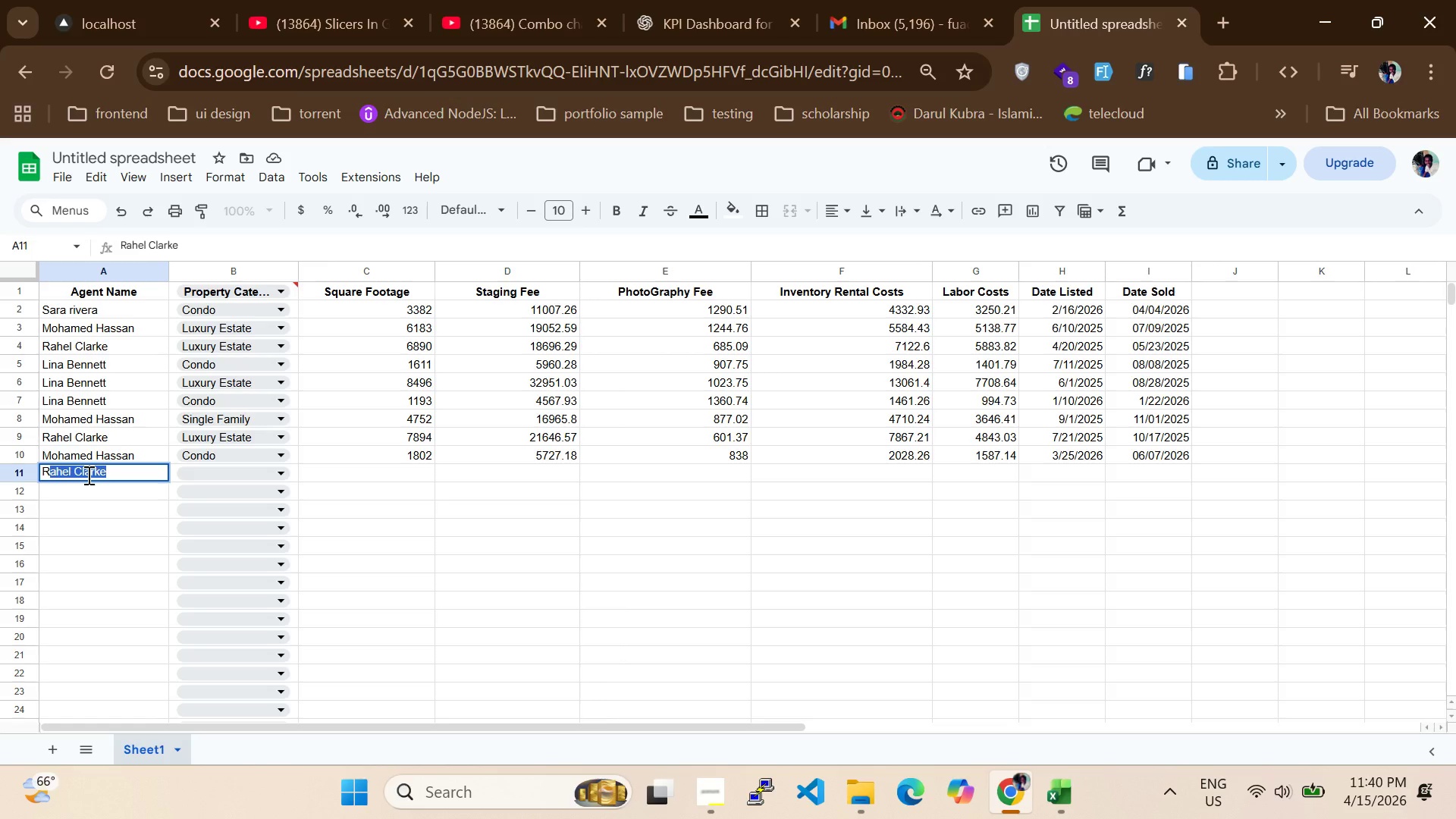 
key(Tab)
 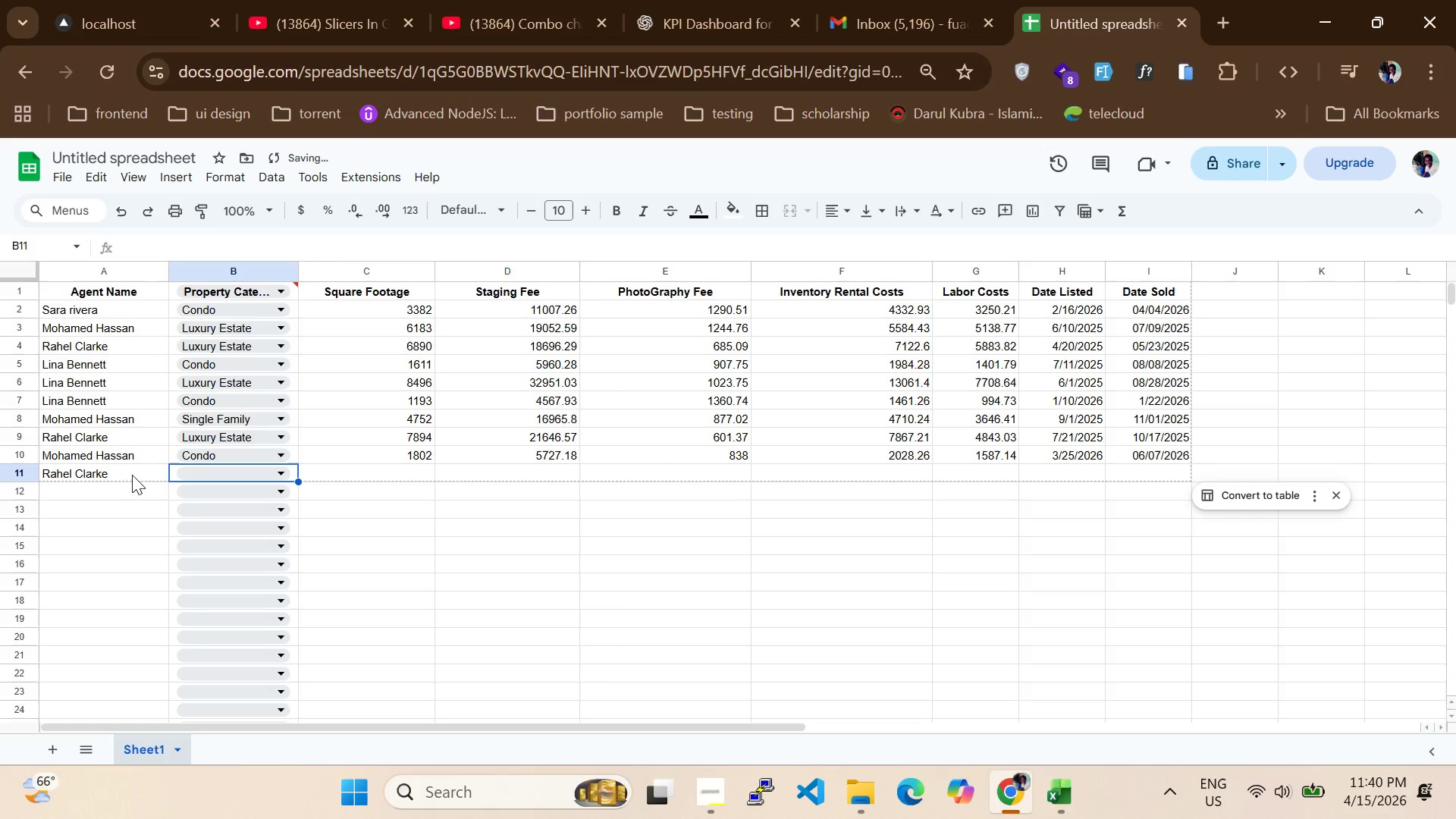 
left_click([187, 473])
 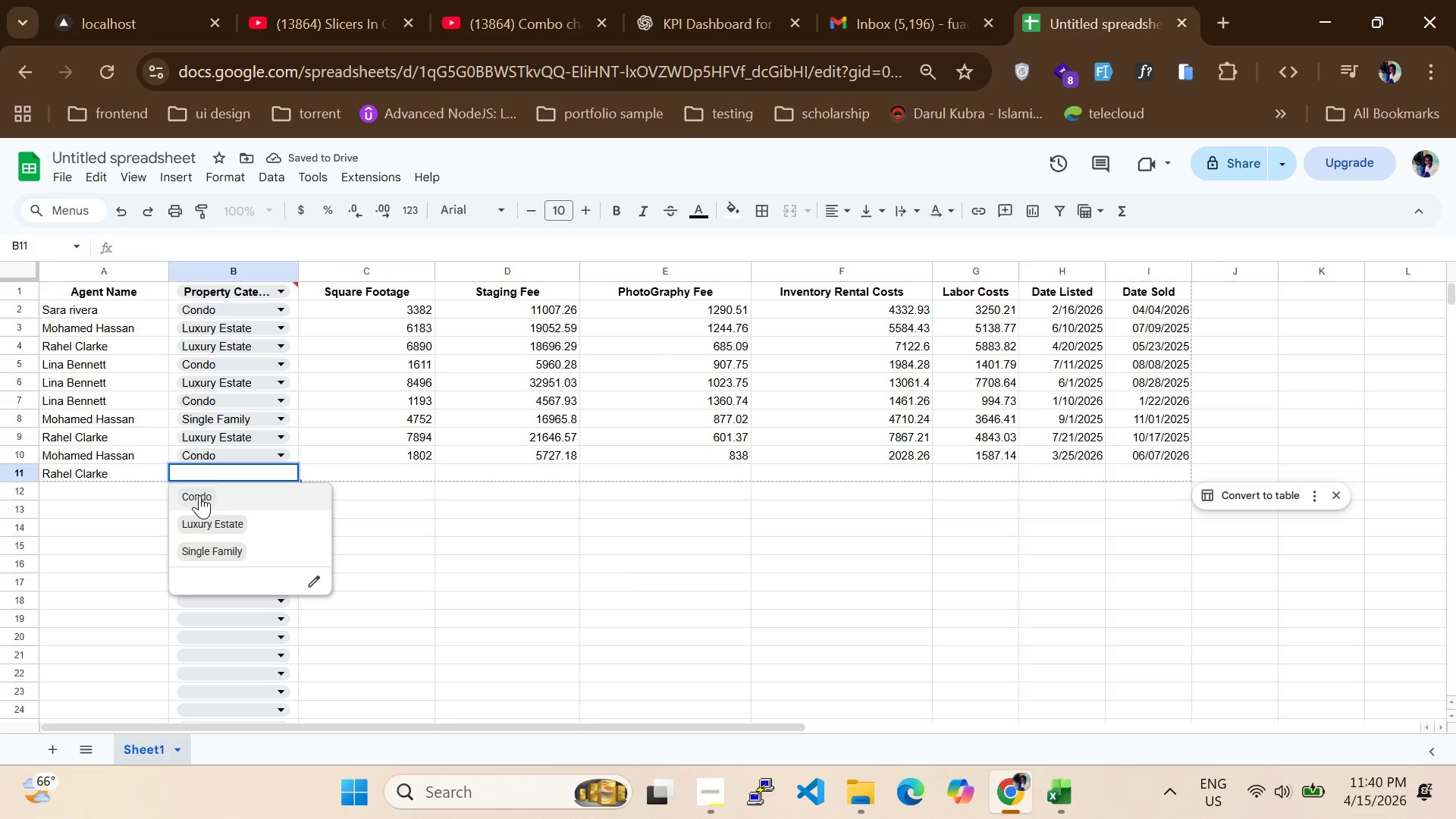 
left_click([199, 495])
 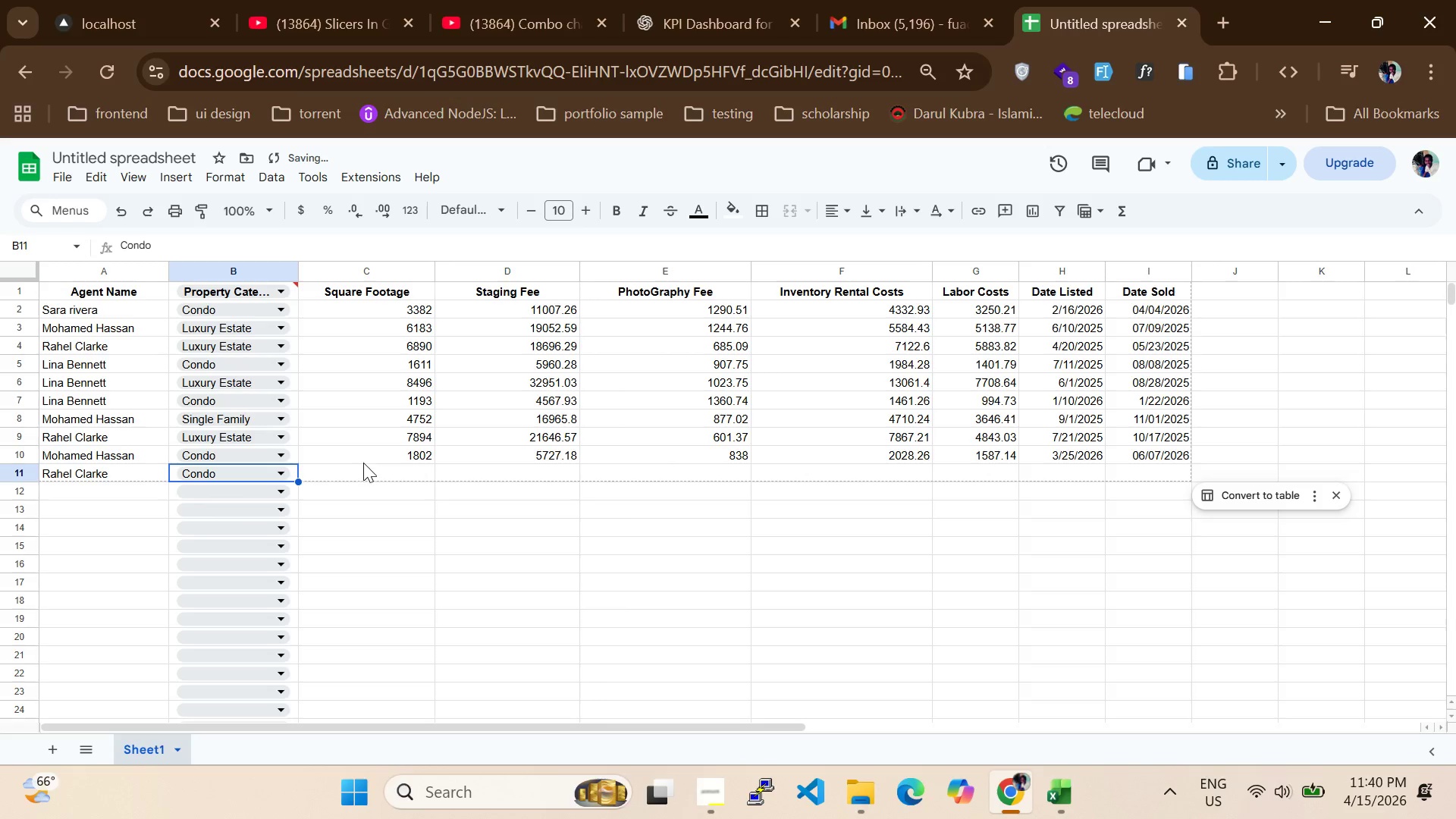 
left_click([363, 472])
 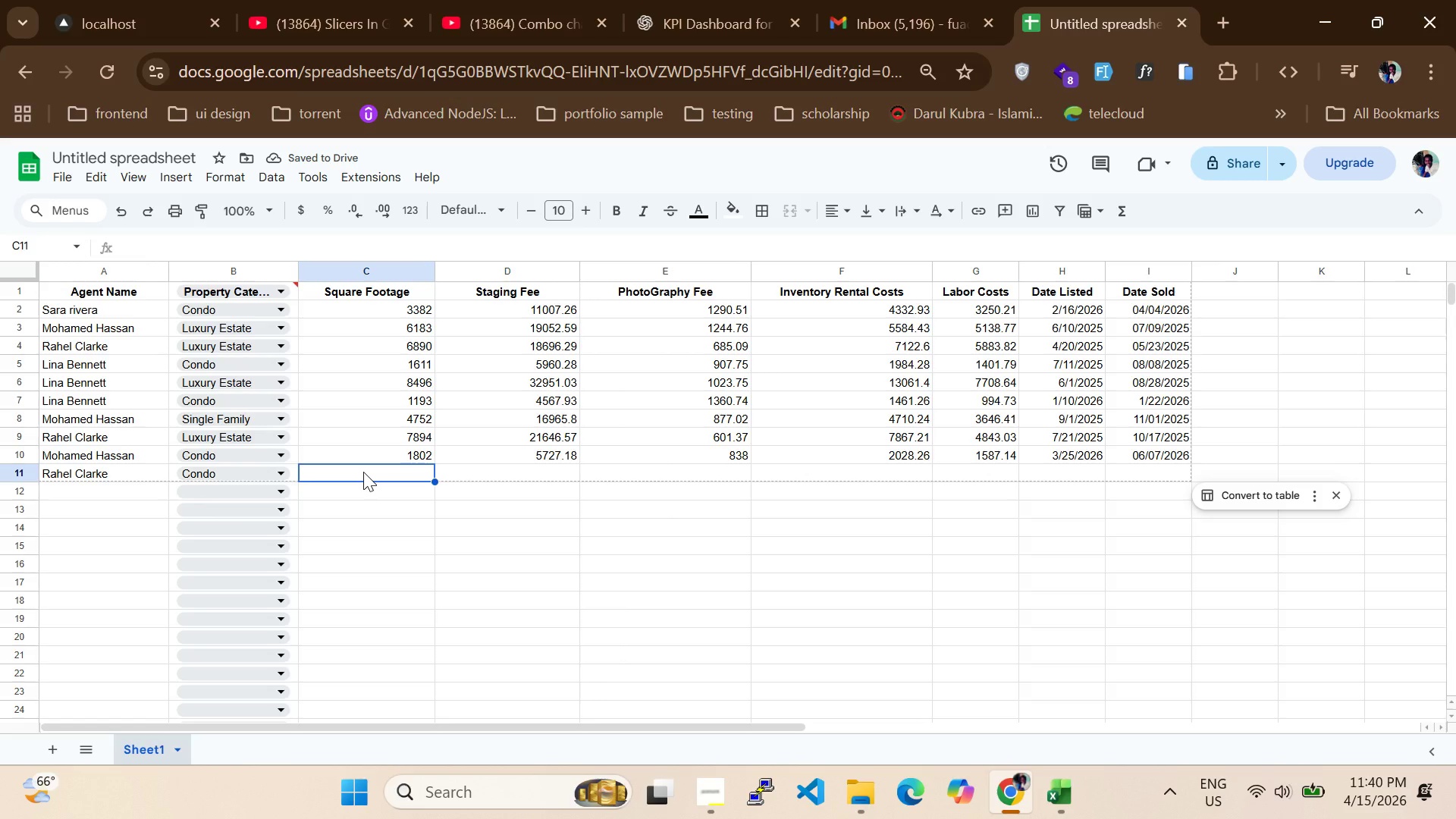 
type(4176)
 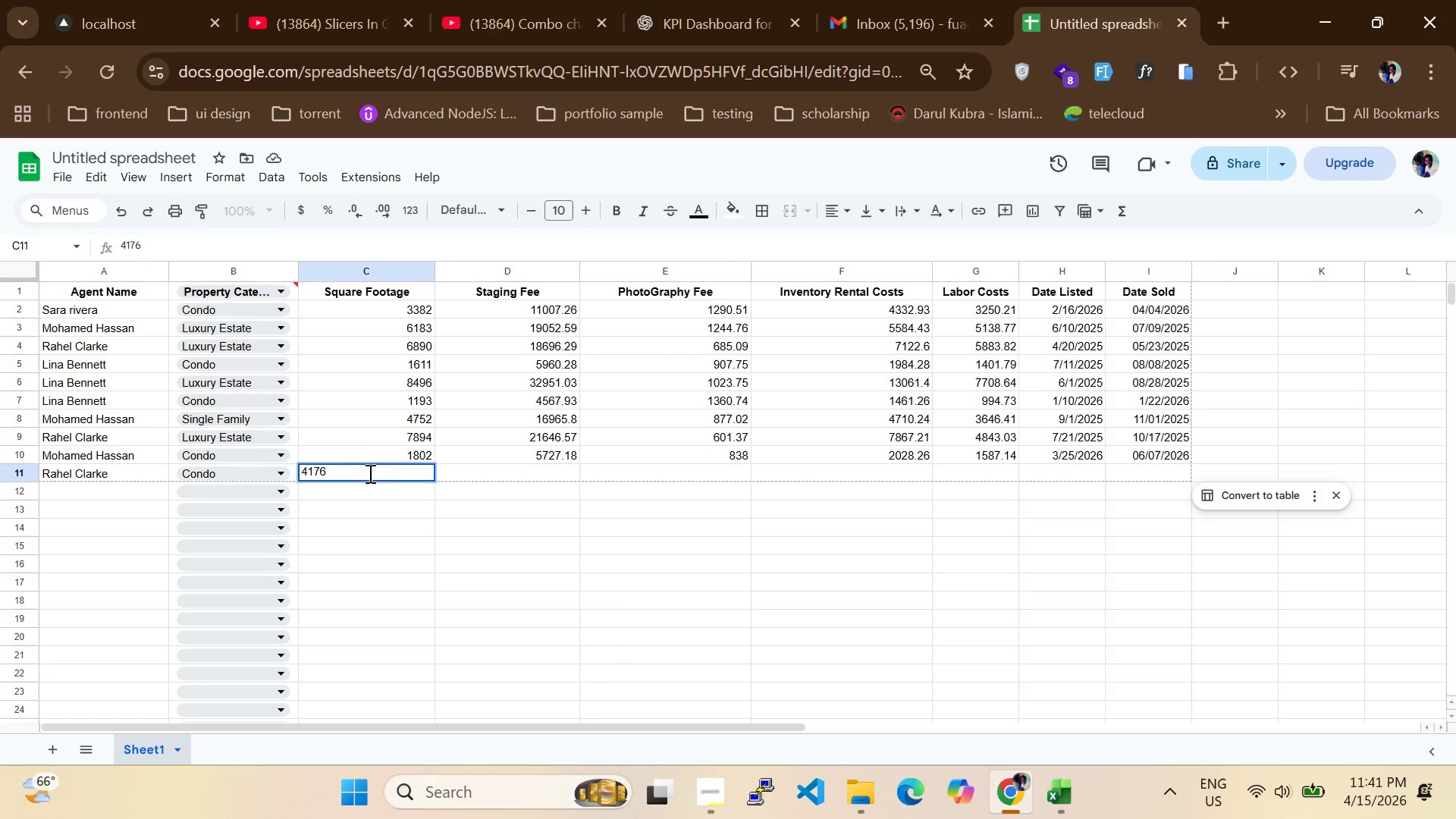 
left_click([461, 475])
 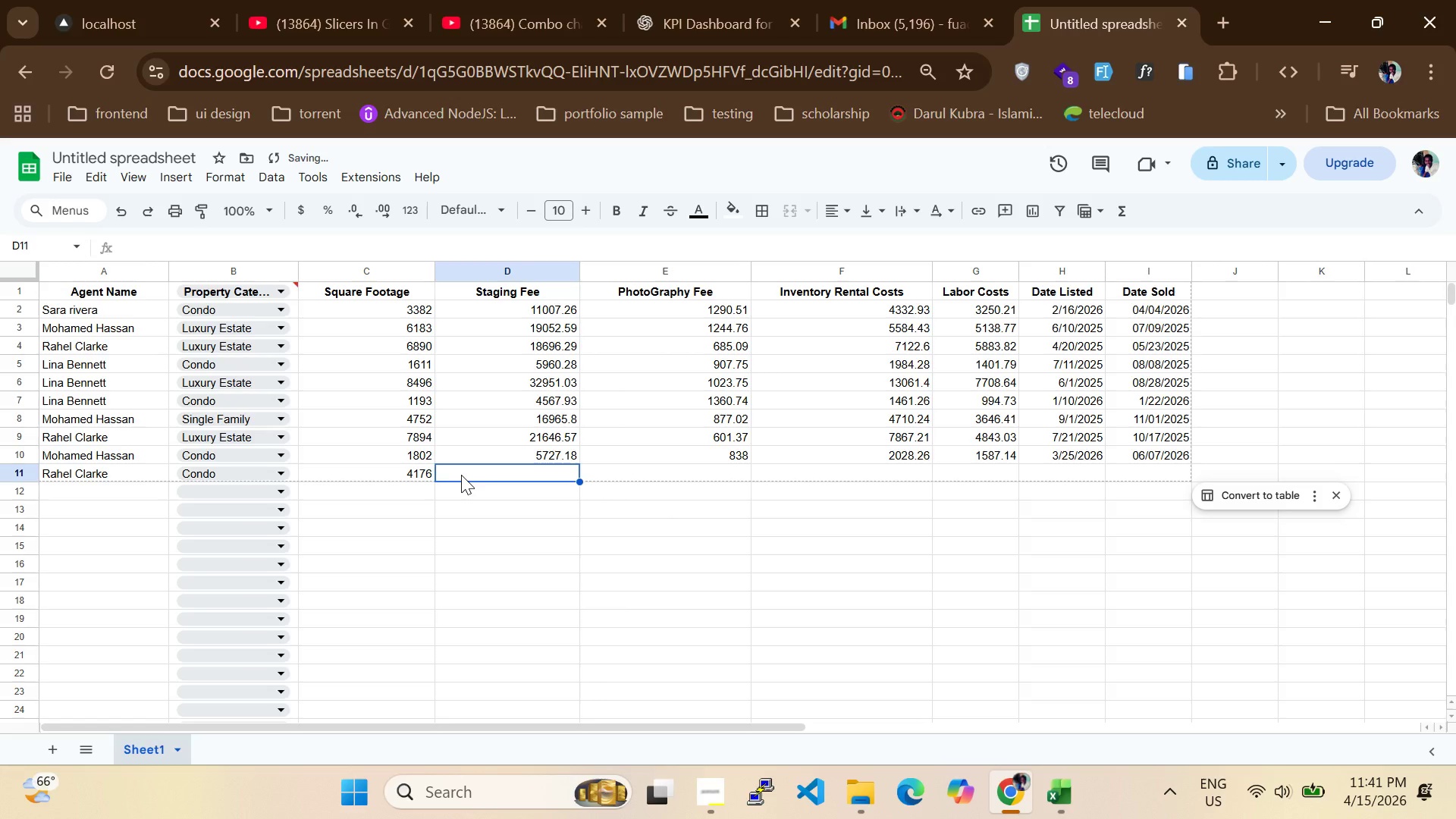 
type(11661.3)
 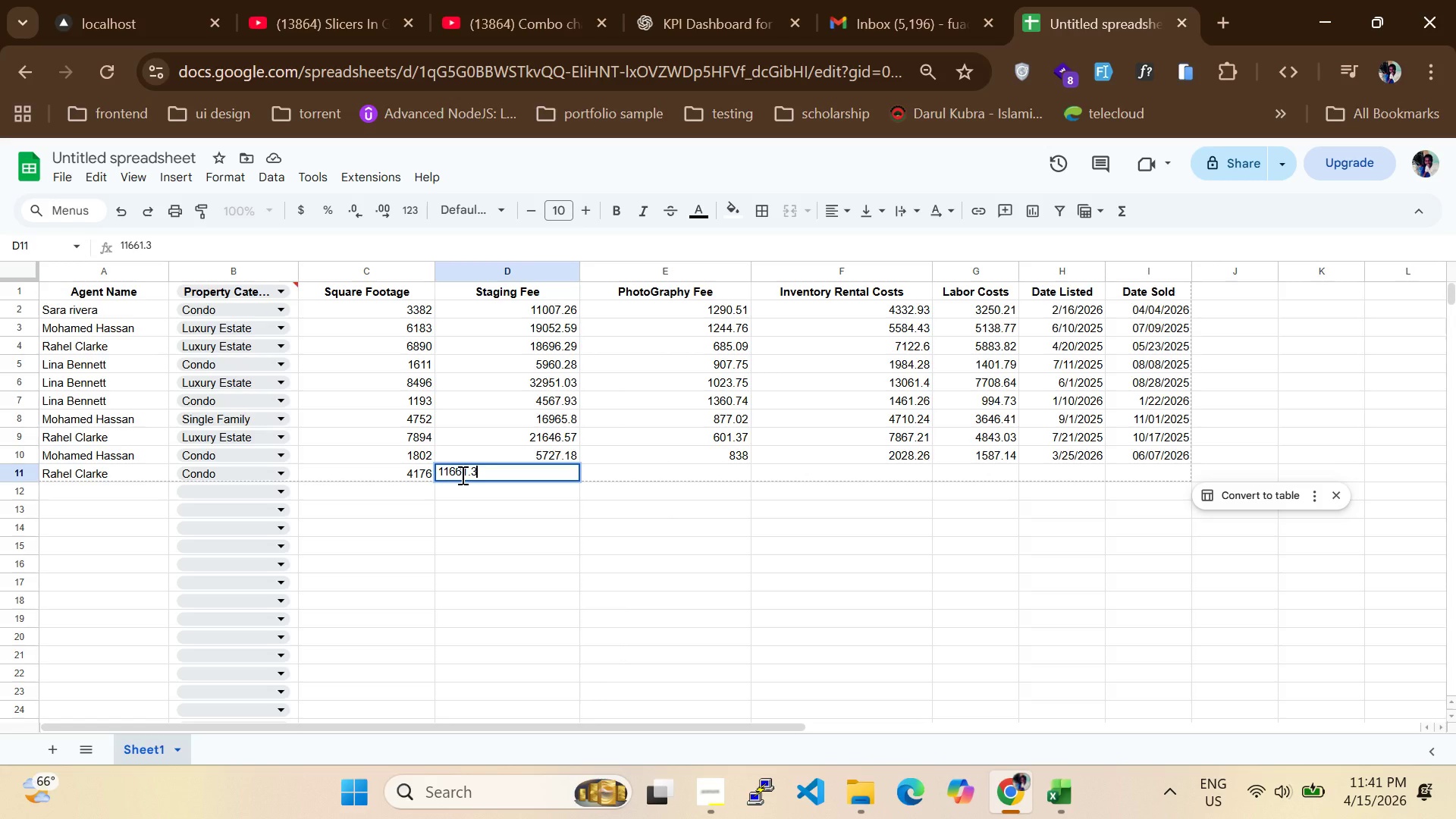 
key(4)
 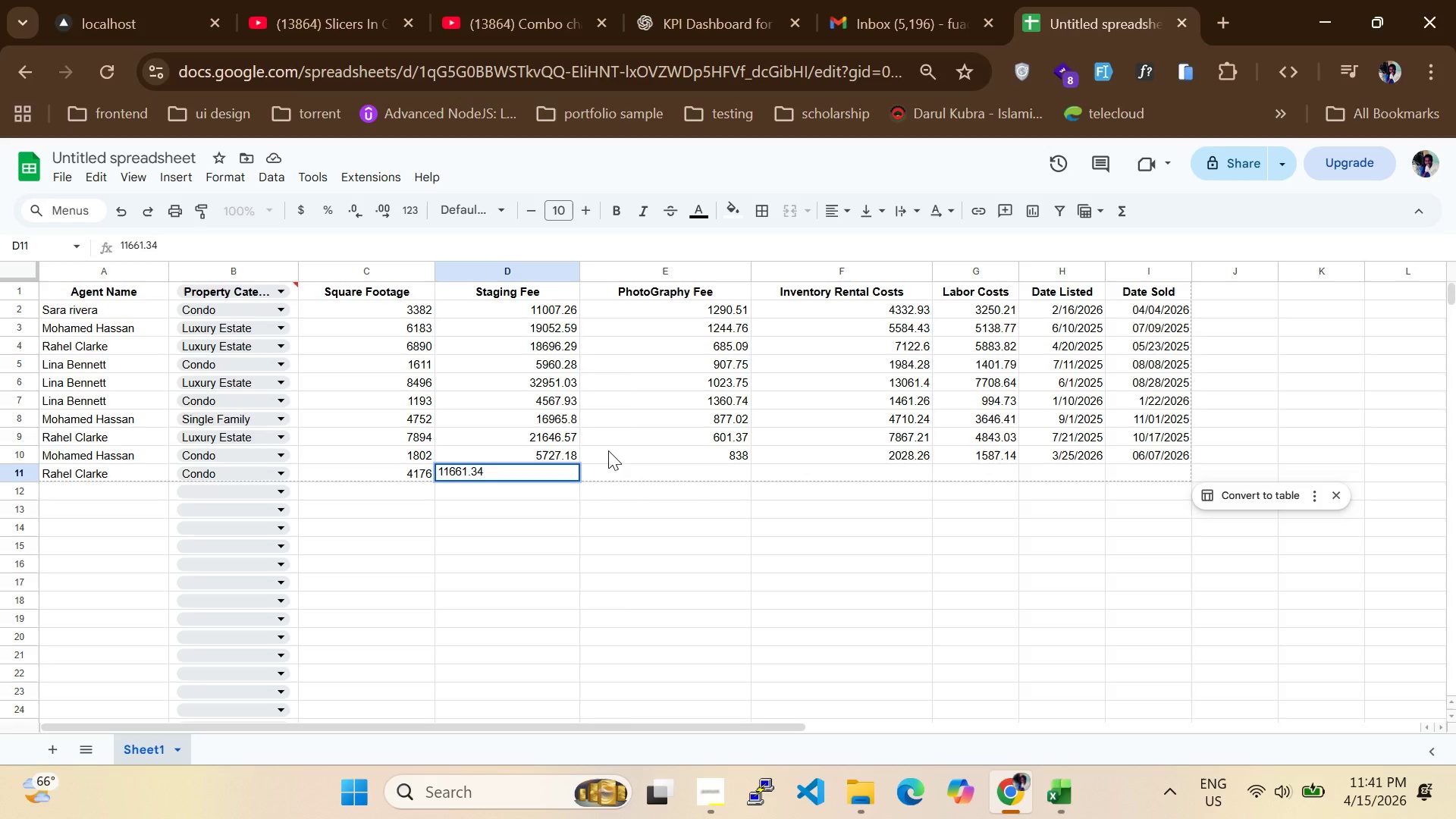 
left_click([612, 473])
 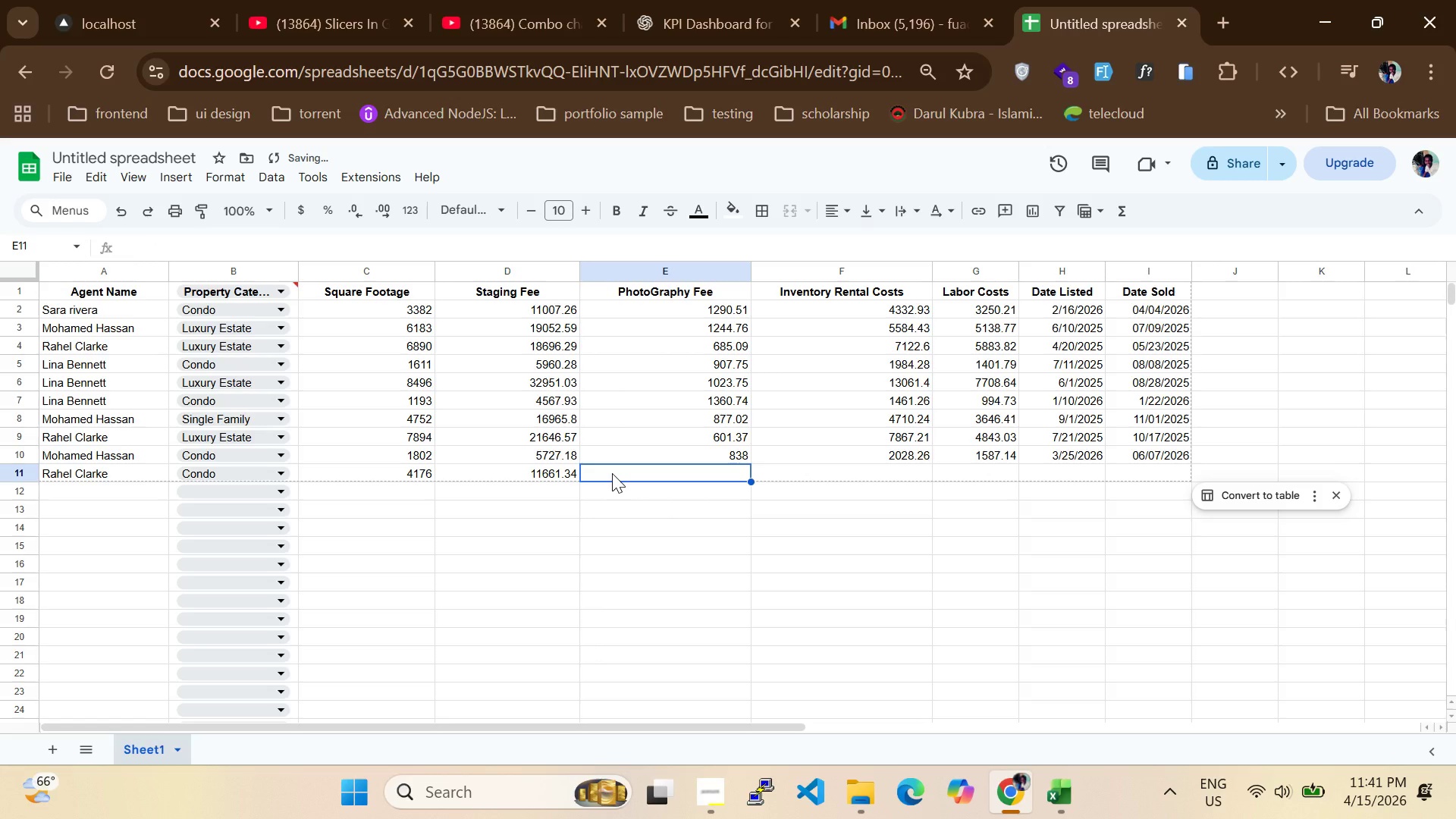 
type(1447.41)
 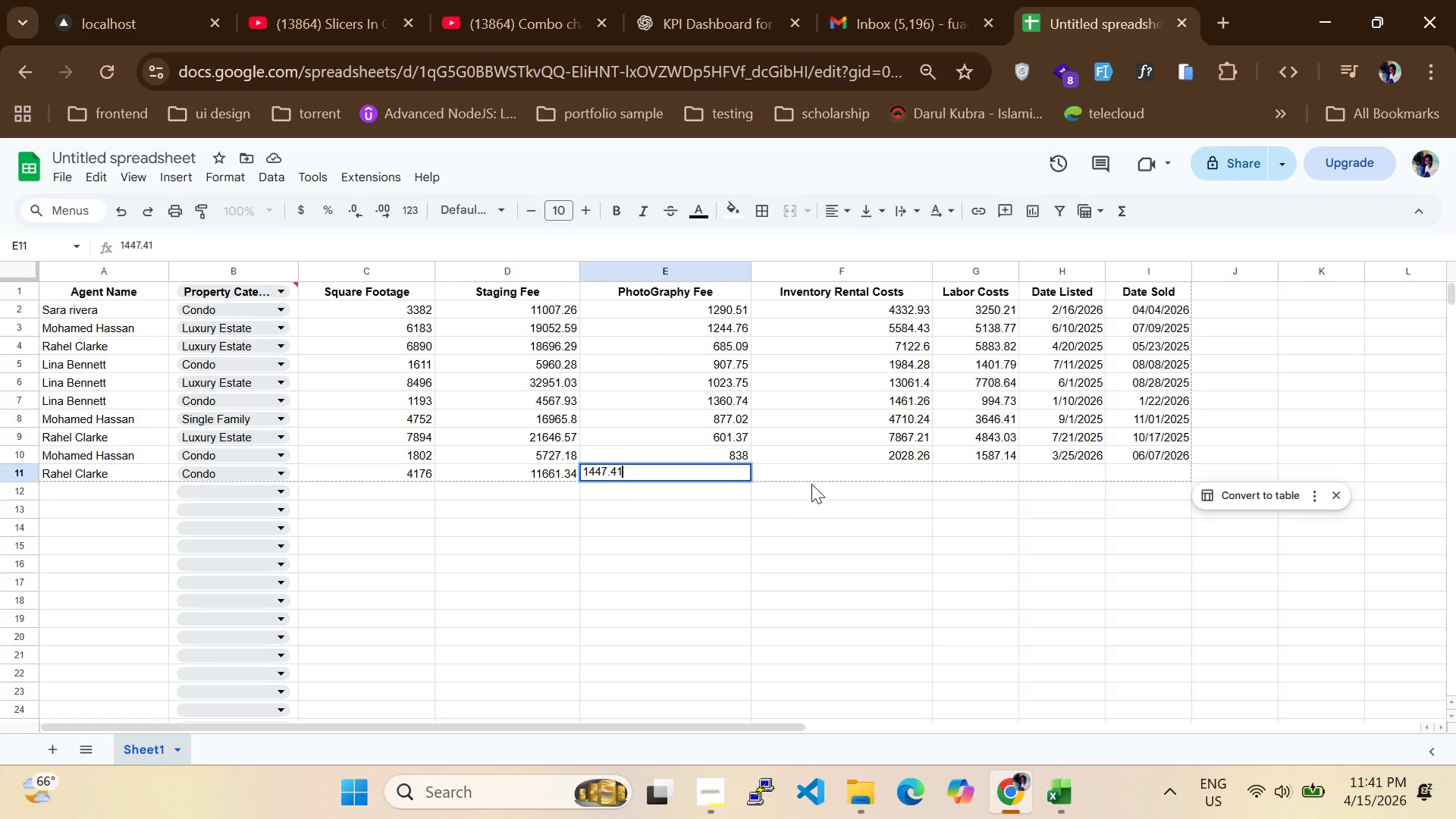 
left_click([816, 473])
 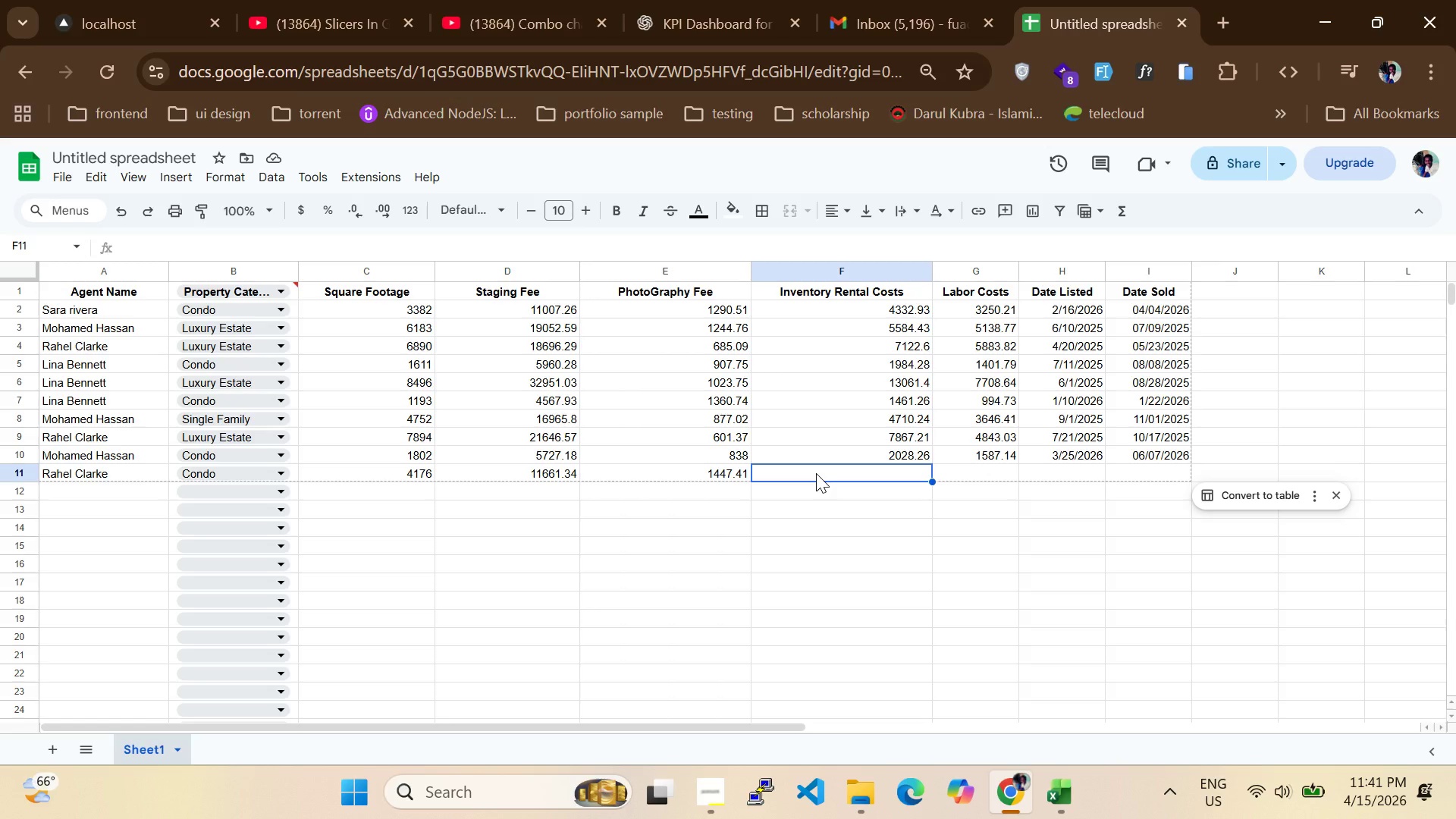 
wait(15.69)
 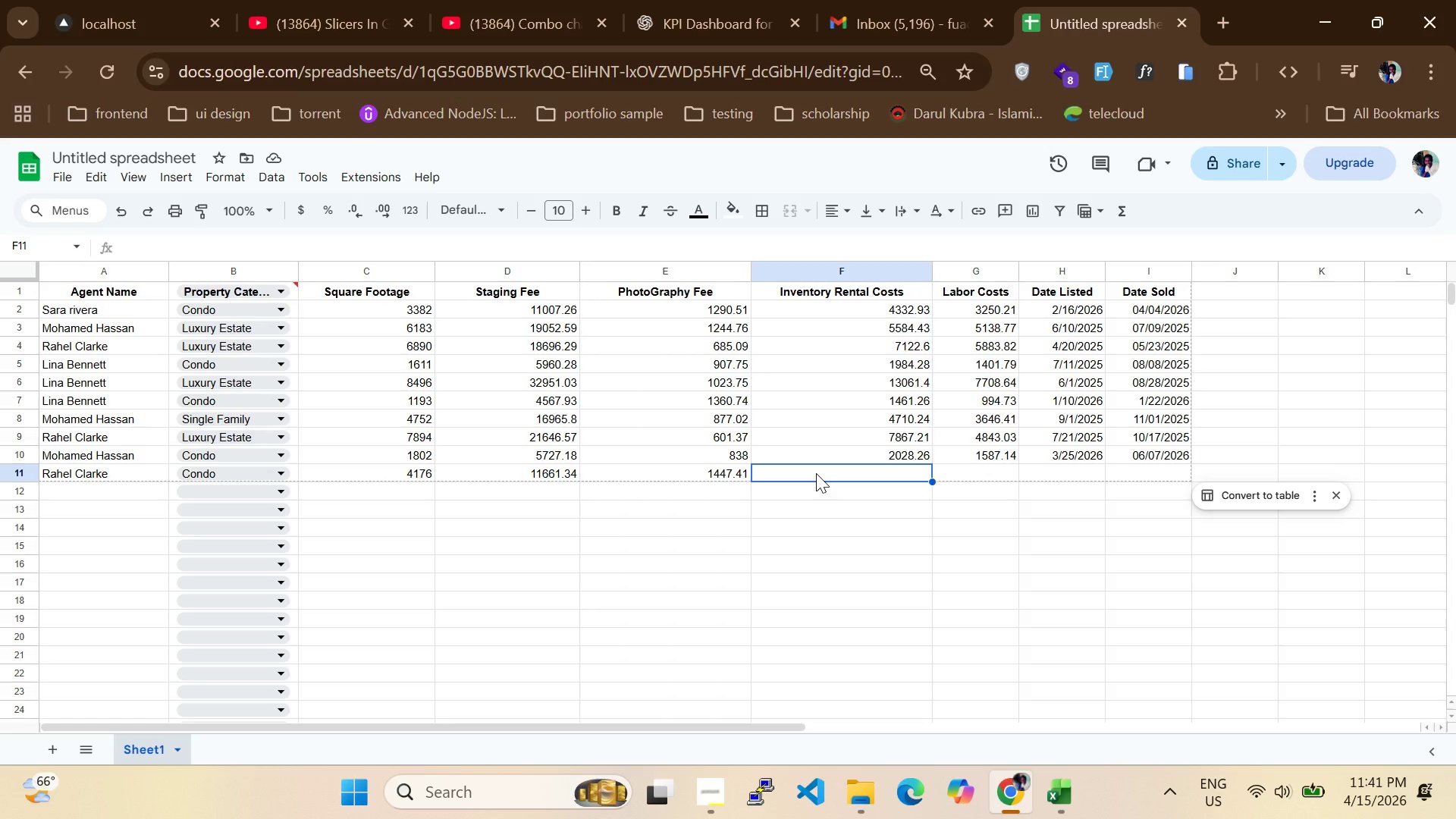 
type(3850.)
 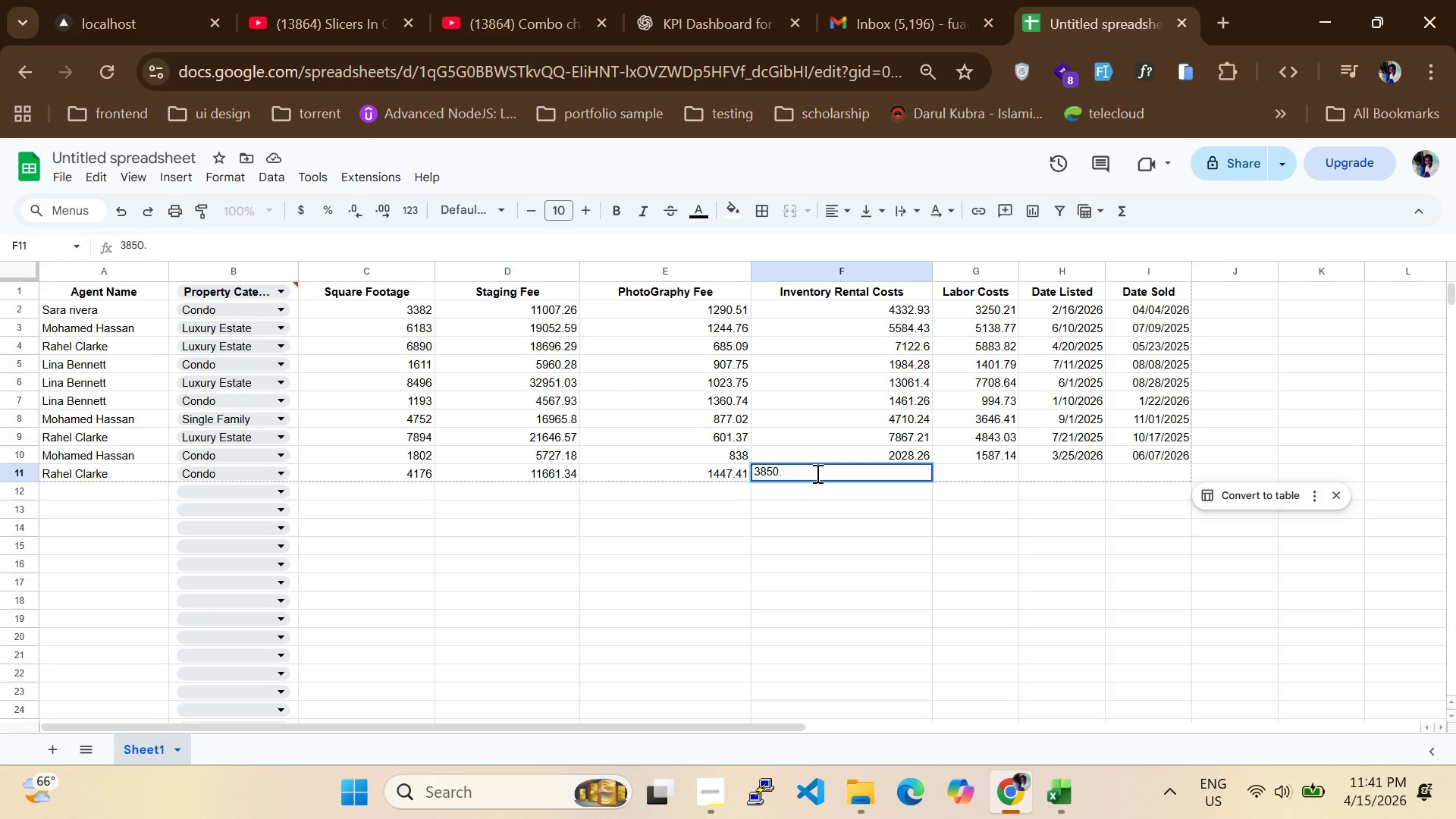 
type(46)
 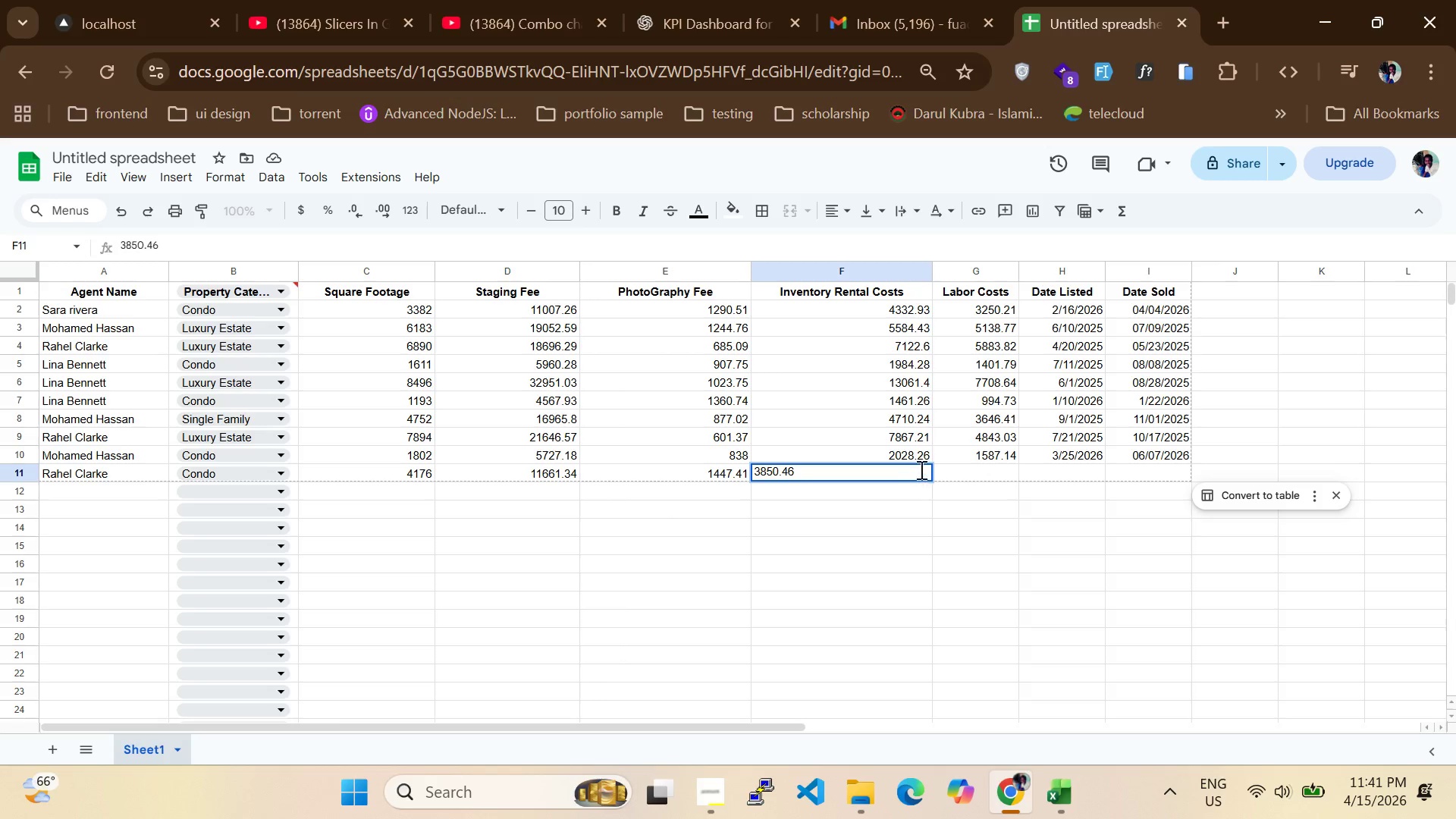 
left_click([951, 472])
 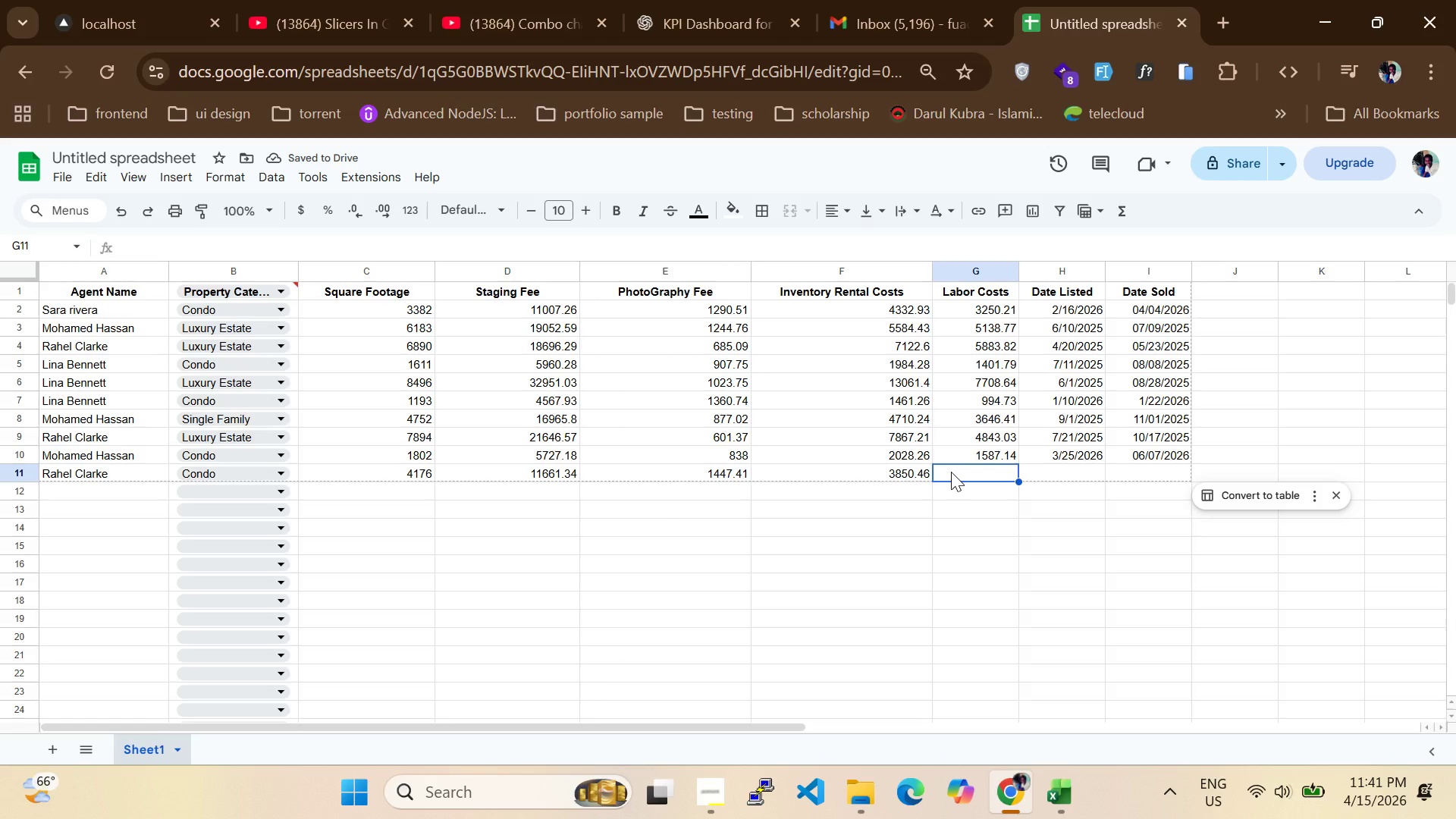 
wait(6.58)
 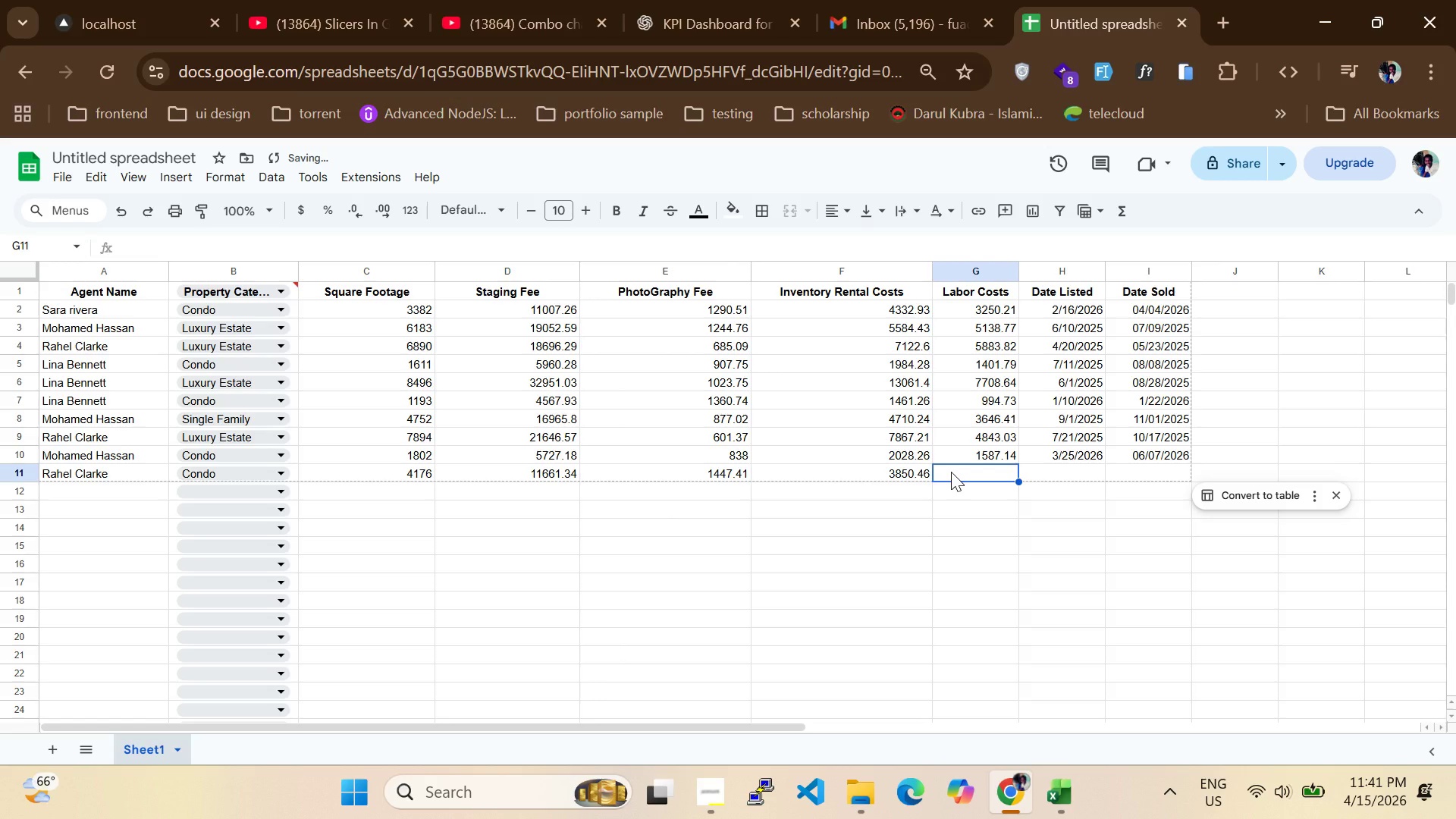 
type(3600.52)
 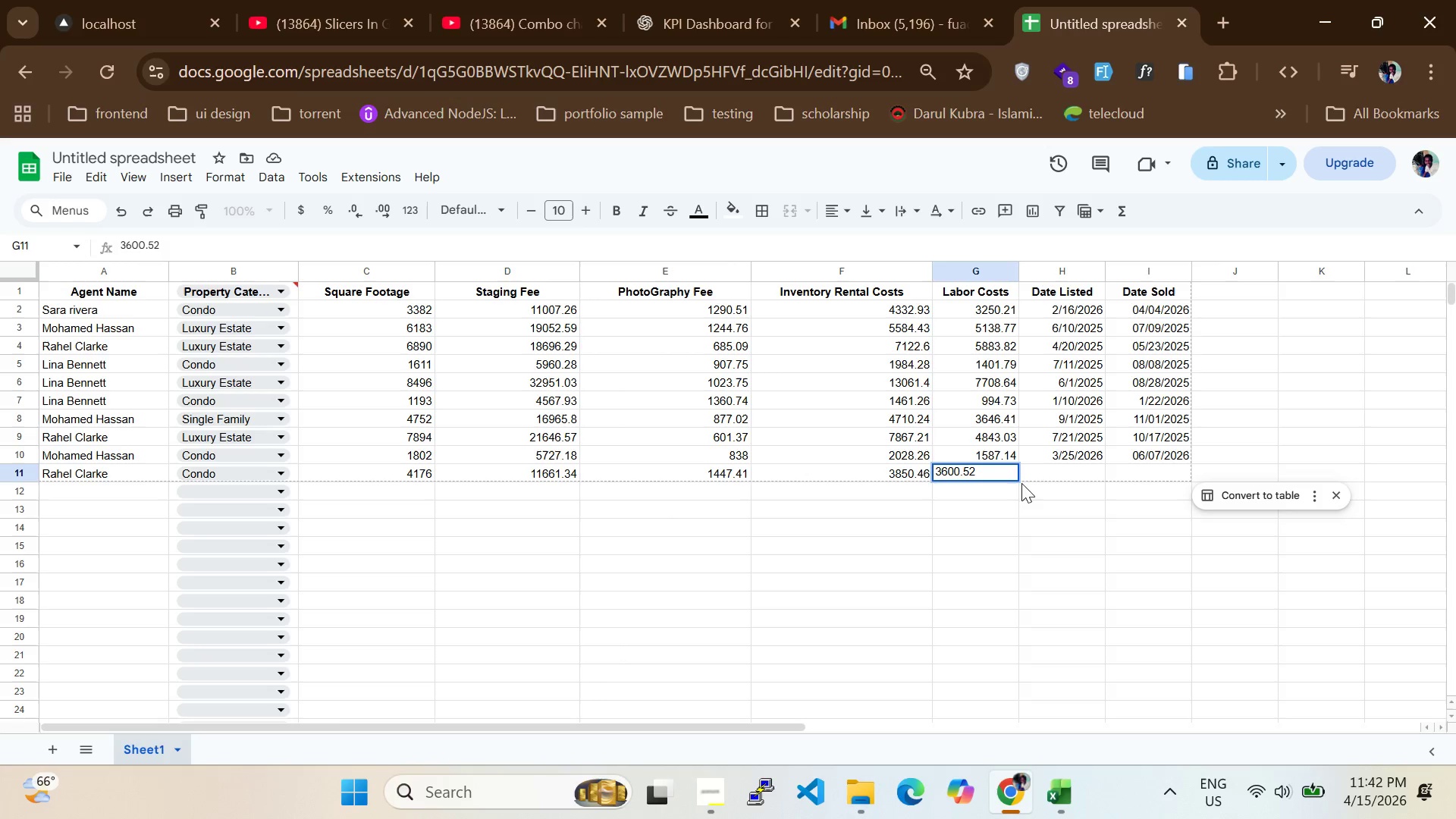 
left_click([1047, 468])
 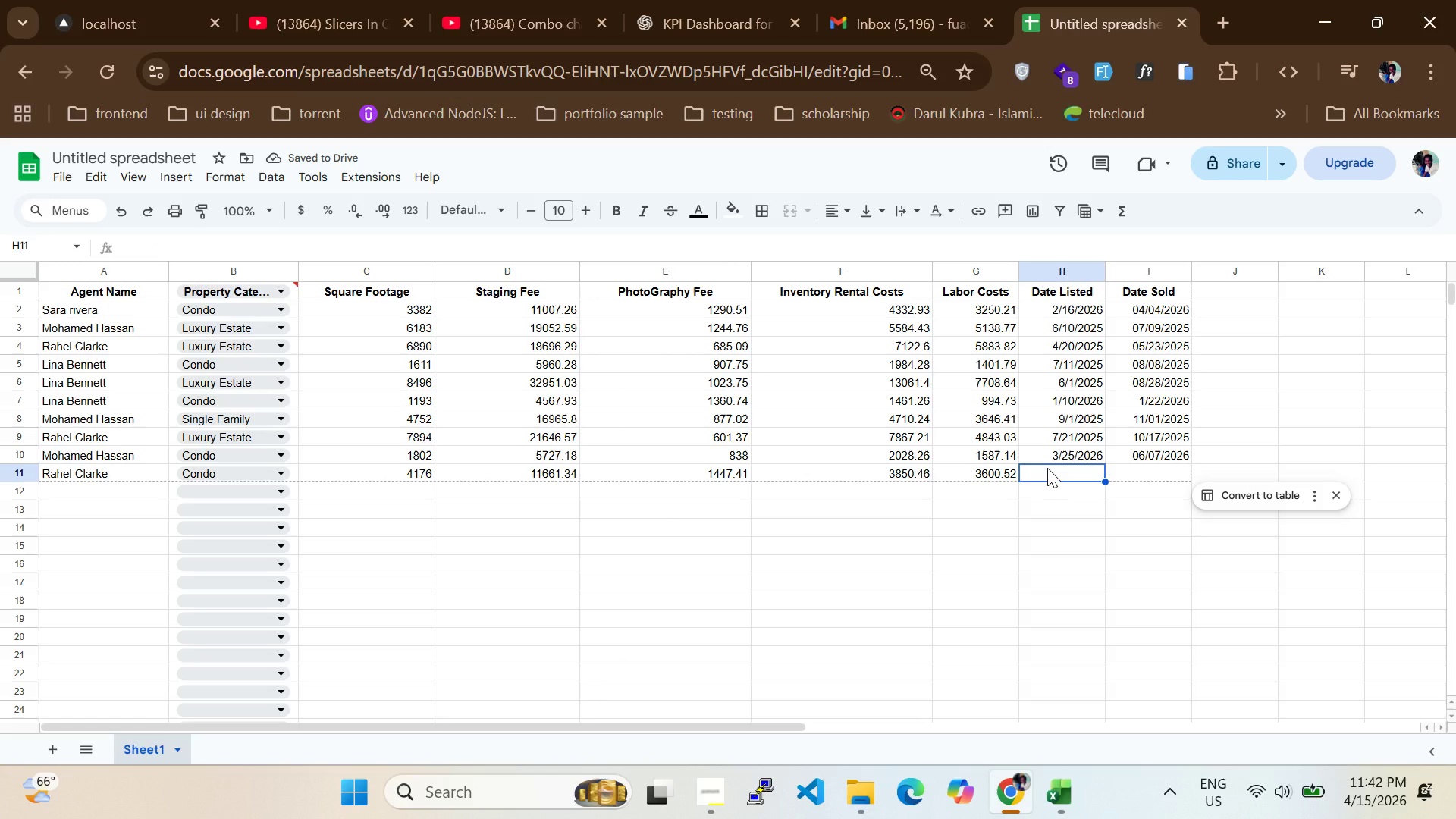 
type(07/27/2025)
 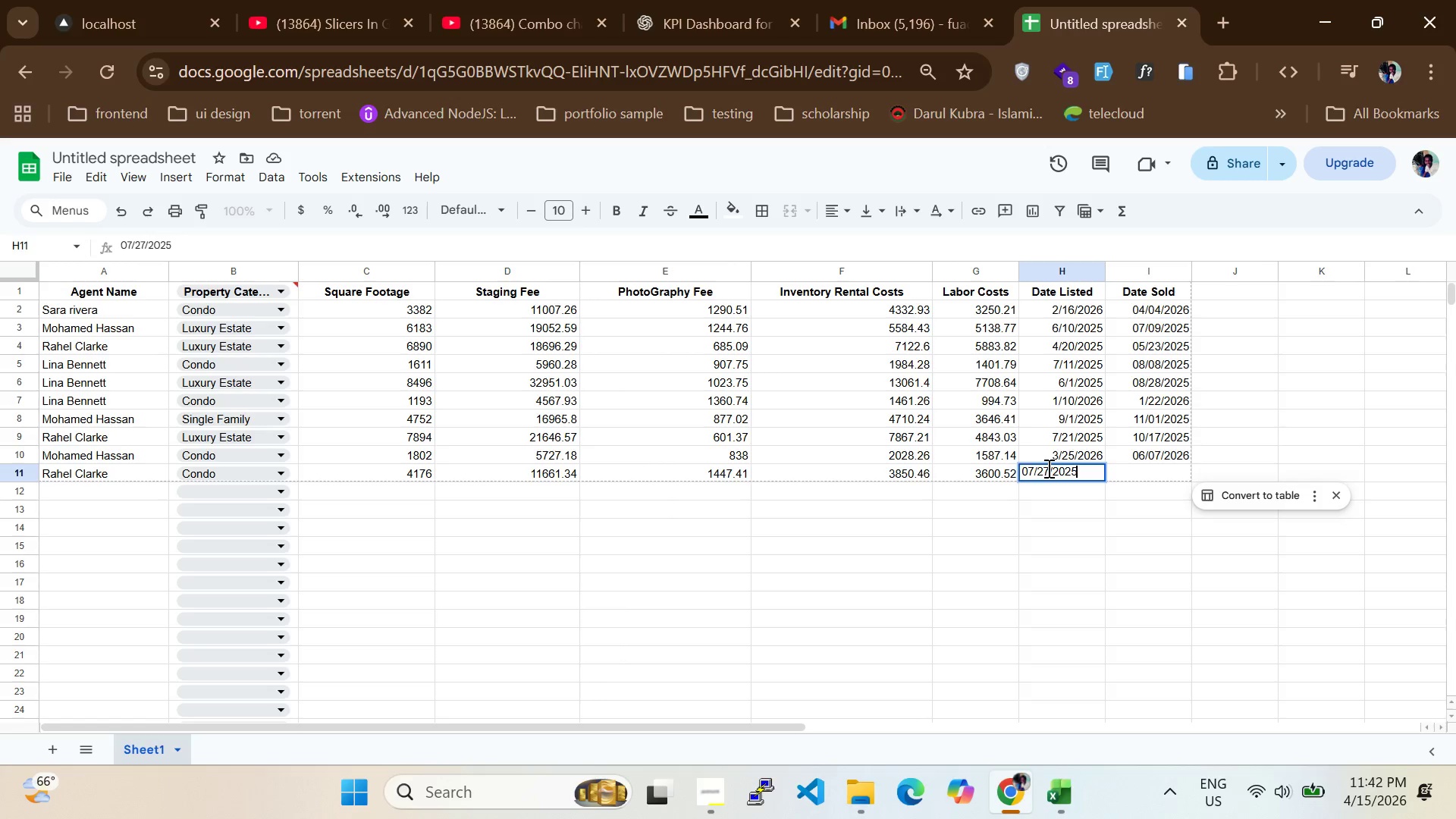 
key(Enter)
 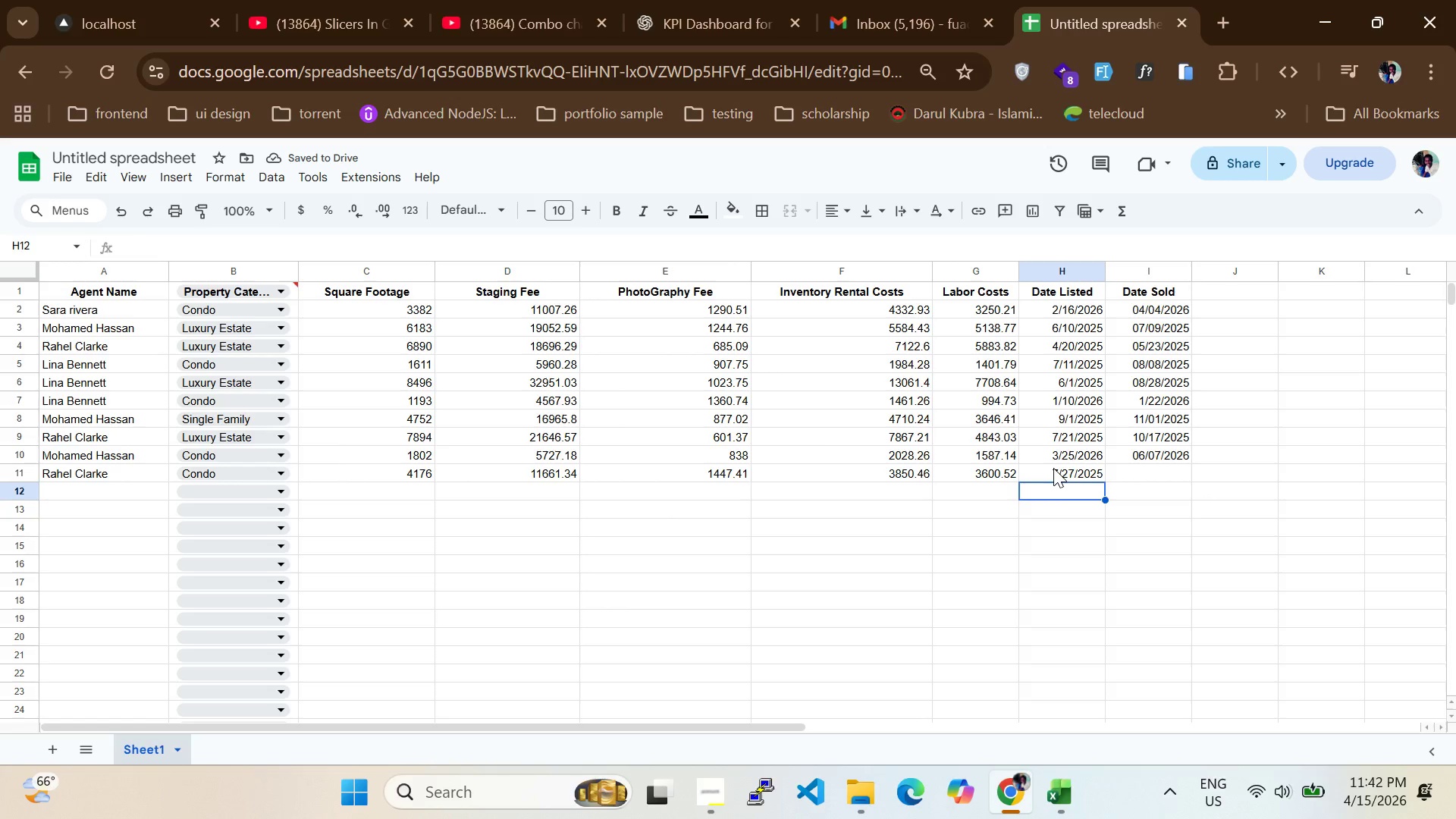 
left_click([1122, 472])
 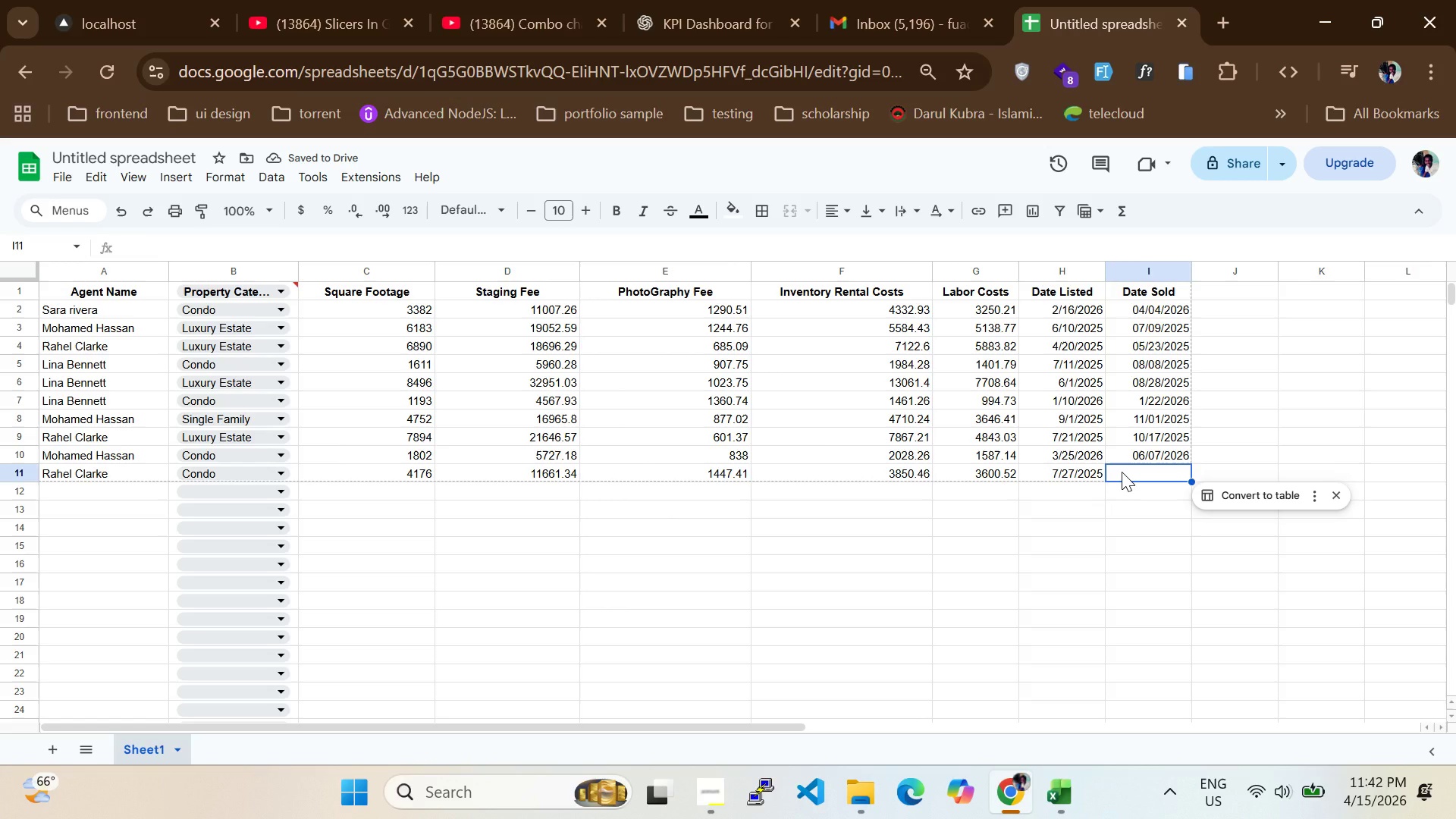 
type(25/)
key(Backspace)
key(Backspace)
key(Backspace)
type(10/25/2025)
 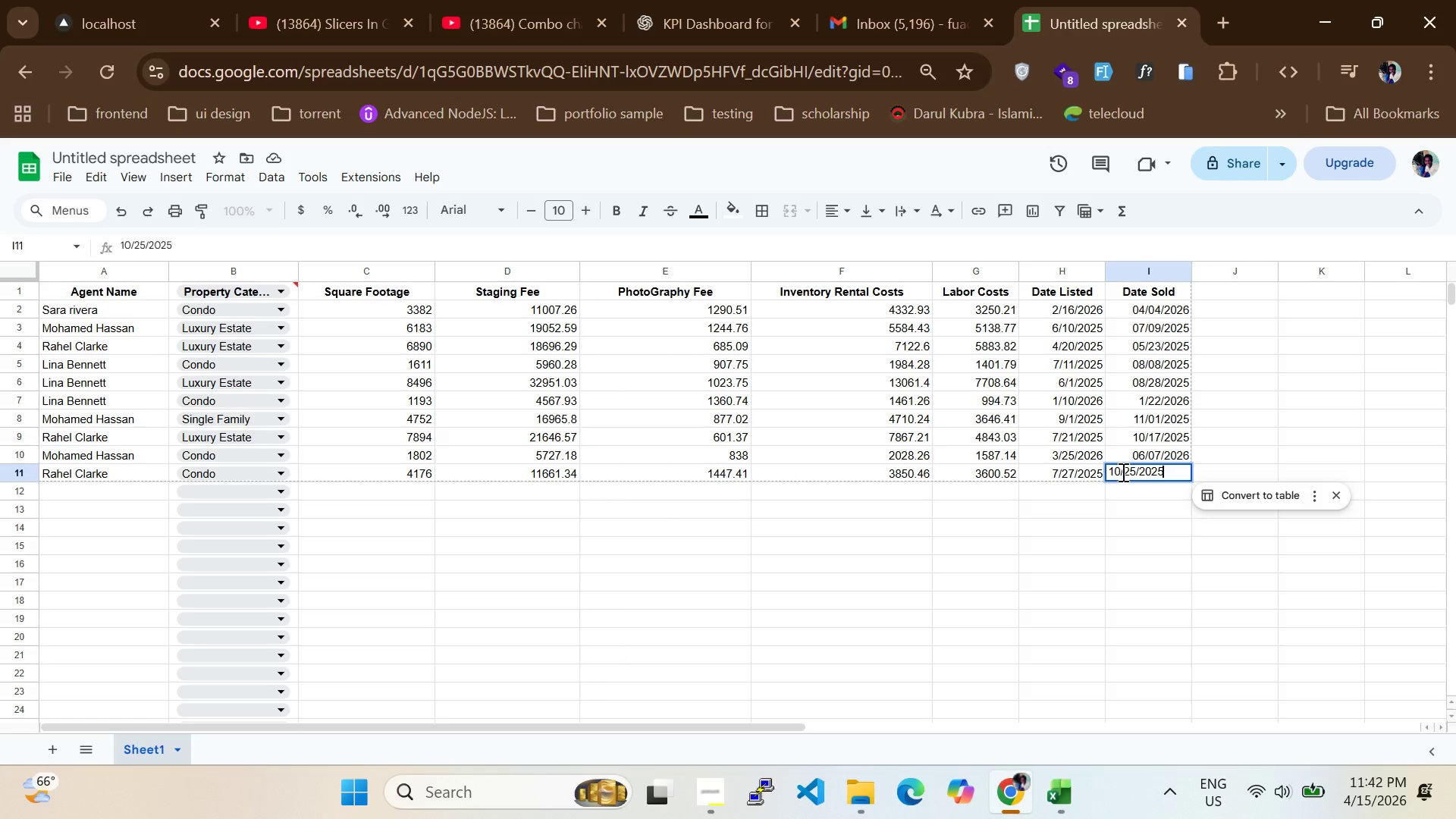 
key(Enter)
 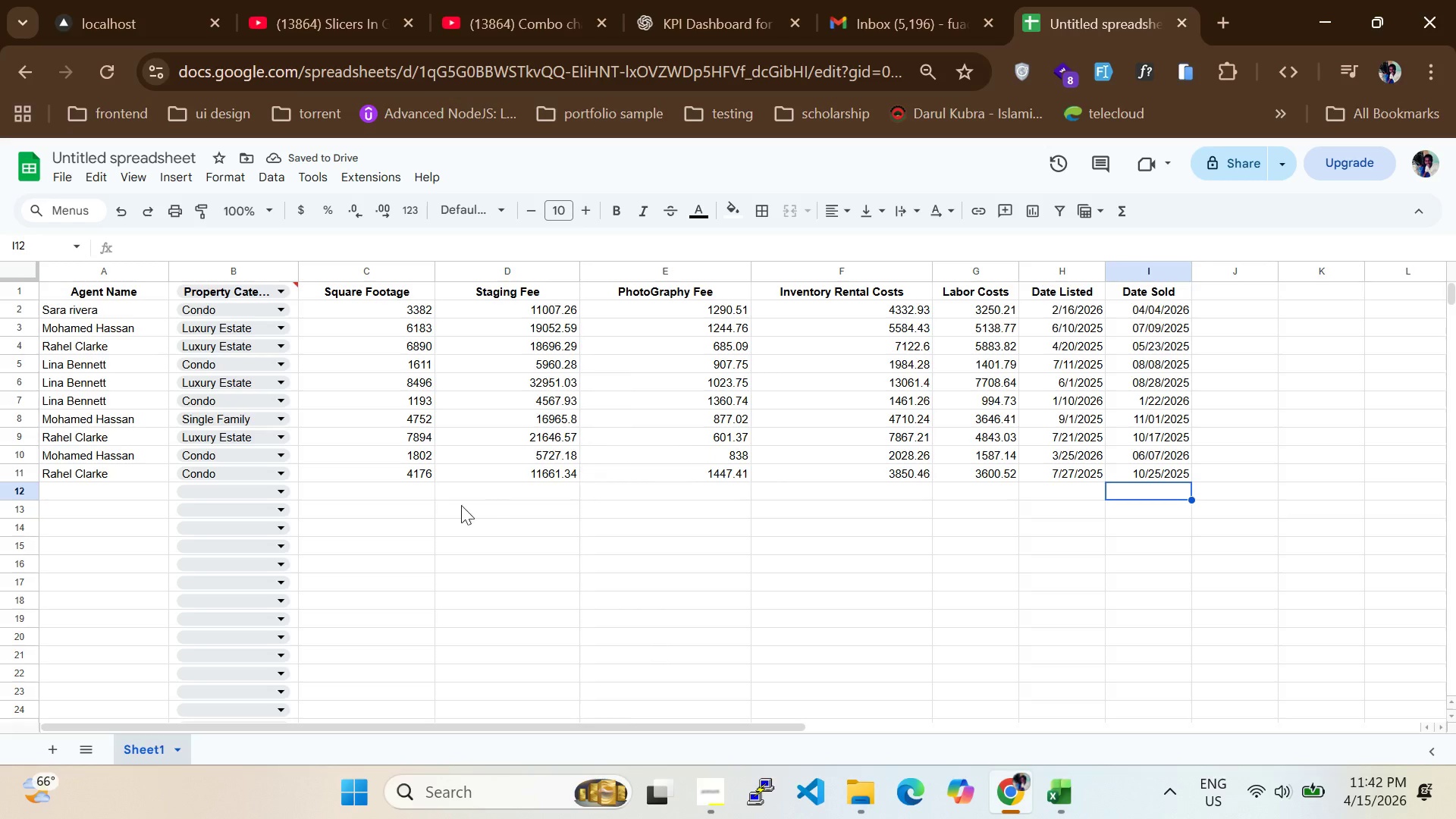 
wait(6.83)
 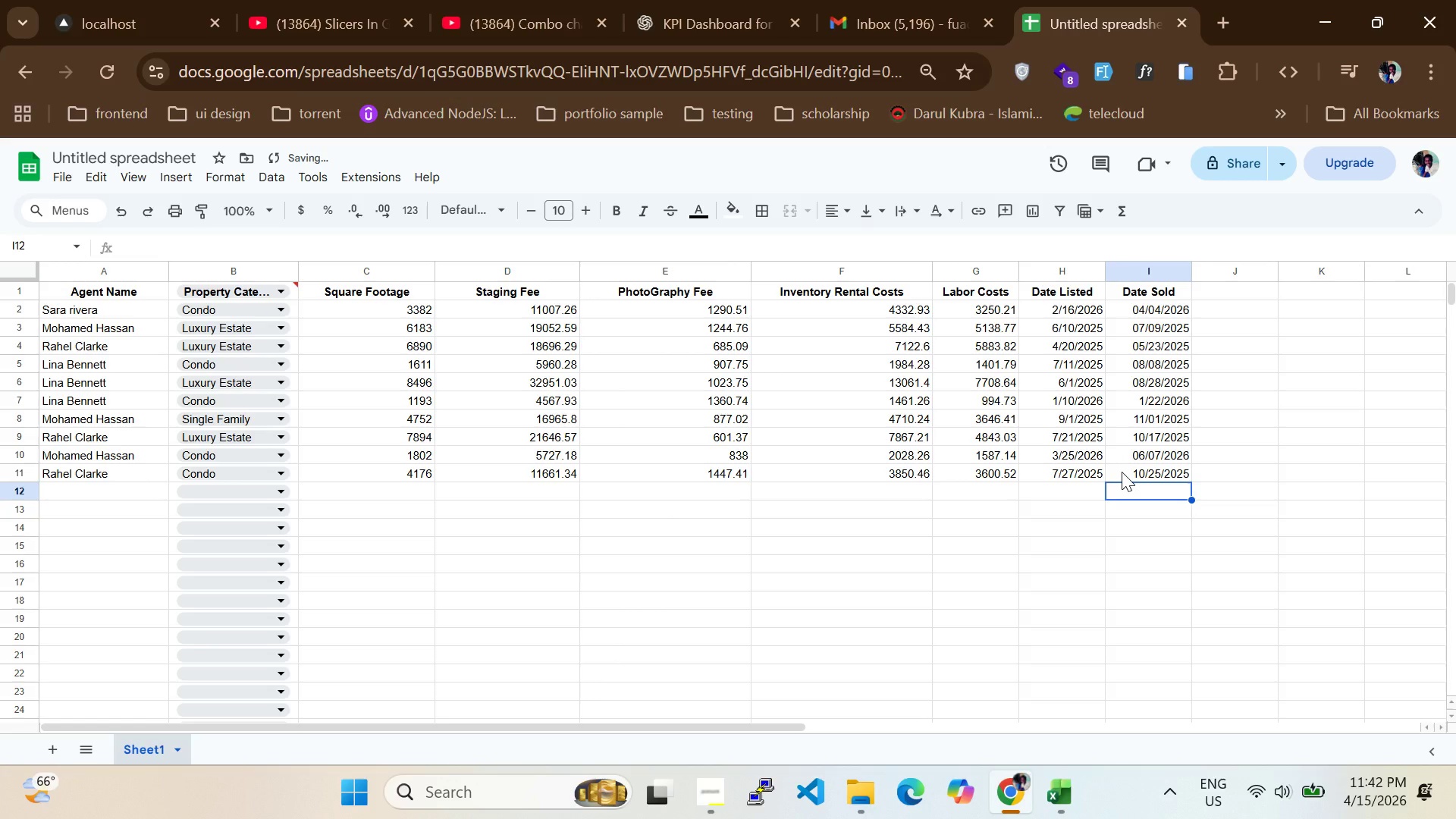 
left_click([100, 489])
 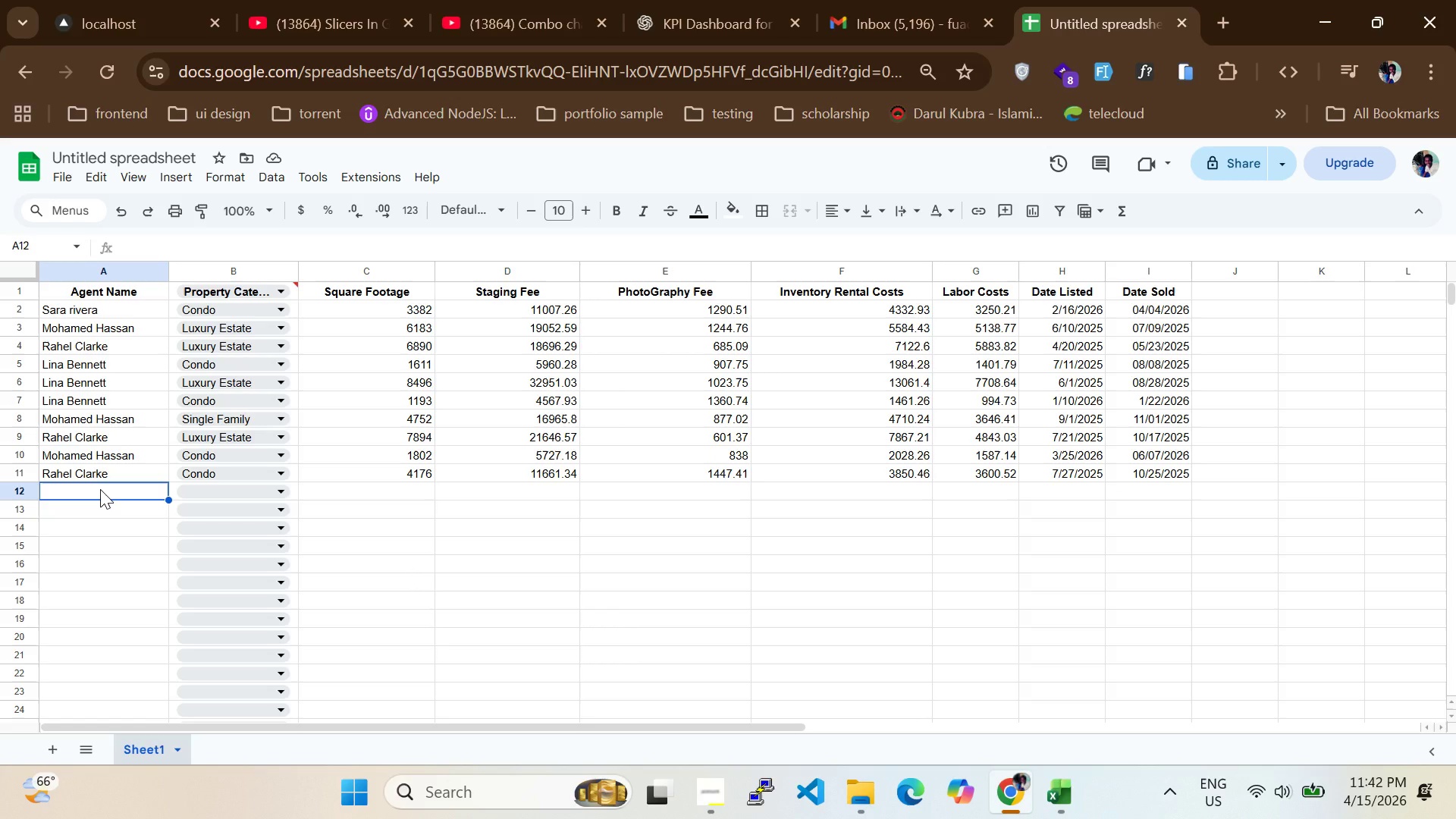 
type(L)
key(Backspace)
key(Backspace)
type(Jemal Patel)
 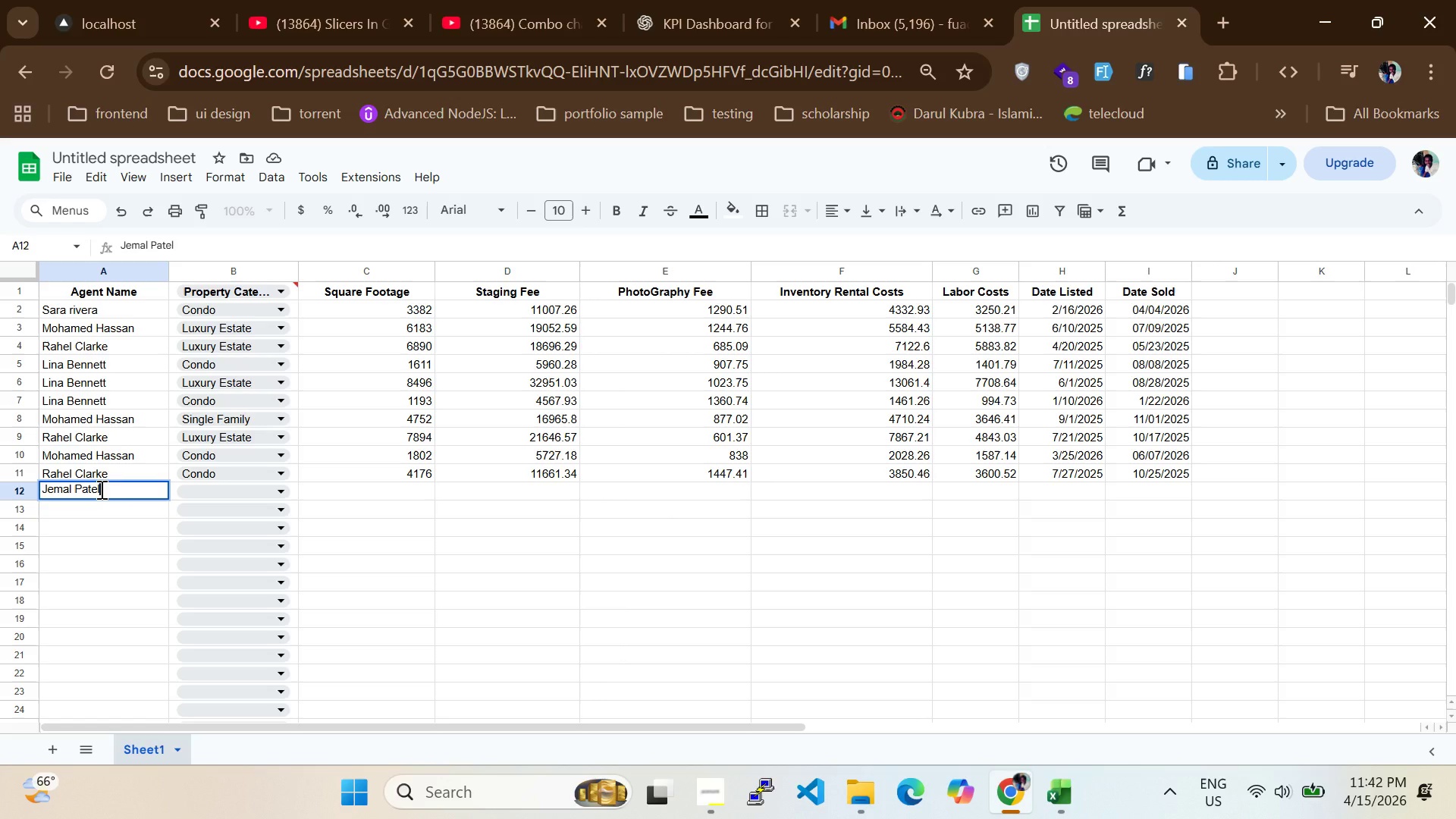 
wait(9.39)
 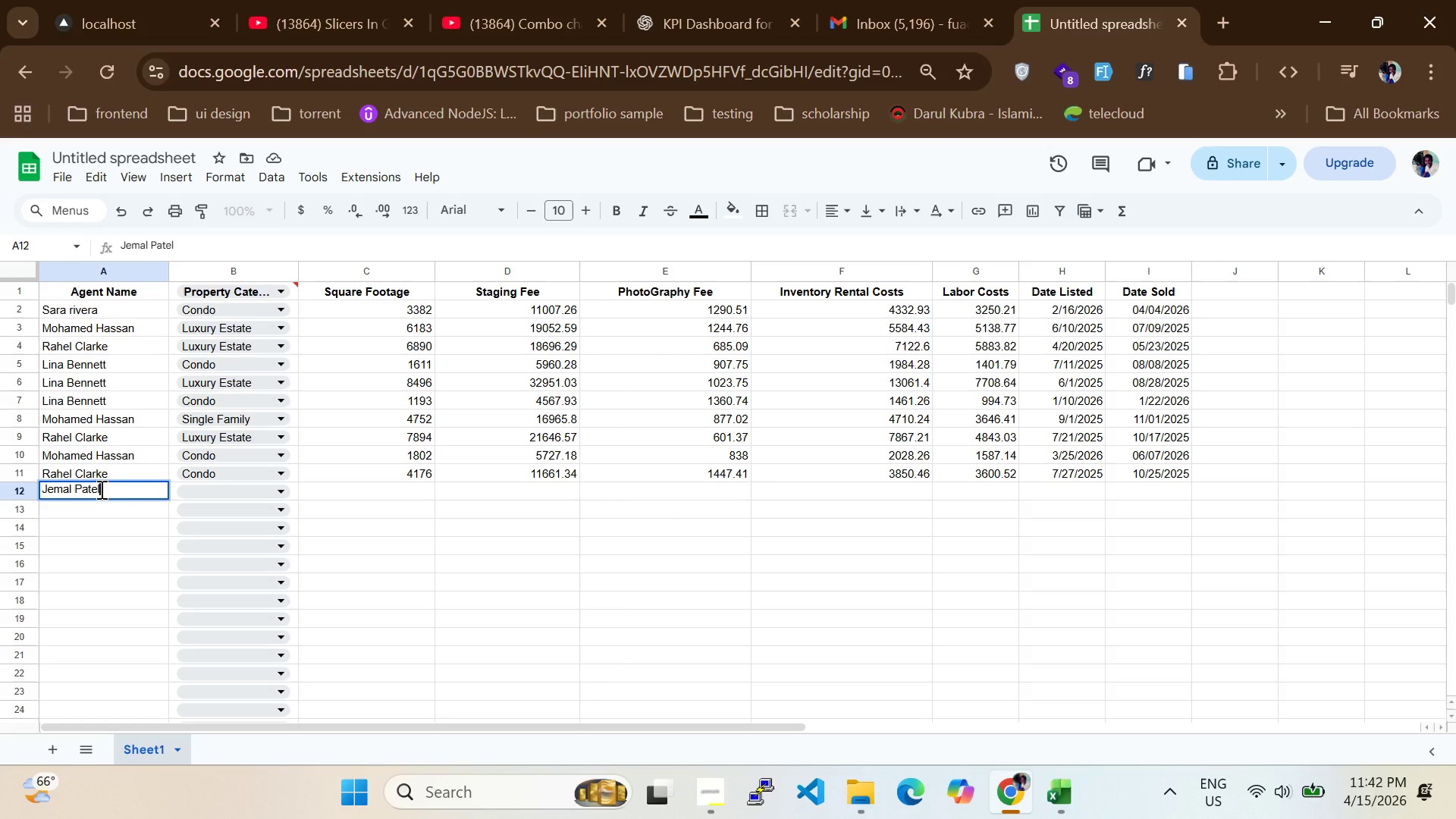 
left_click([196, 498])
 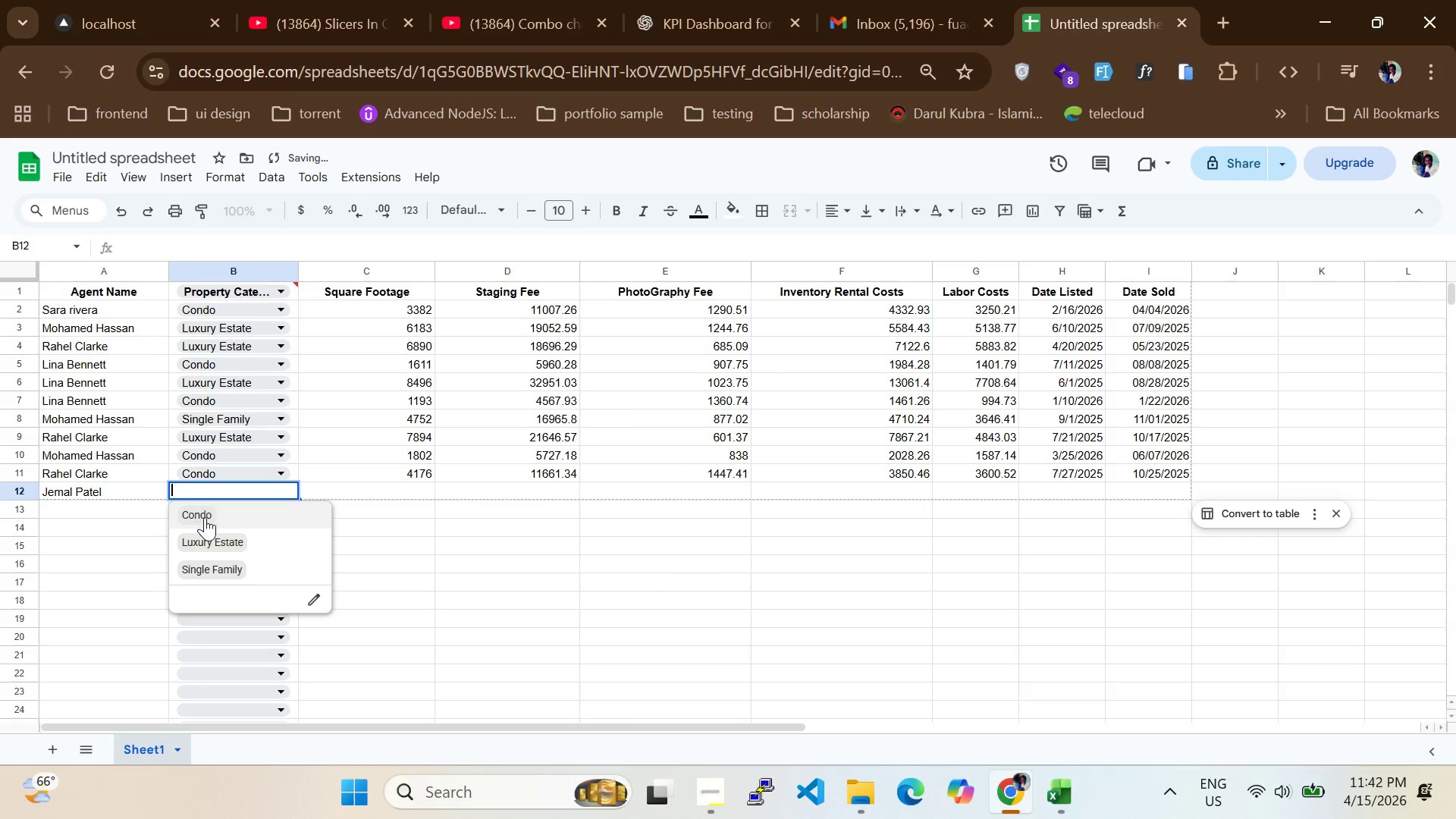 
left_click([205, 519])
 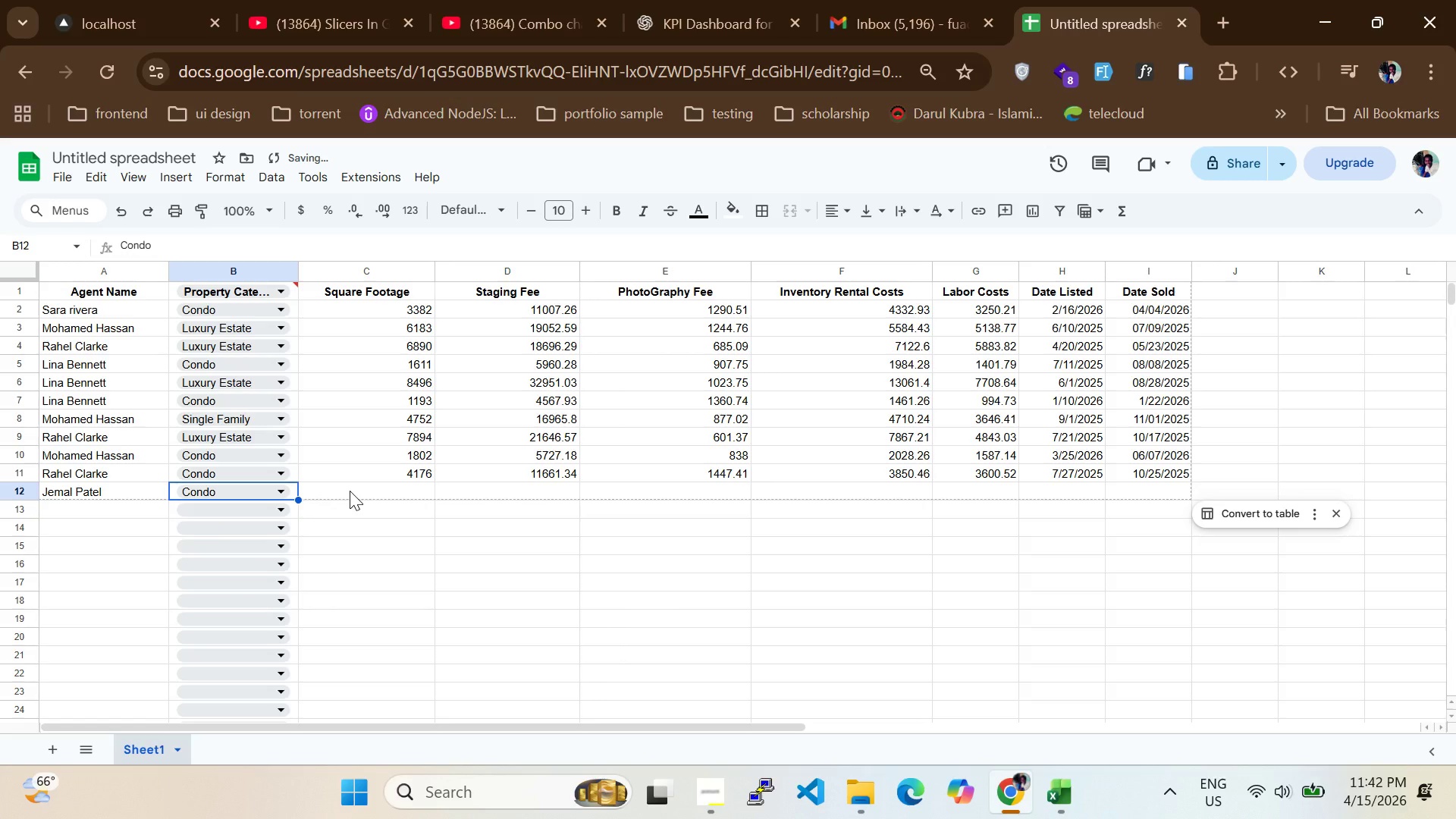 
left_click([350, 491])
 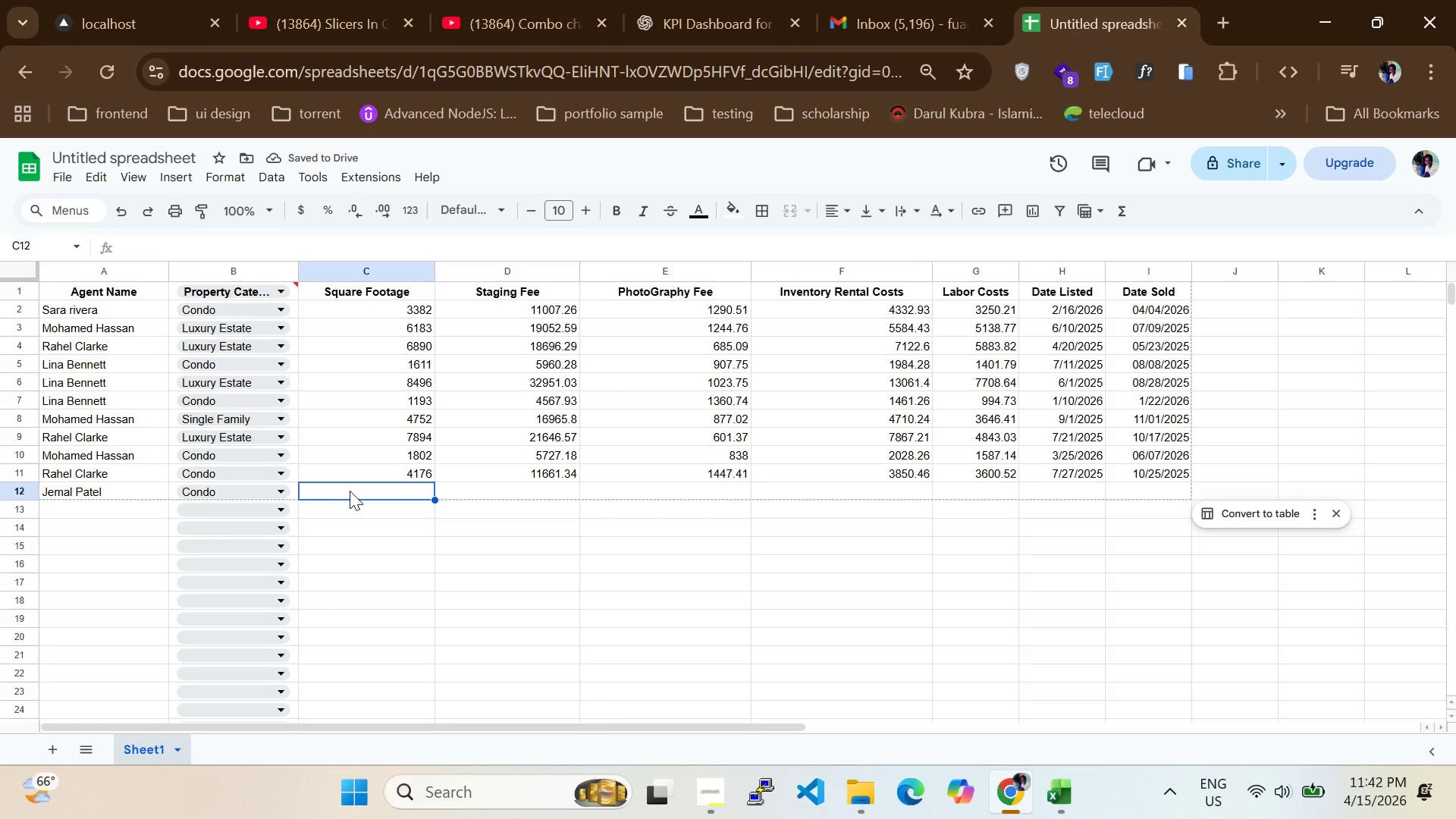 
type(4136)
key(Backspace)
key(Backspace)
type(63)
 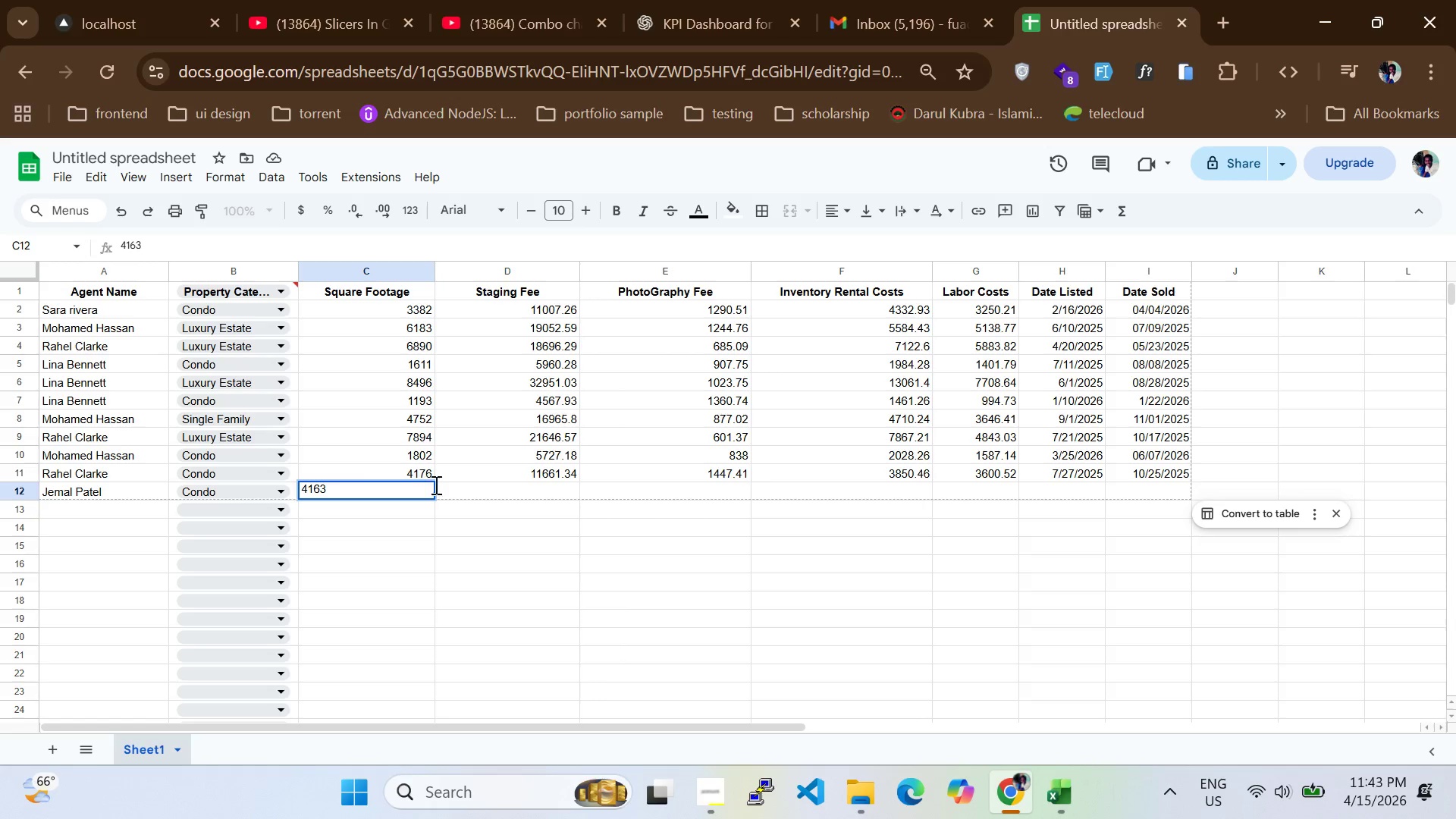 
left_click([463, 490])
 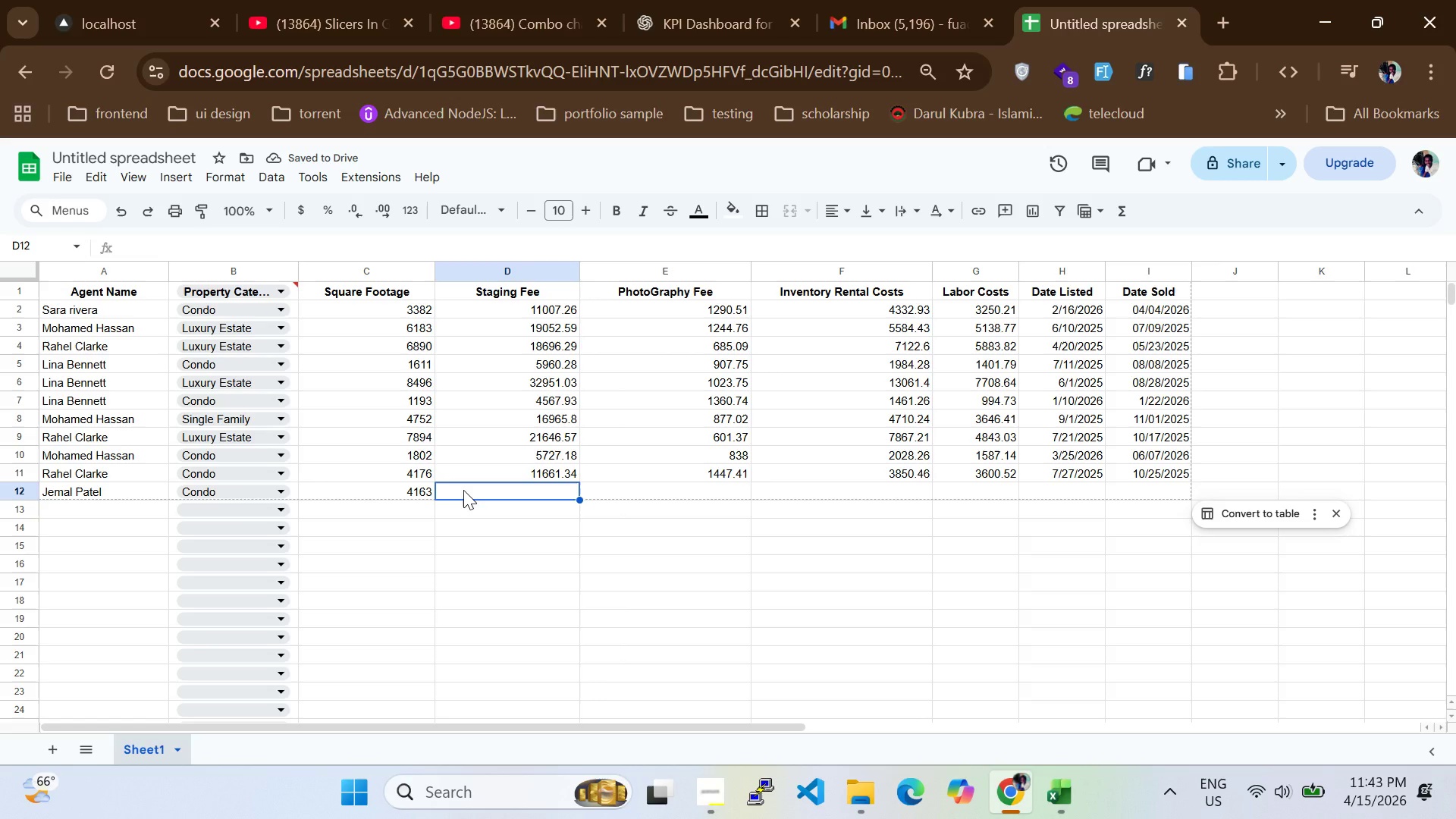 
type(150)
 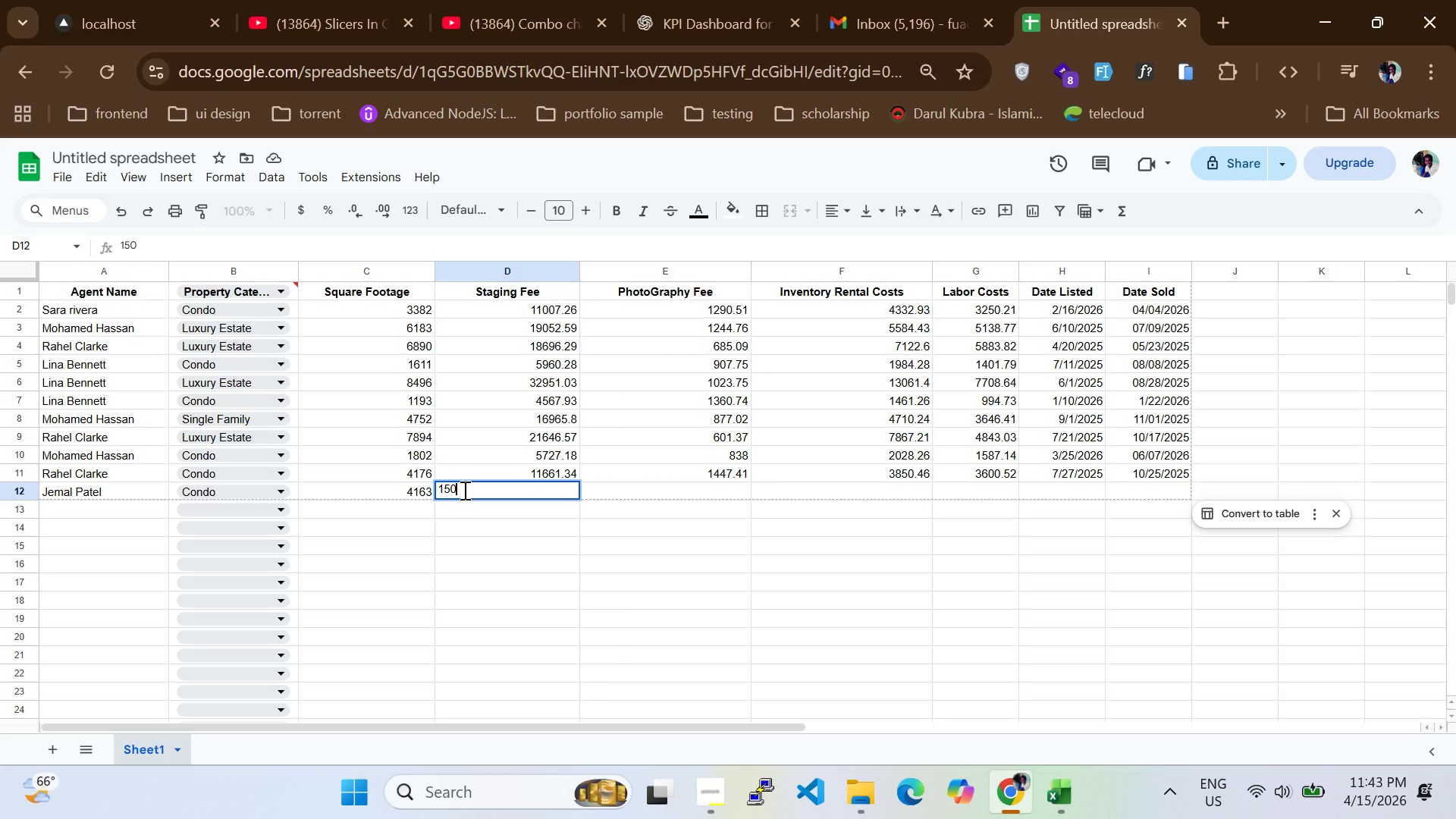 
type(71.38)
 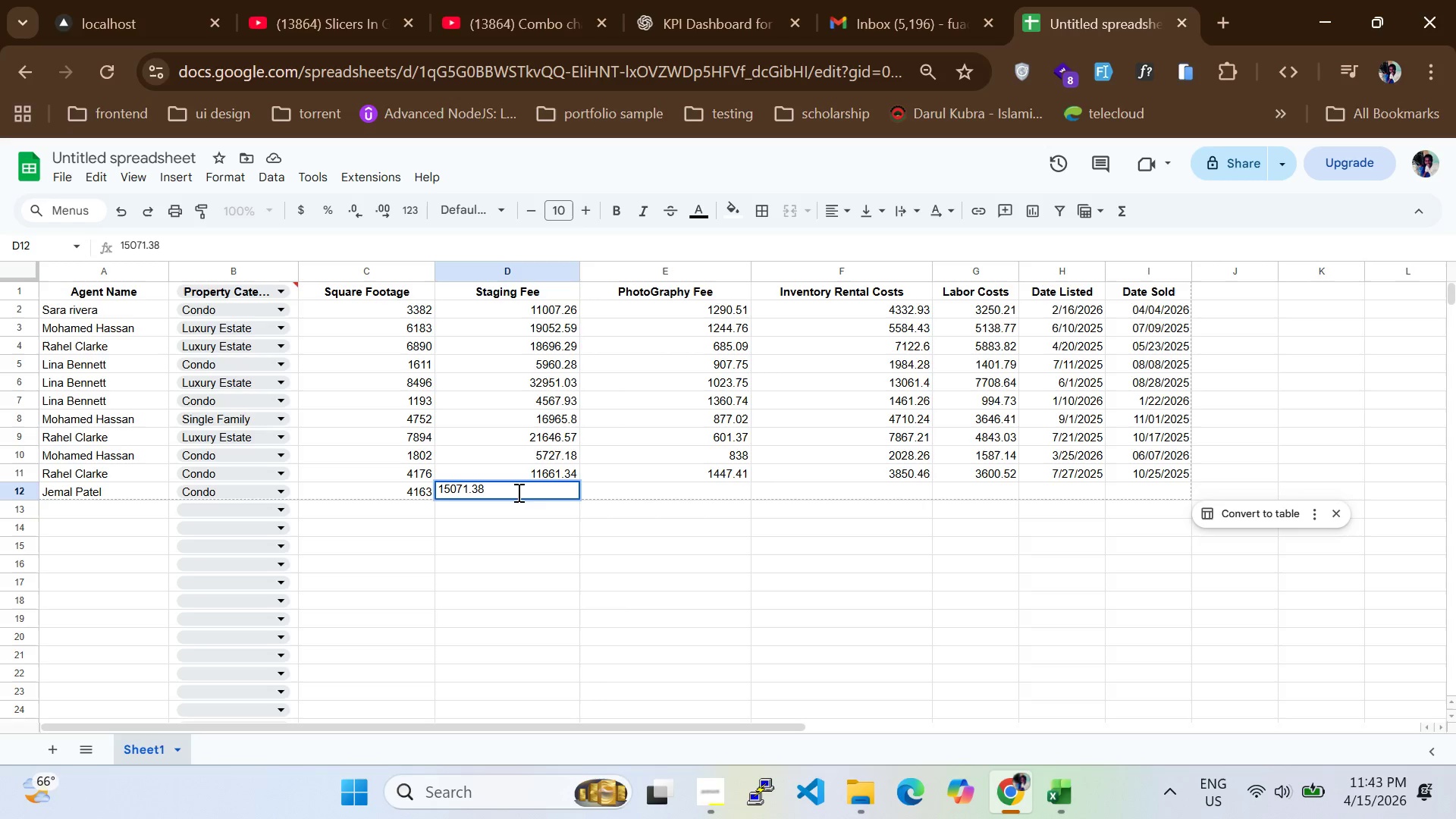 
left_click([603, 495])
 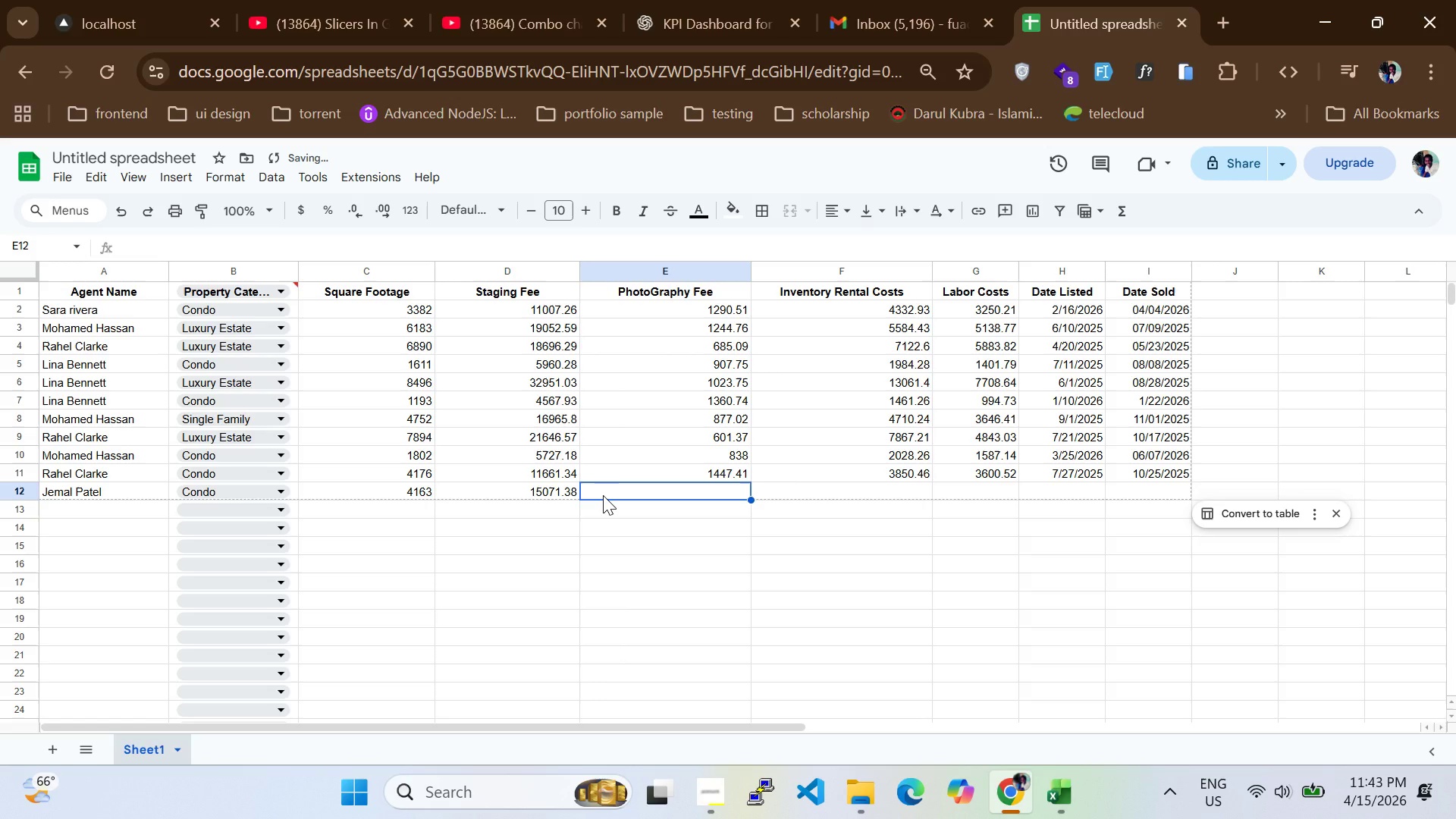 
type(949.35)
 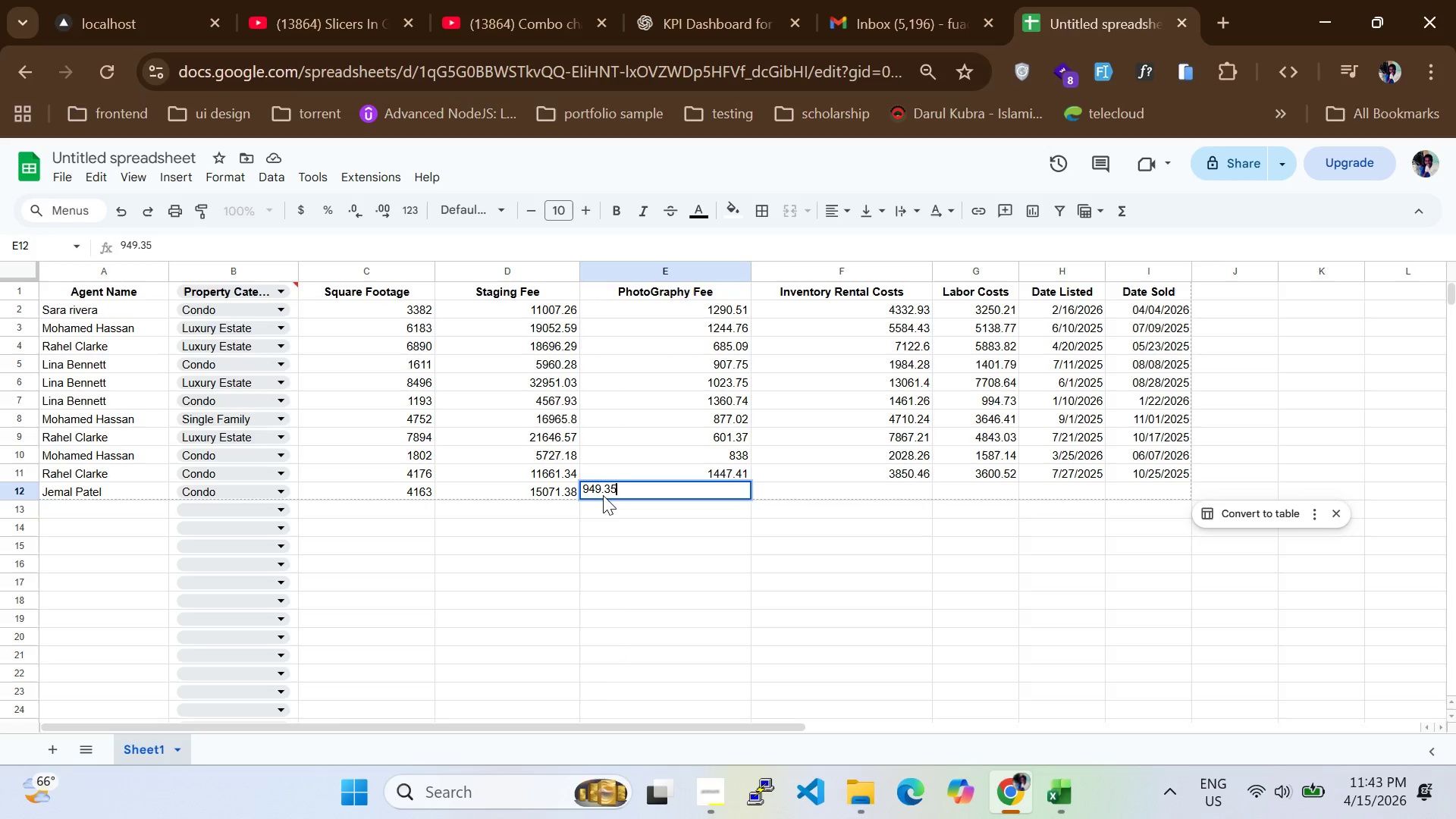 
wait(6.98)
 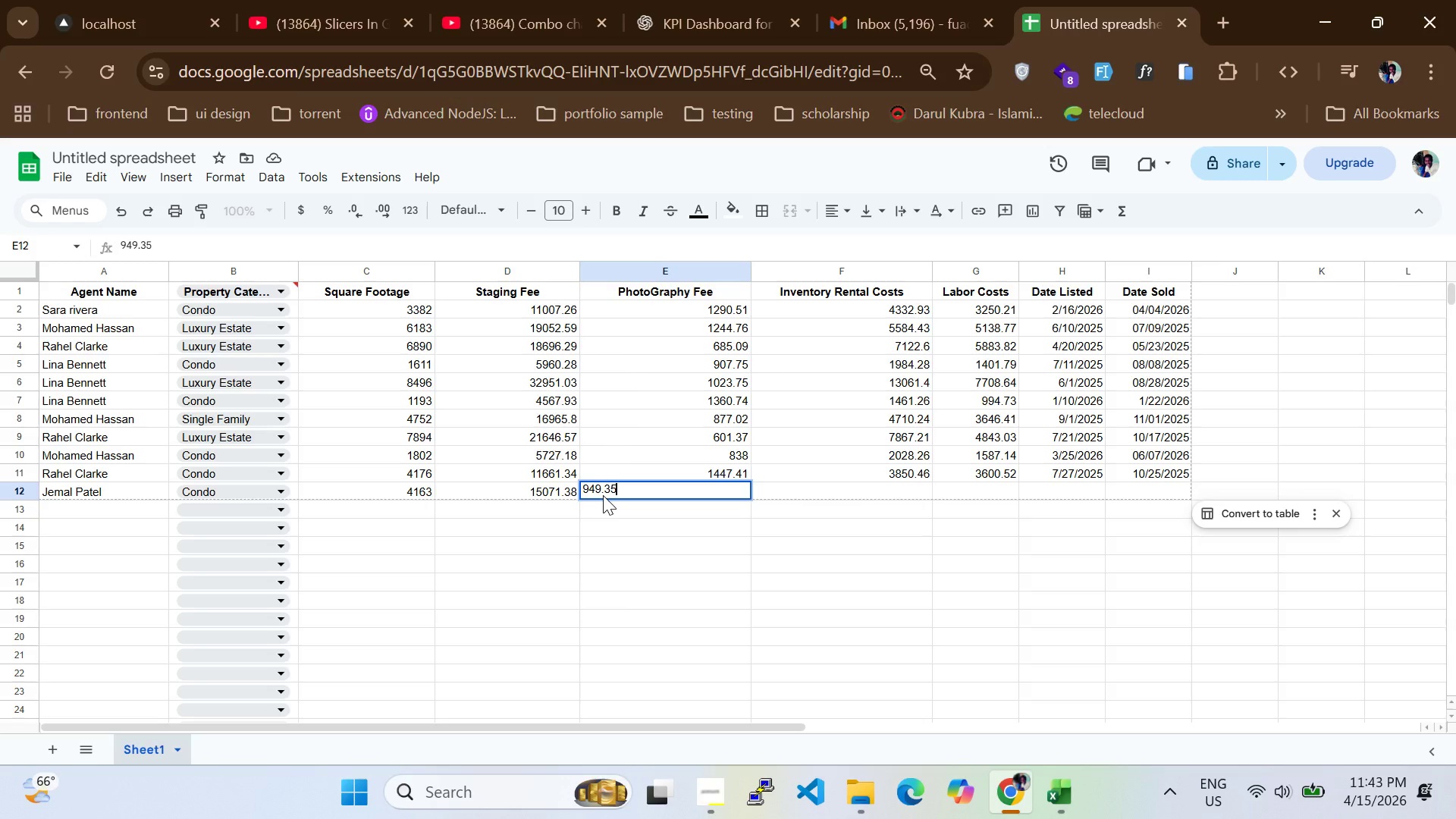 
left_click([772, 491])
 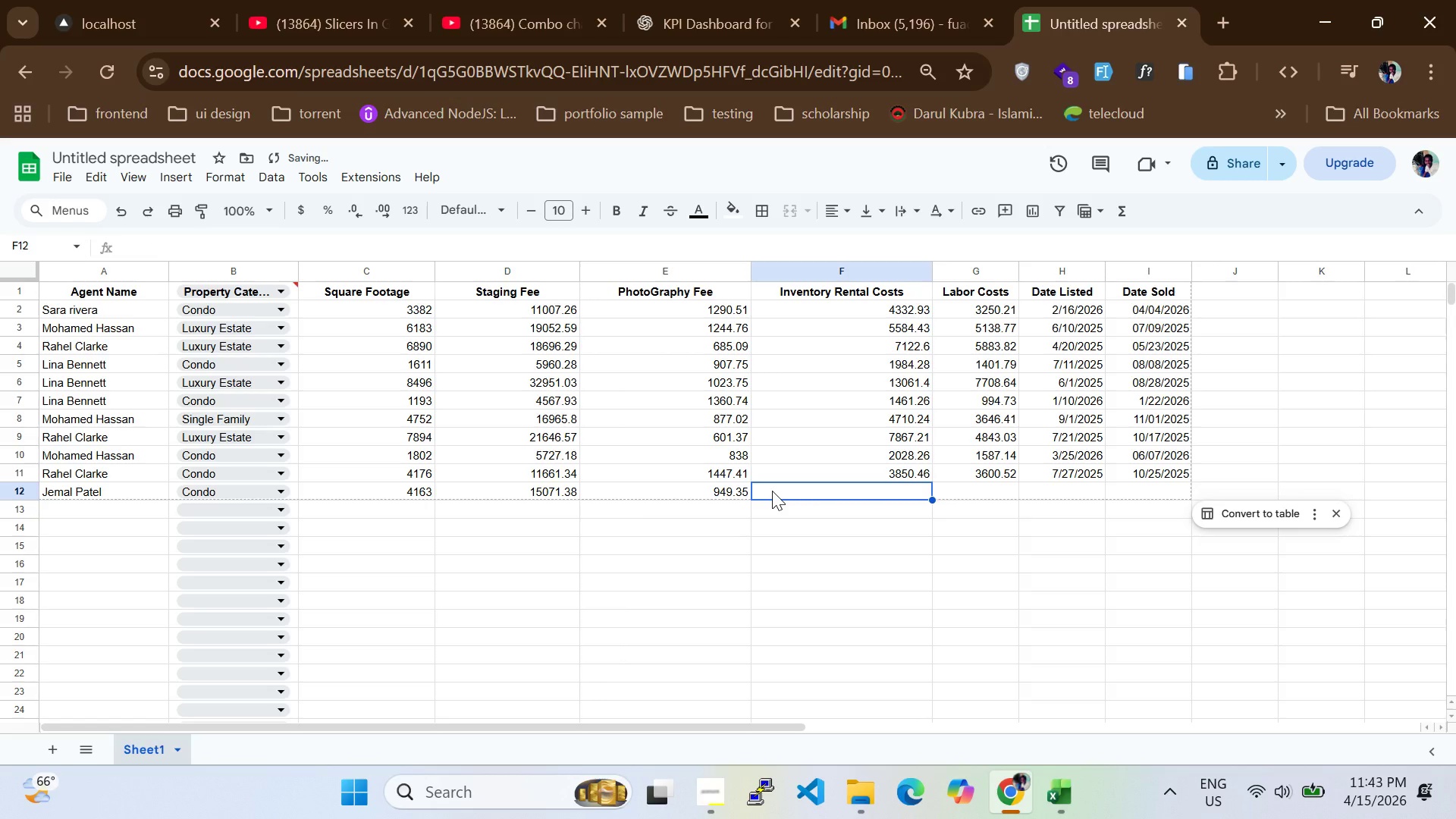 
type(540.06)
 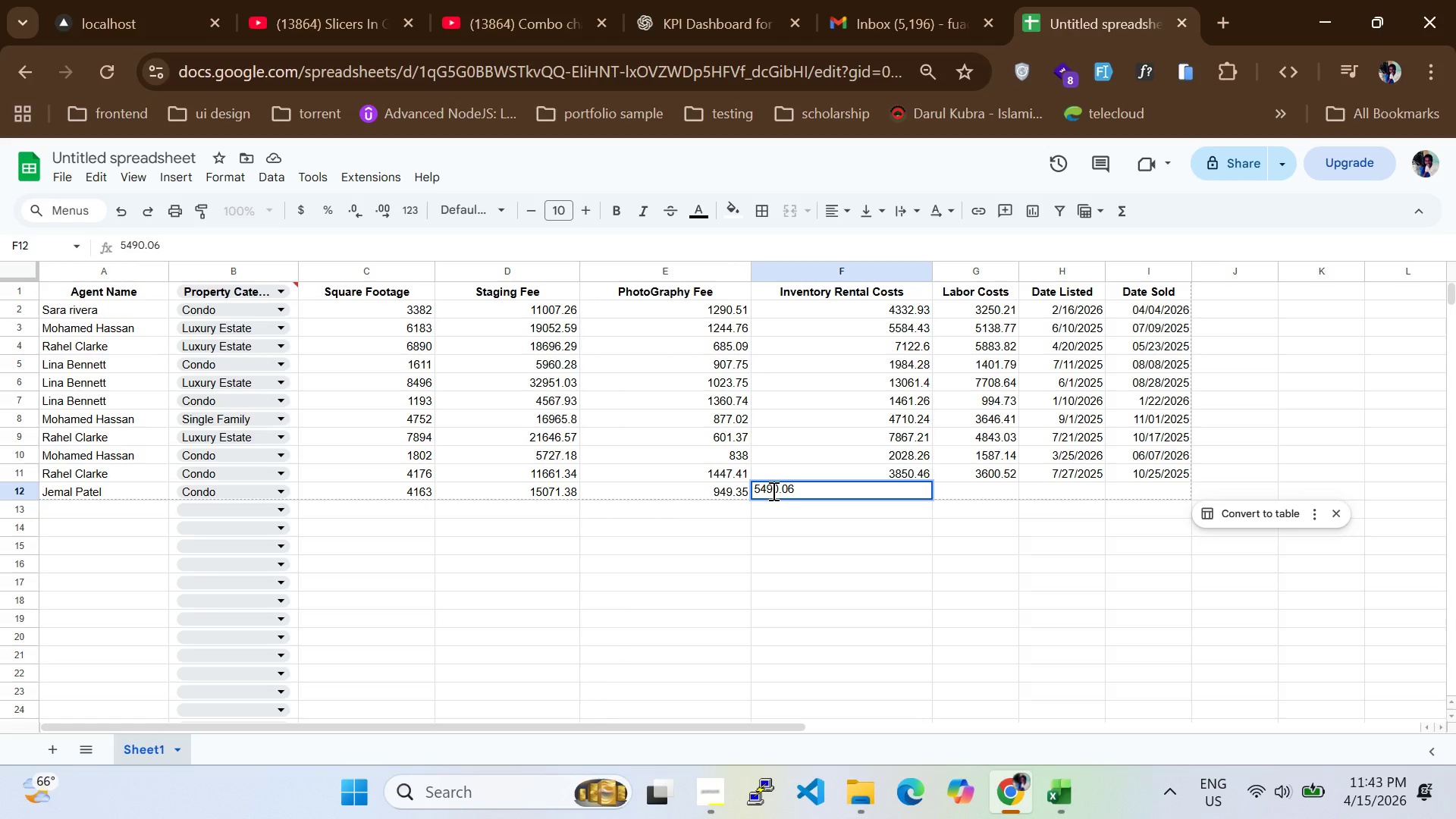 
hold_key(key=9, duration=0.42)
 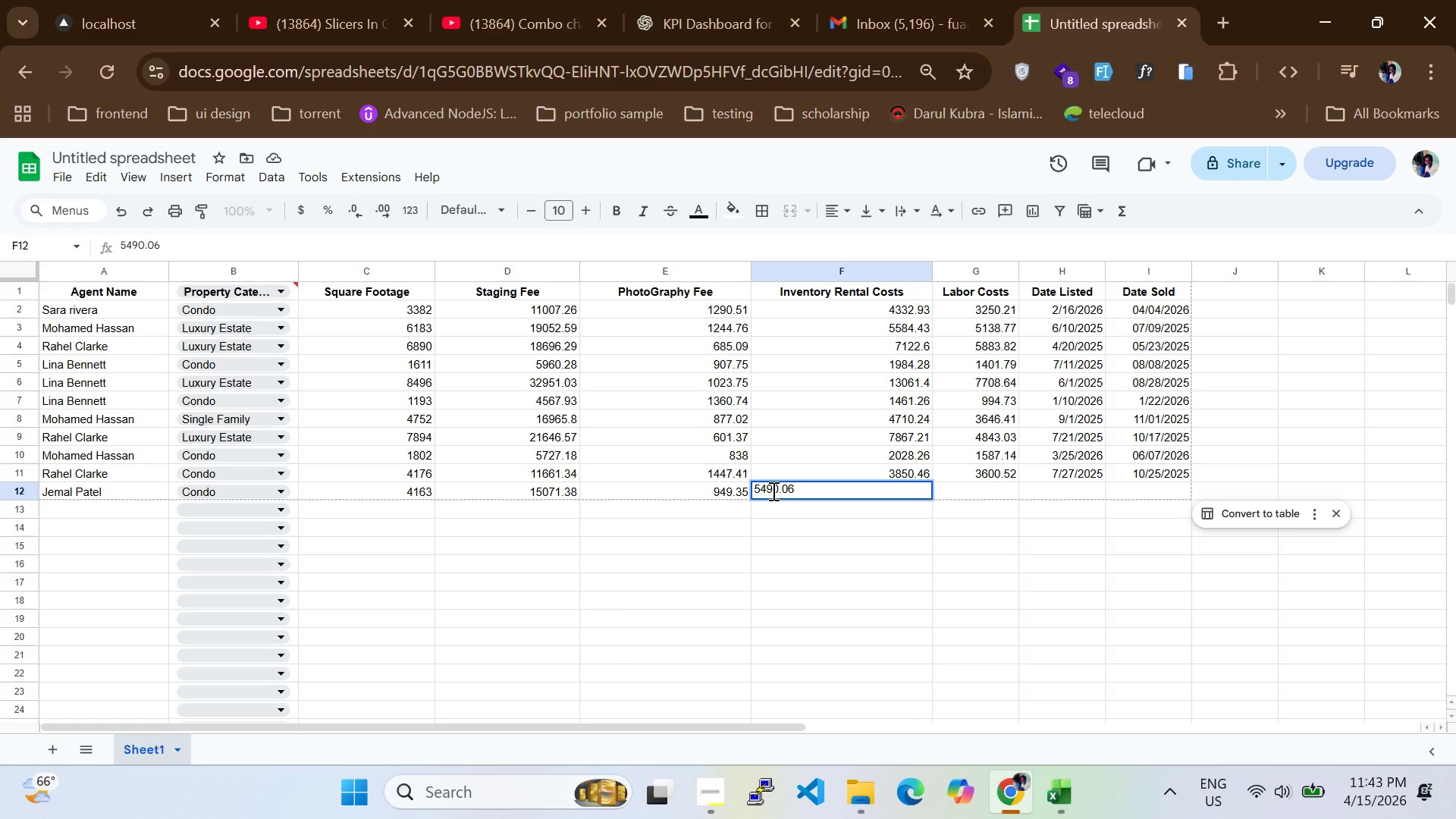 
wait(10.11)
 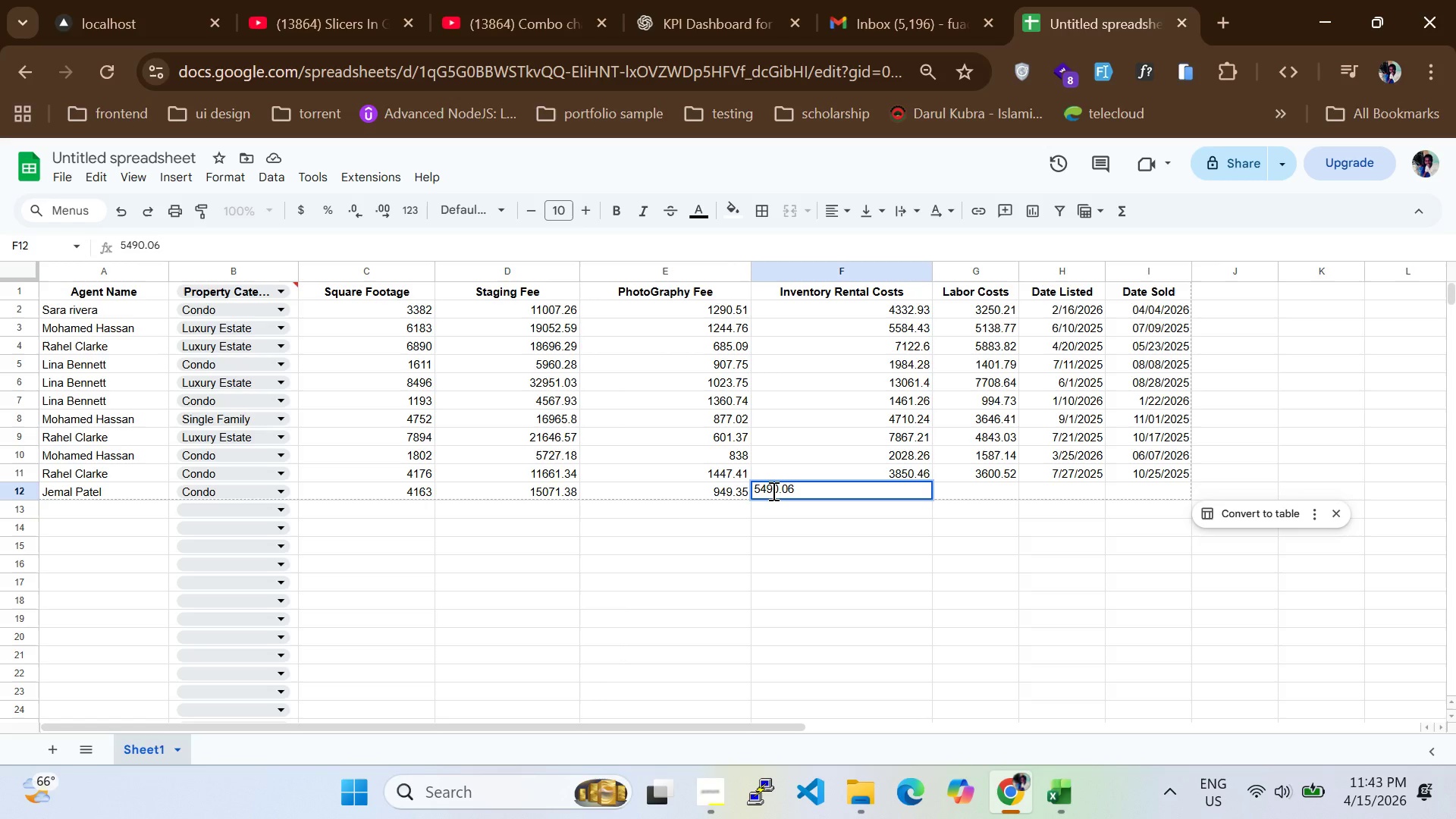 
left_click([950, 490])
 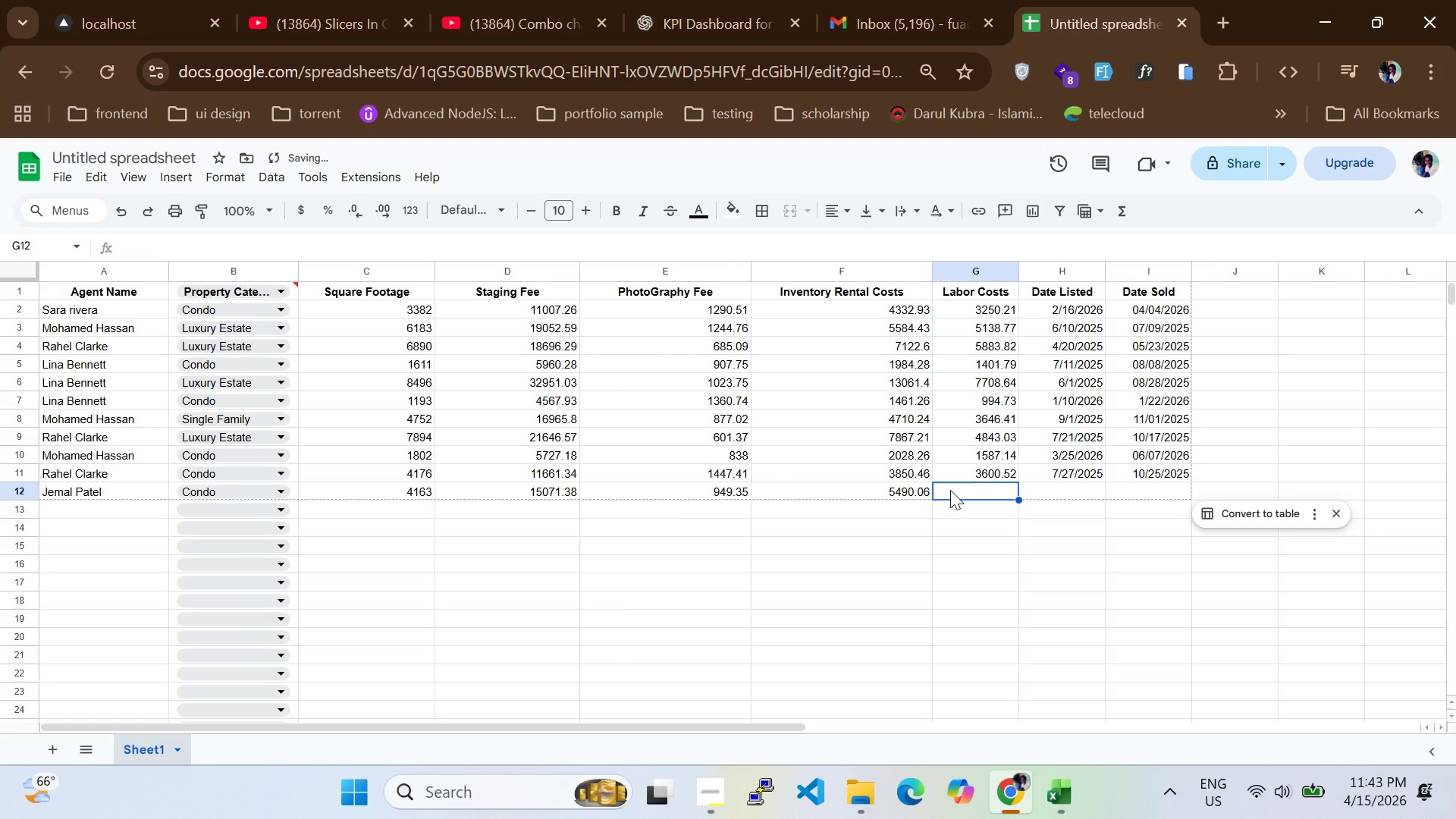 
type(4636.15)
 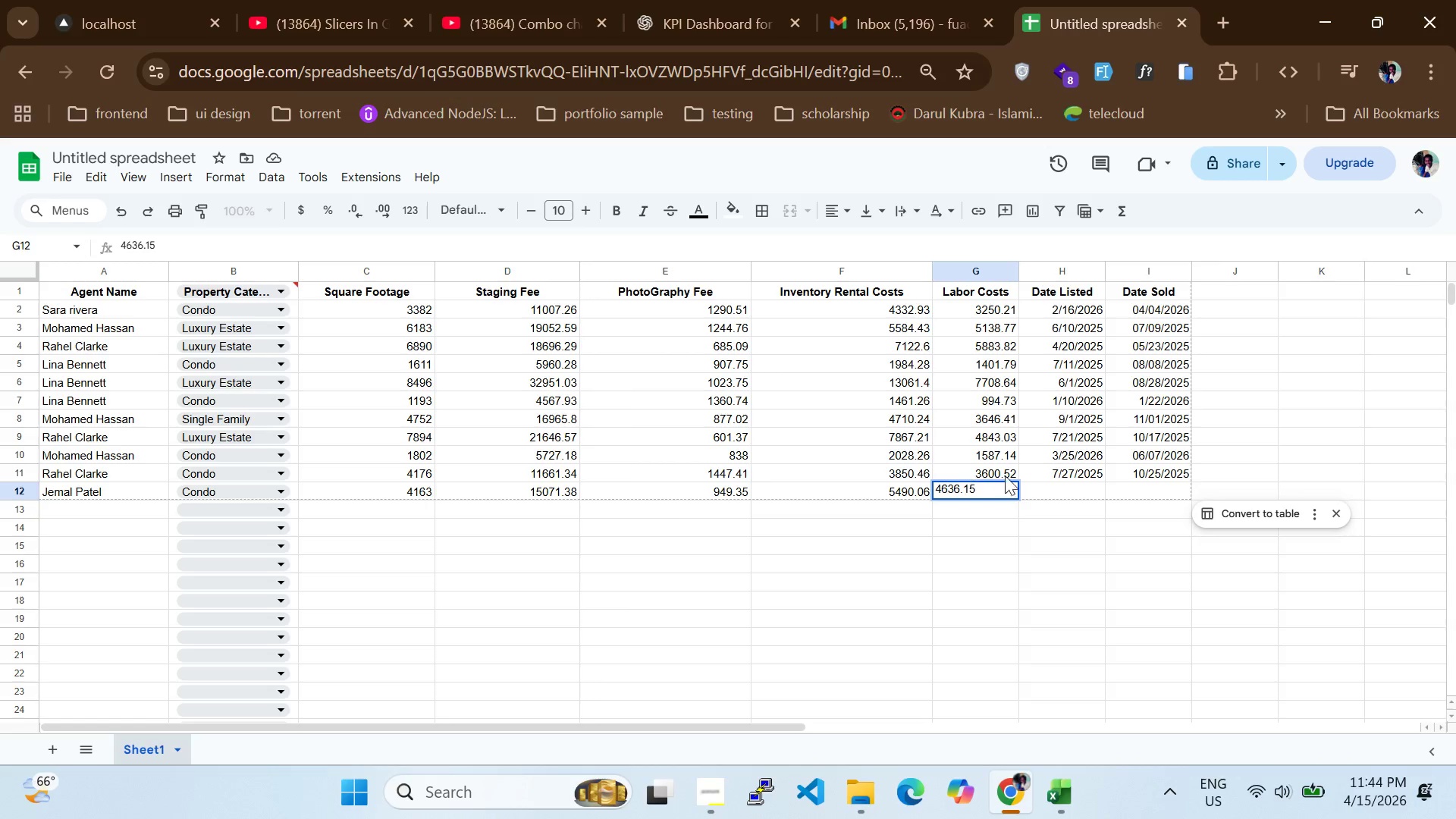 
left_click([1077, 494])
 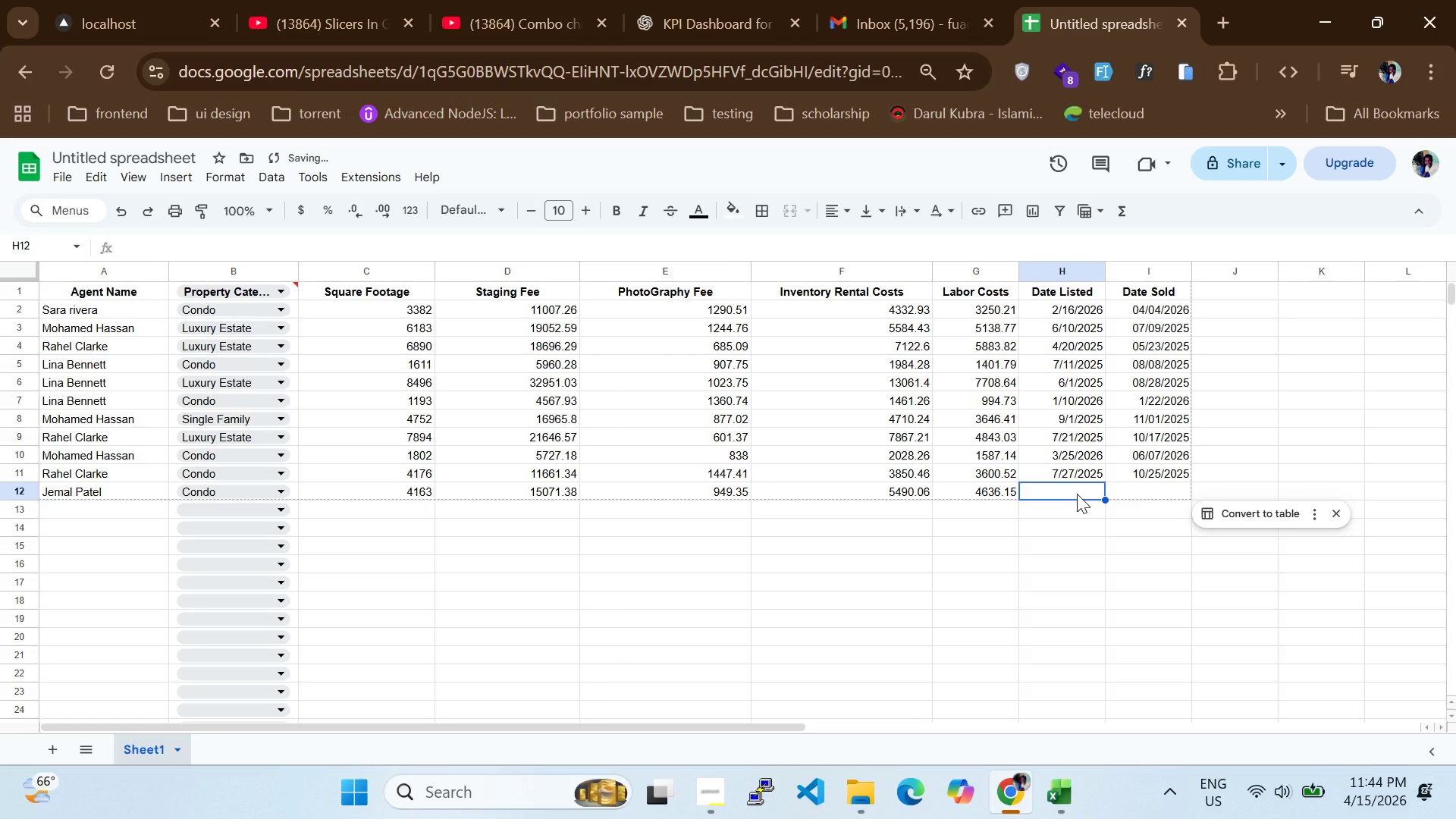 
type(03/5/20)
 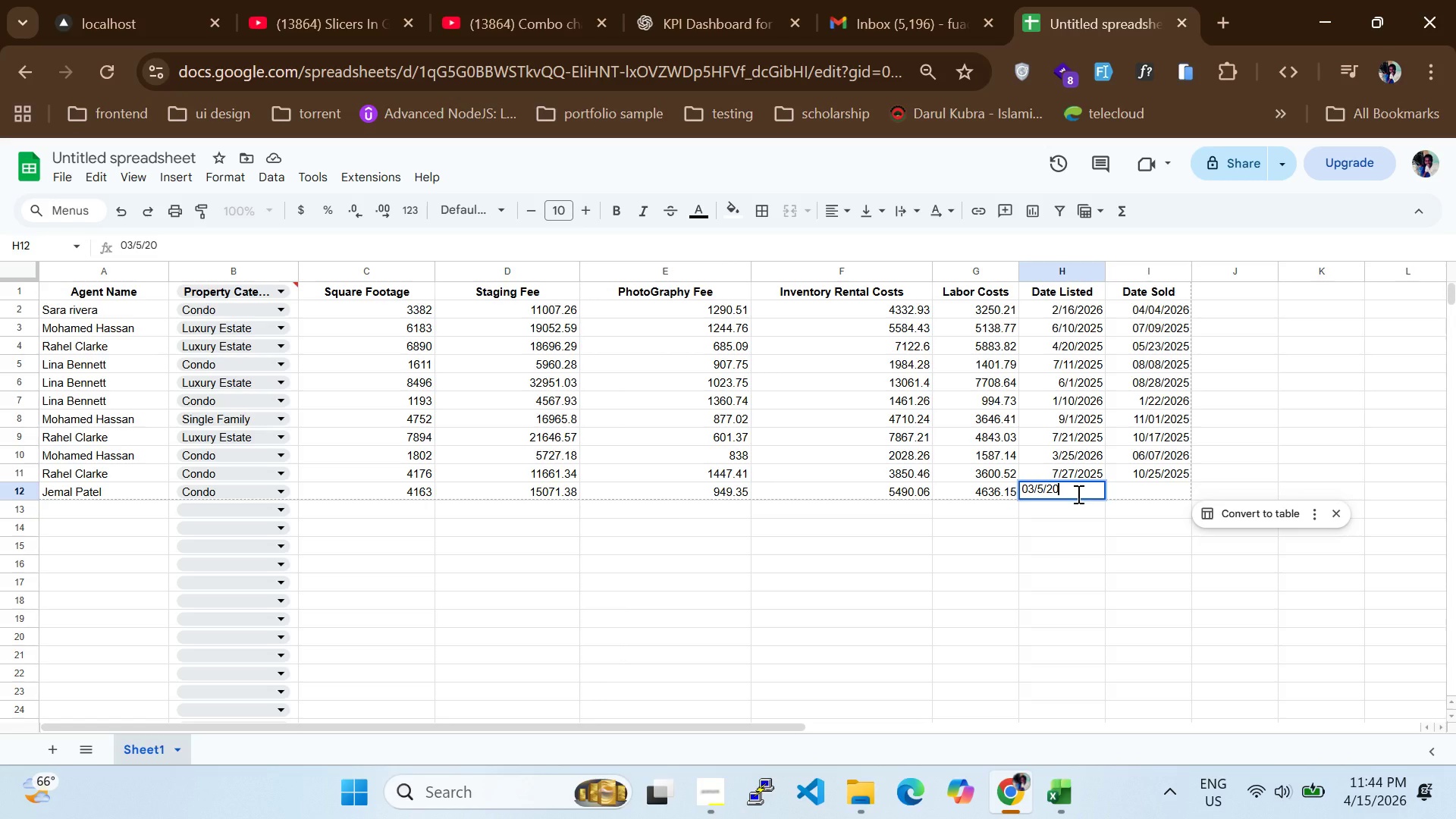 
type(26)
 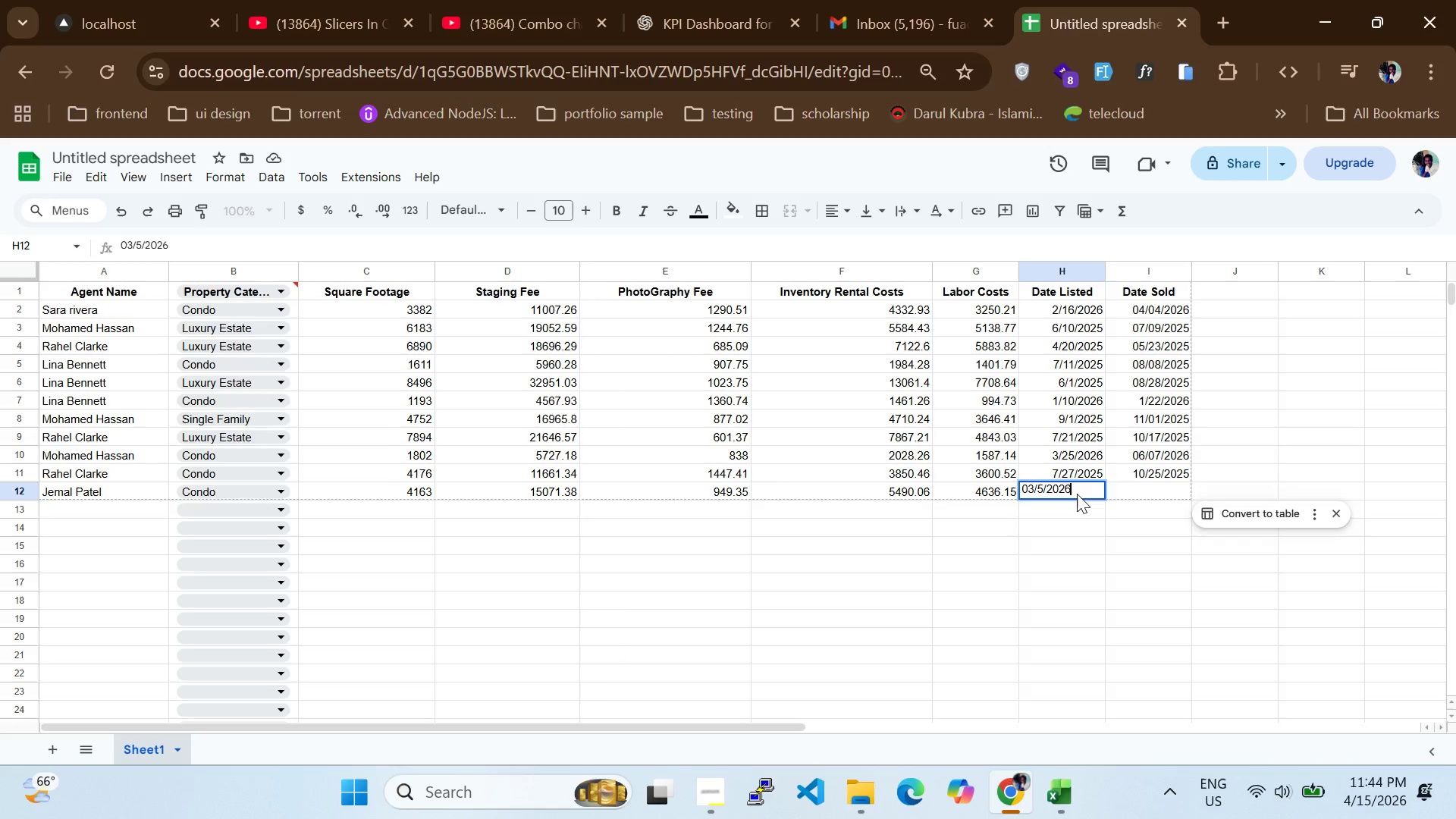 
key(Enter)
 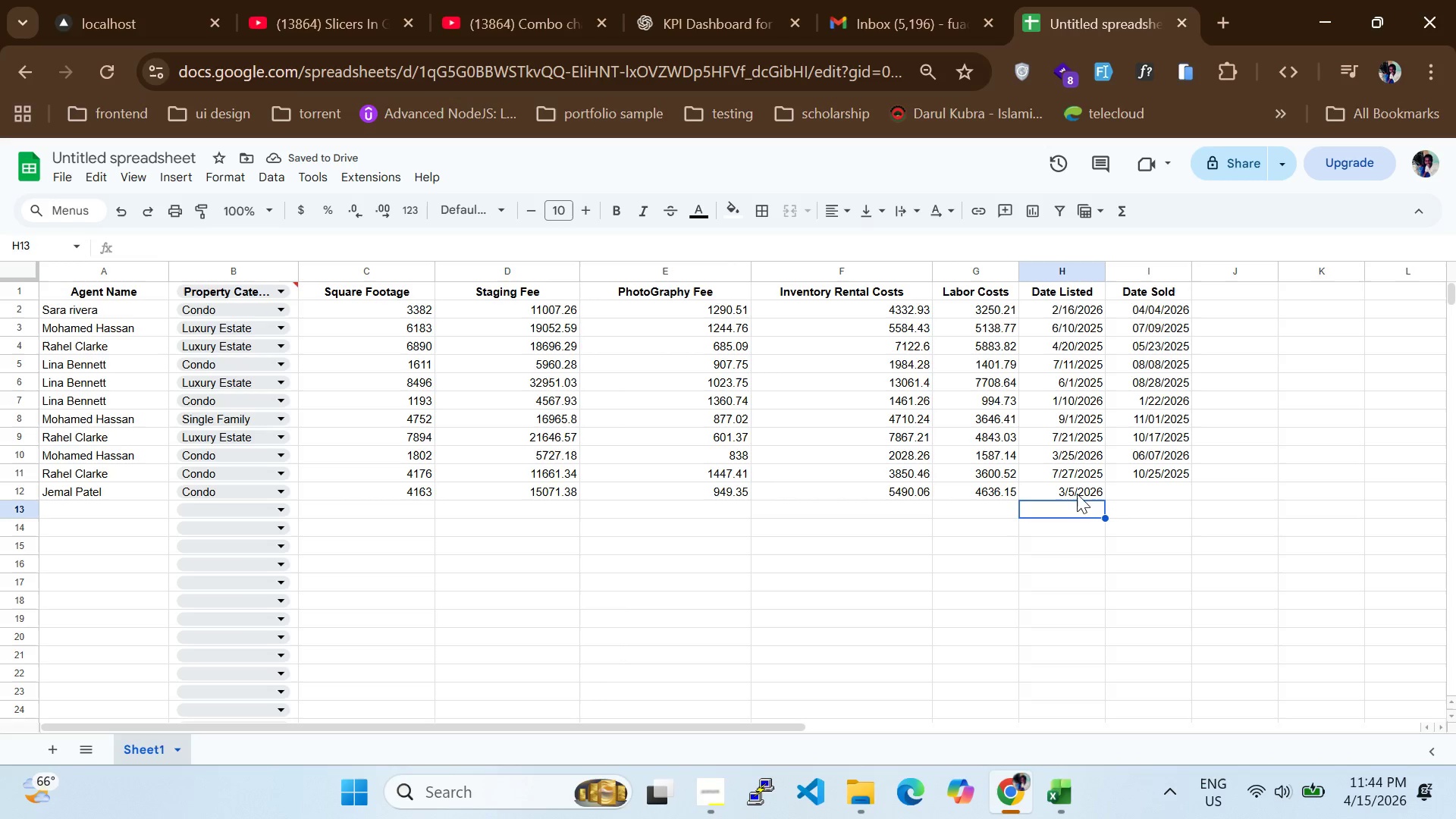 
wait(5.28)
 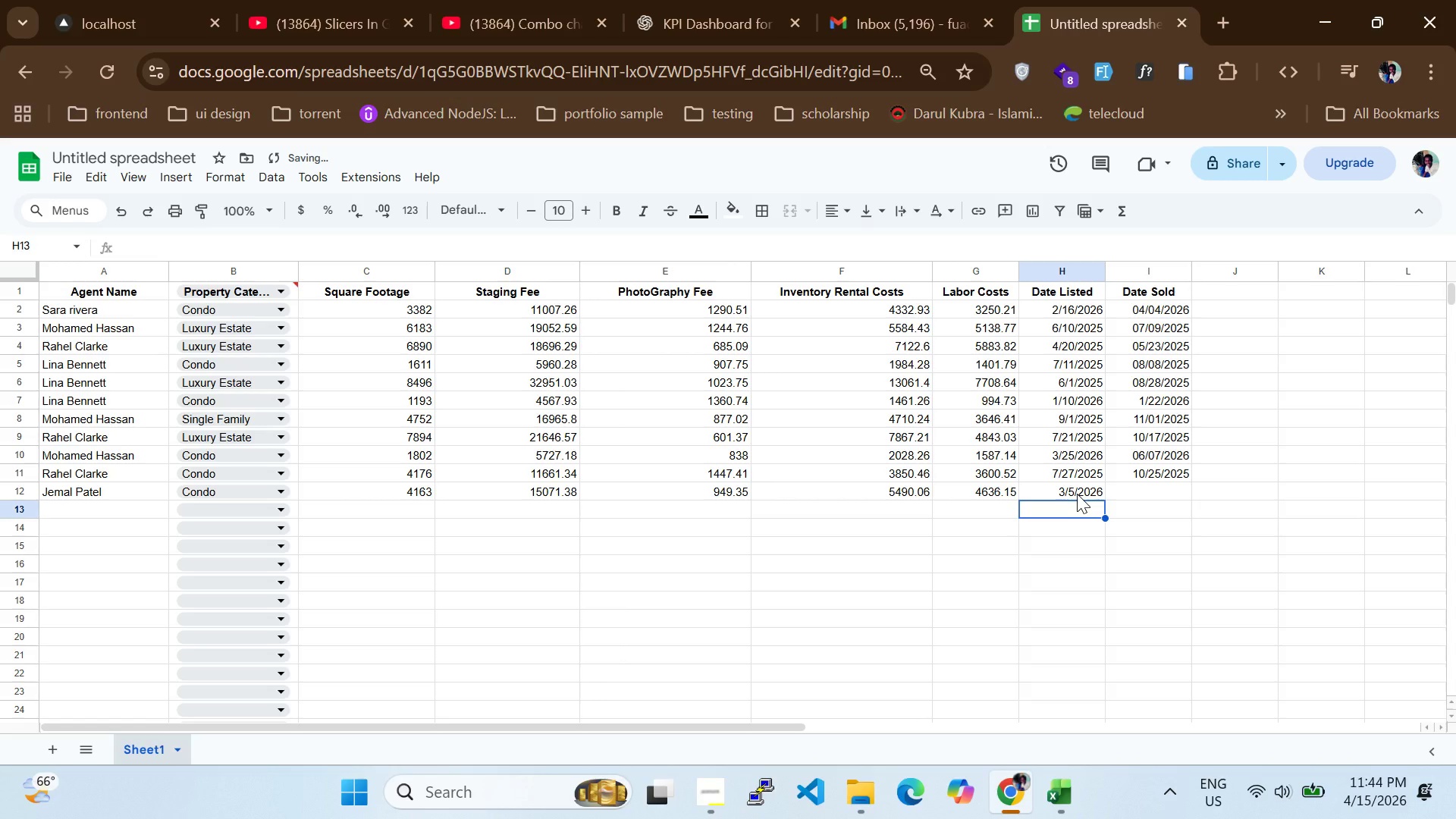 
left_click([1146, 490])
 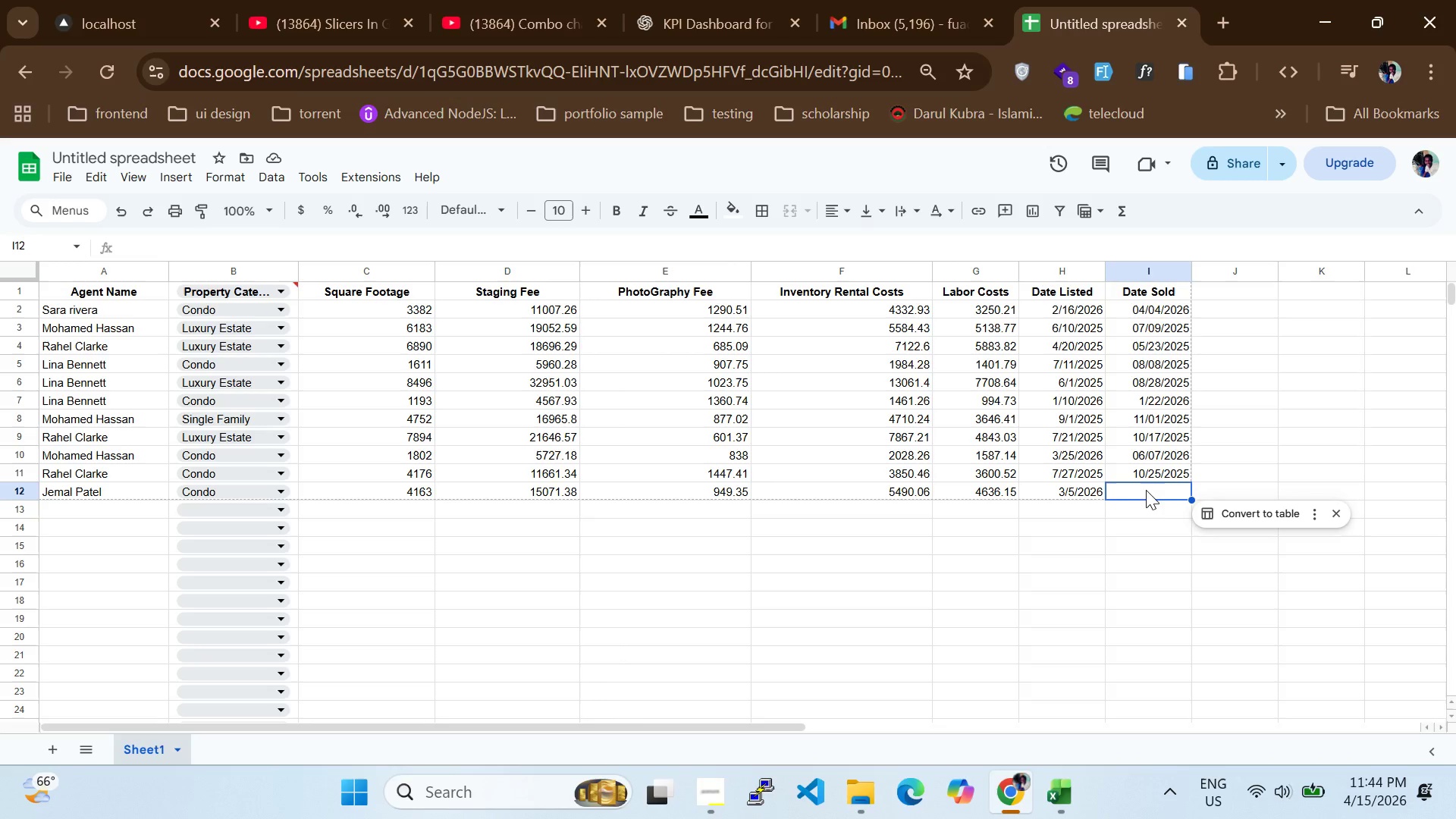 
type(04/28/2026)
 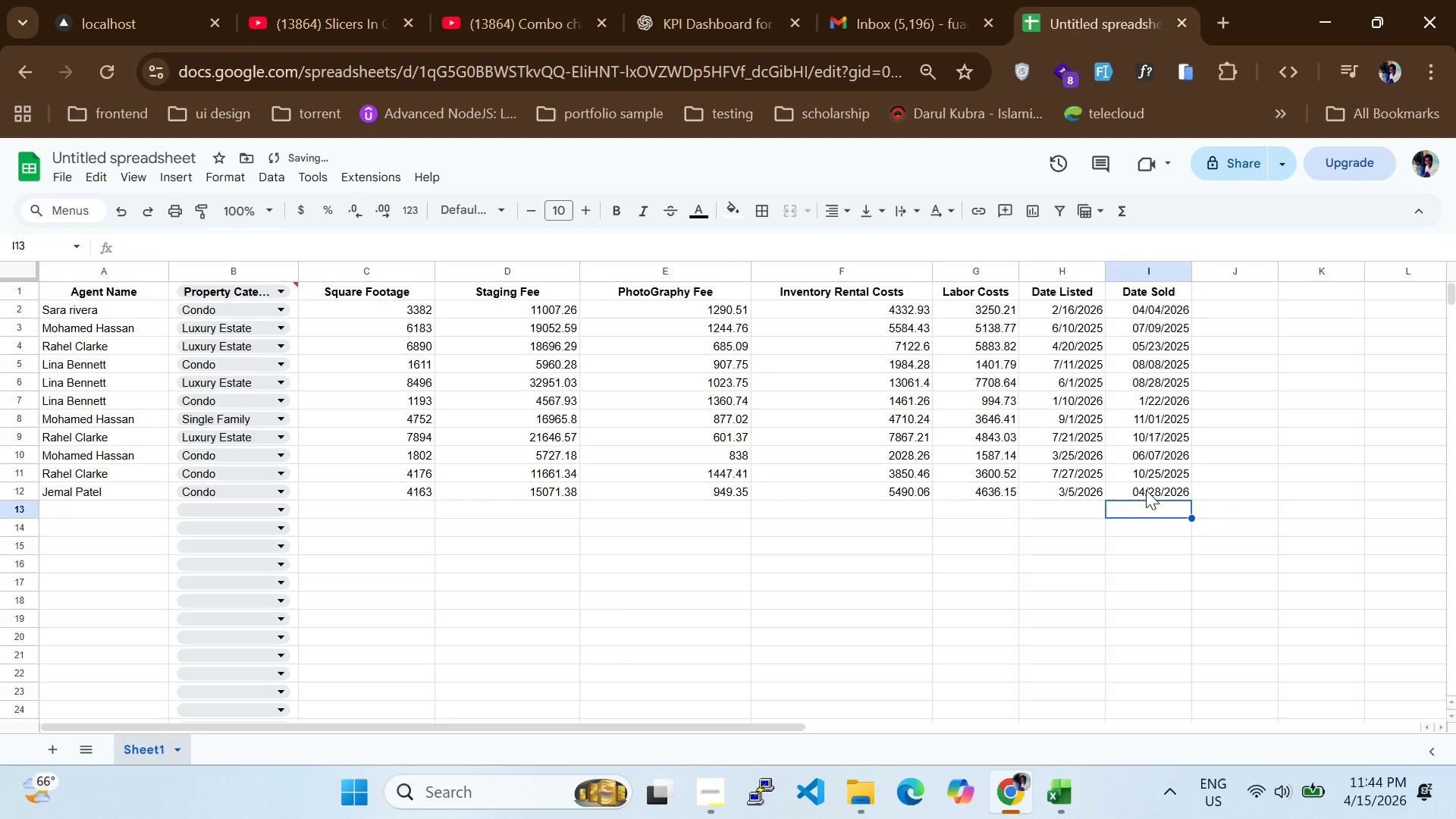 
key(Enter)
 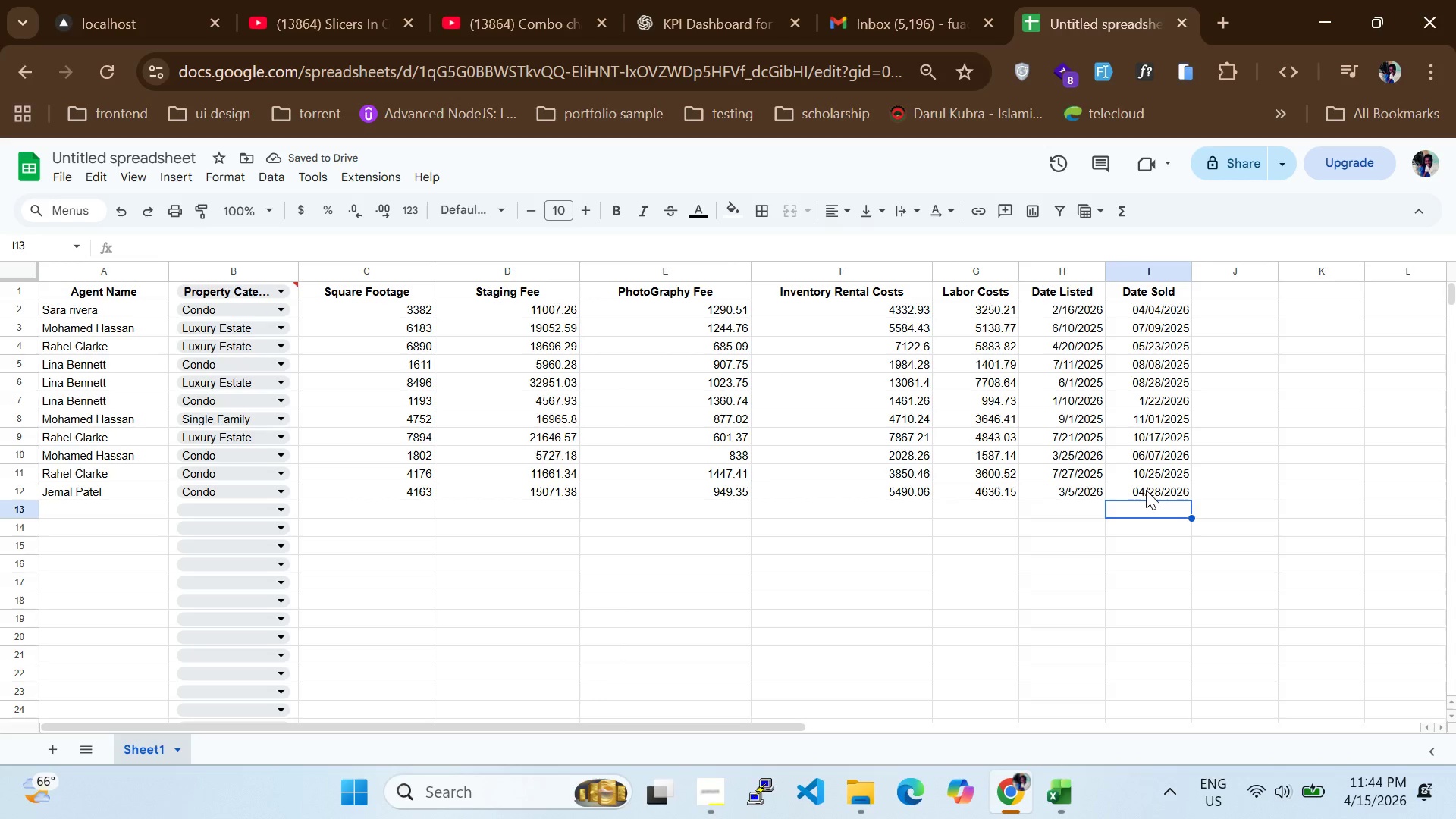 
scroll: coordinate [790, 470], scroll_direction: up, amount: 10.0
 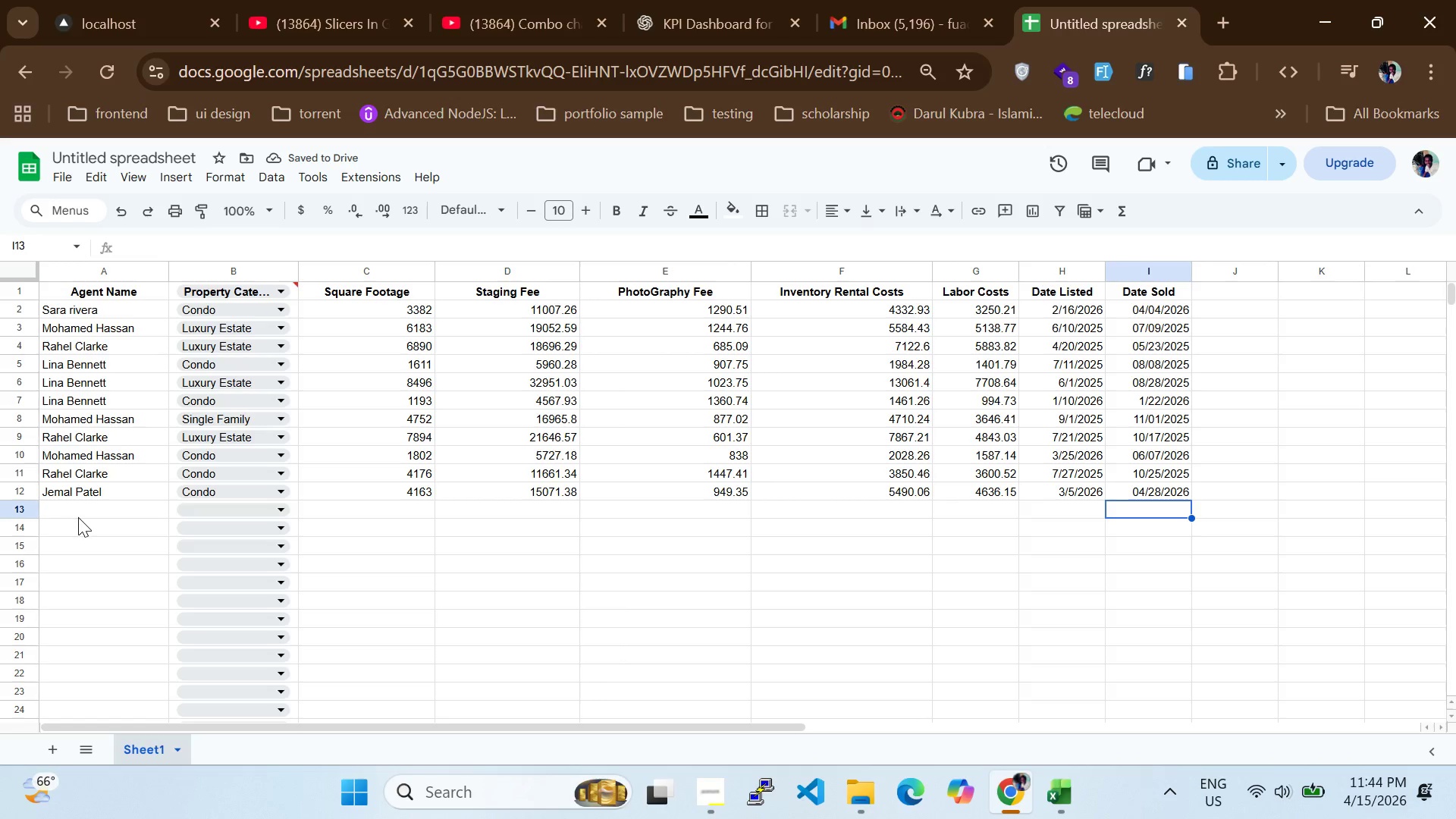 
left_click([79, 517])
 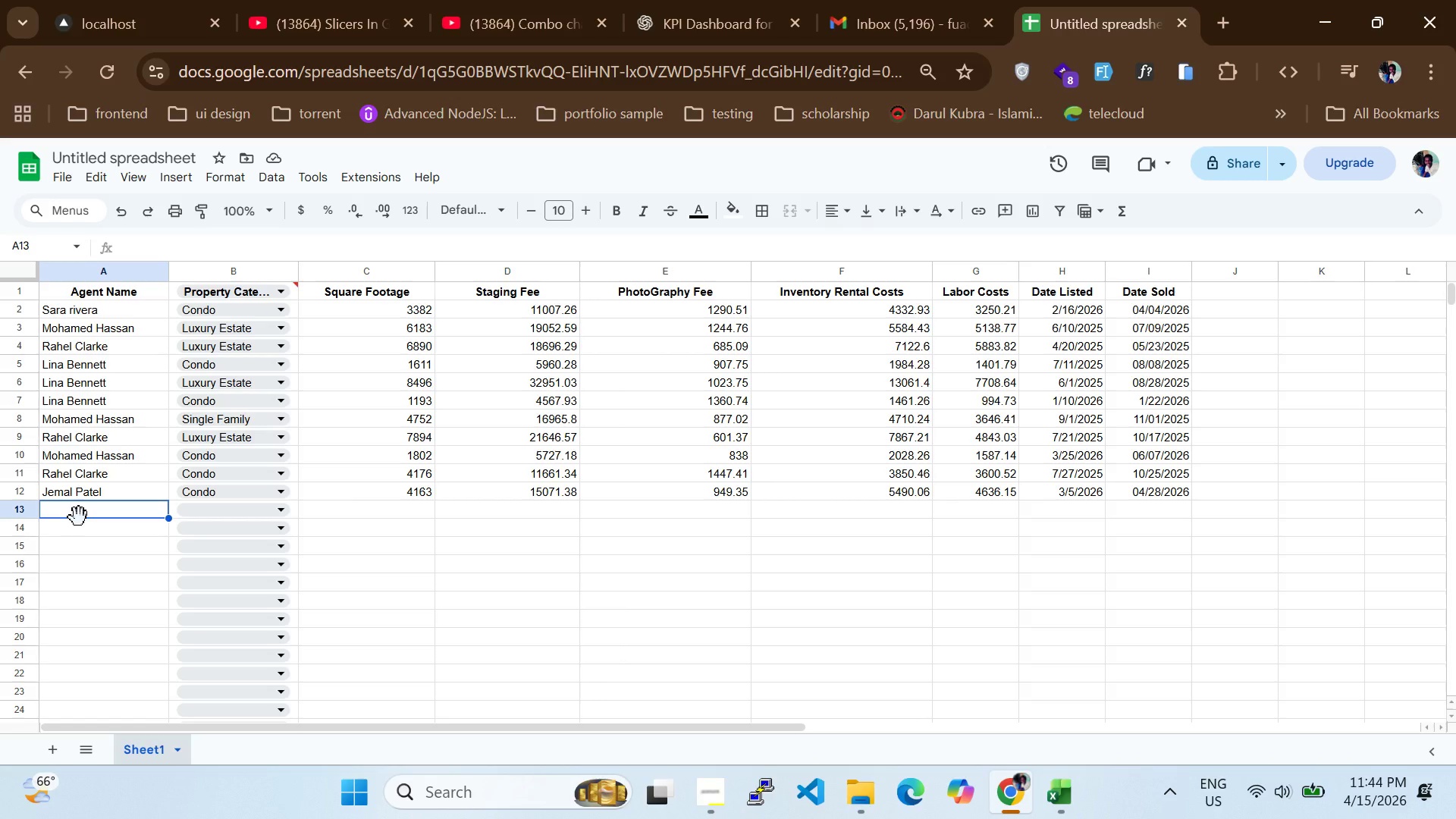 
key(CapsLock)
 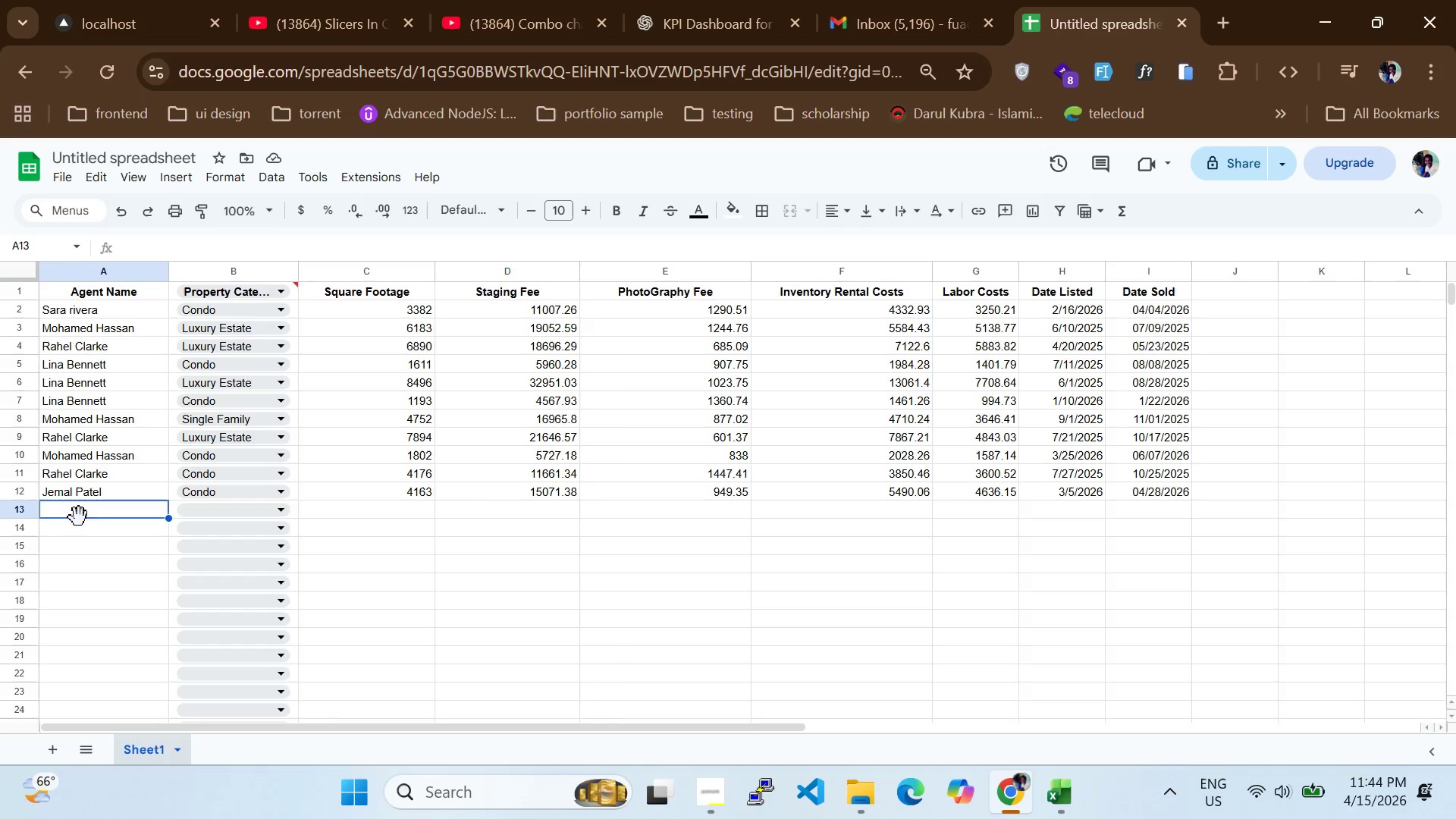 
key(L)
 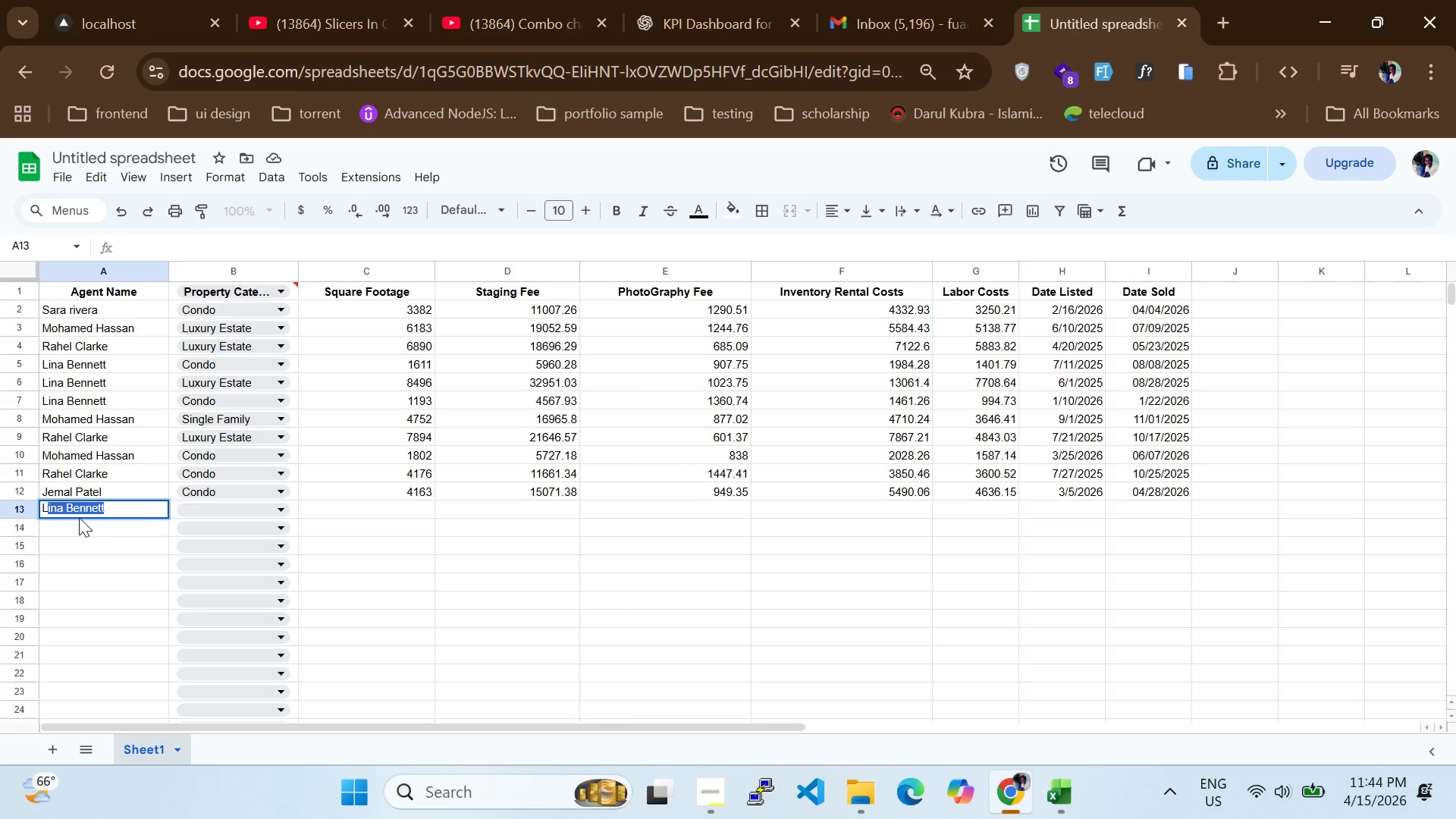 
key(CapsLock)
 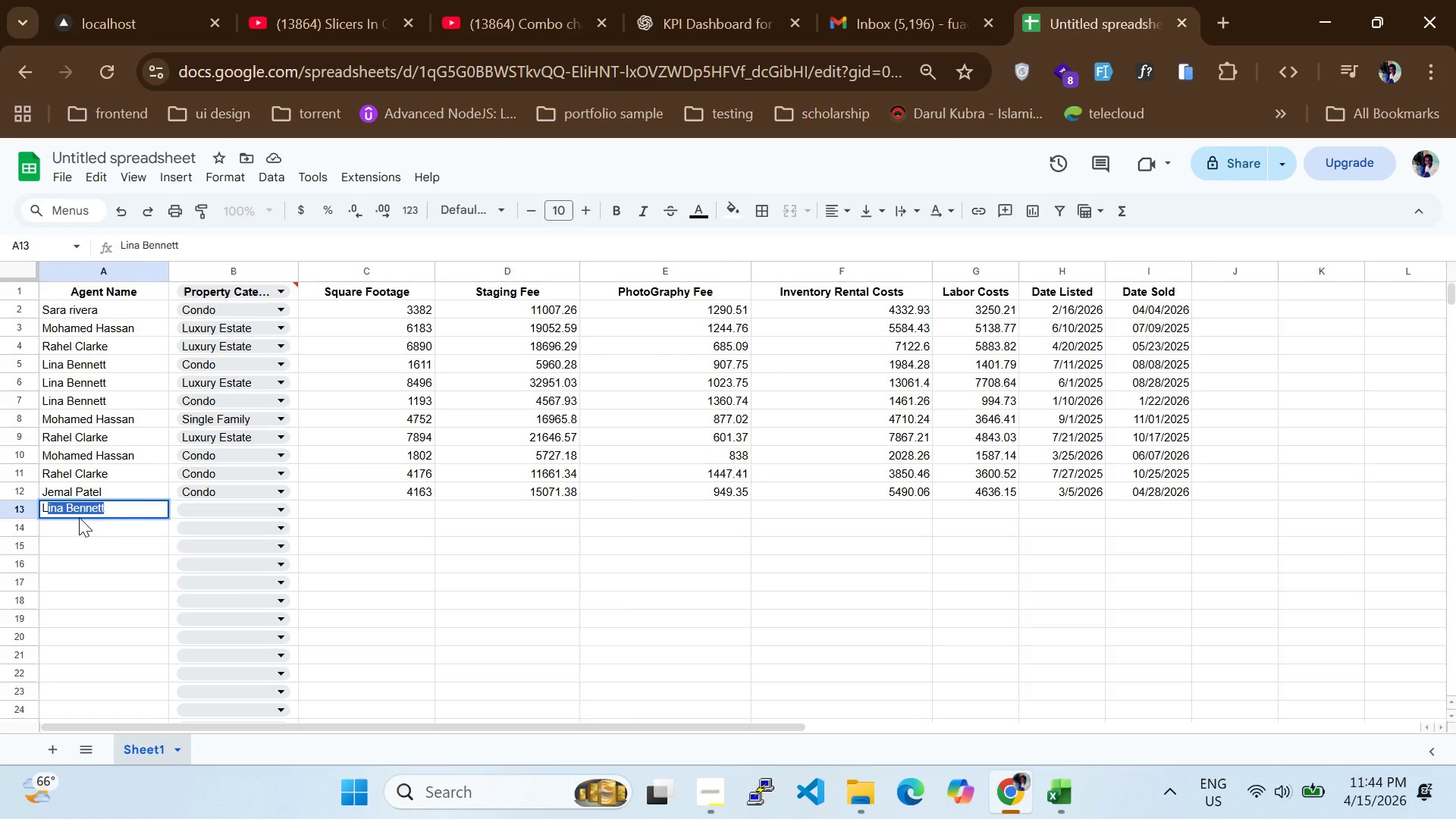 
key(Tab)
 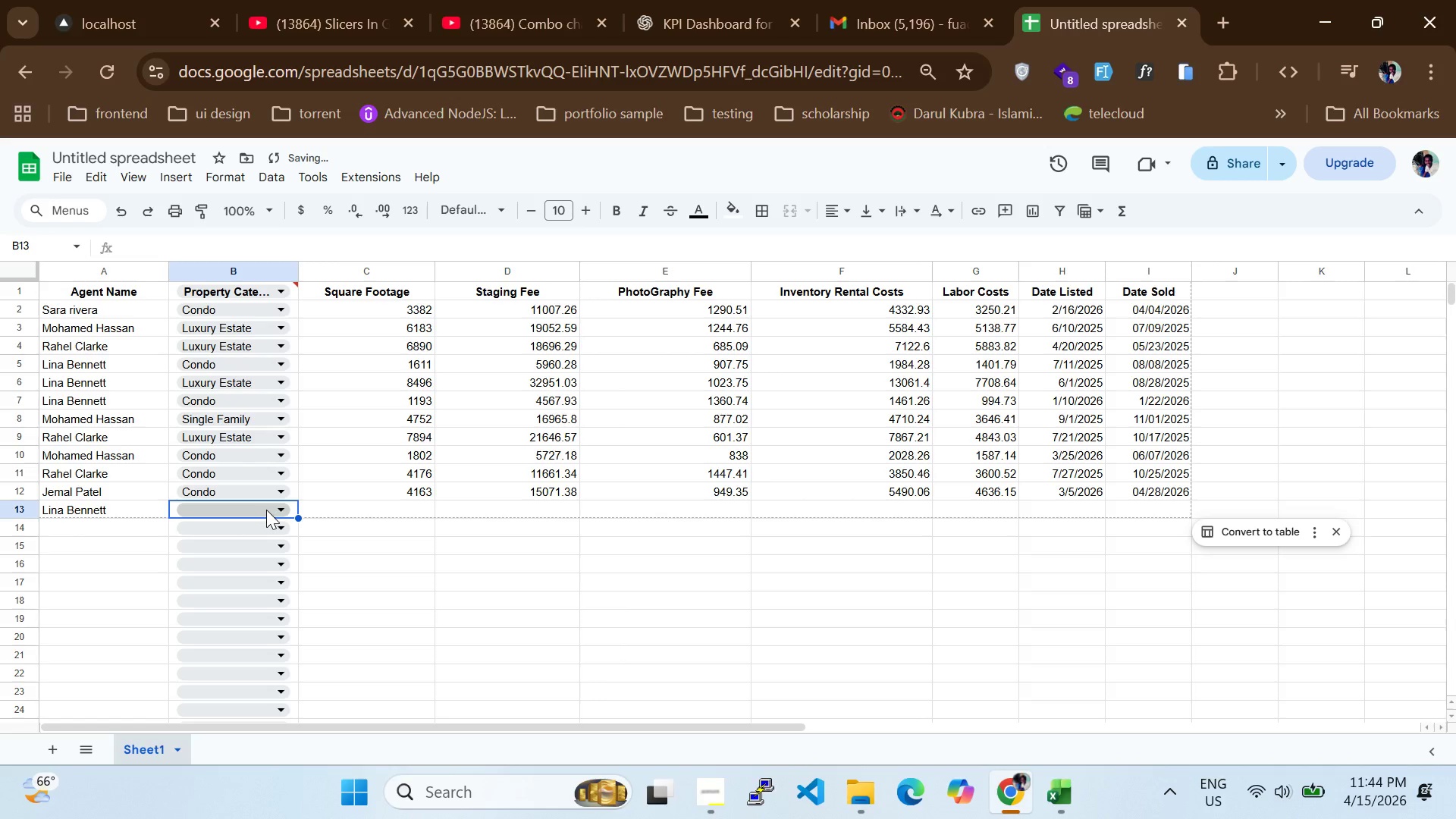 
left_click([266, 510])
 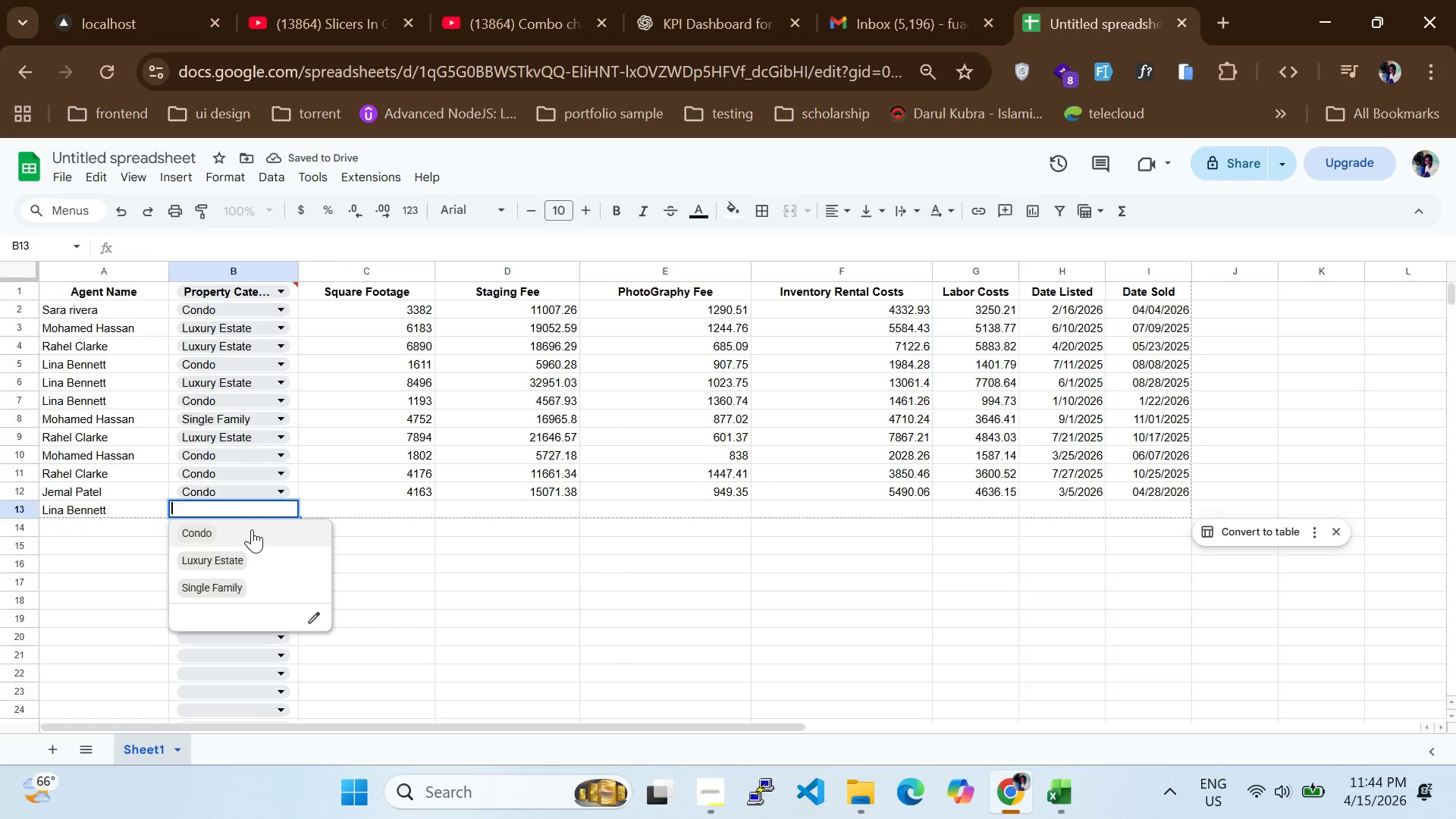 
left_click([249, 532])
 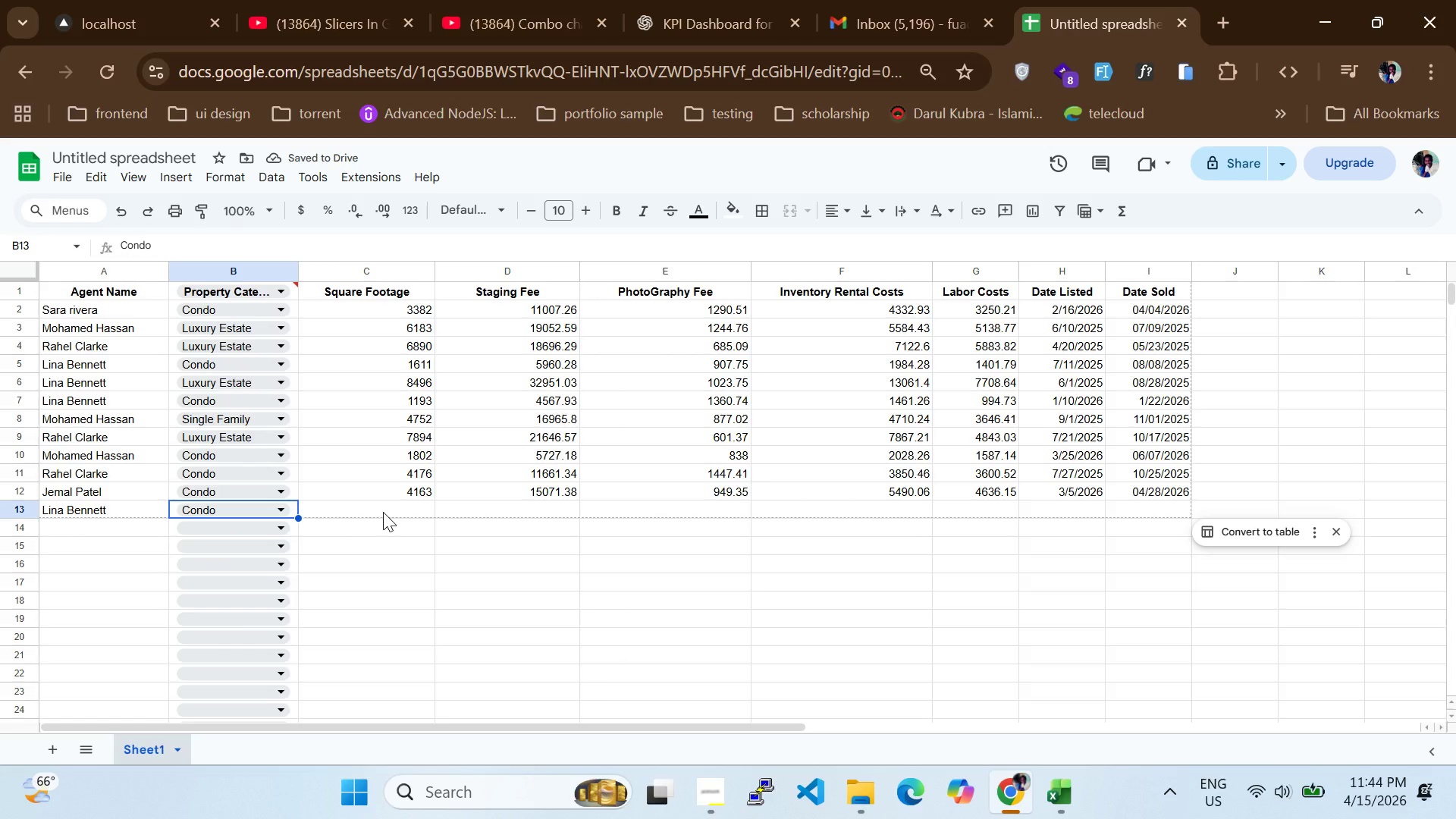 
wait(5.33)
 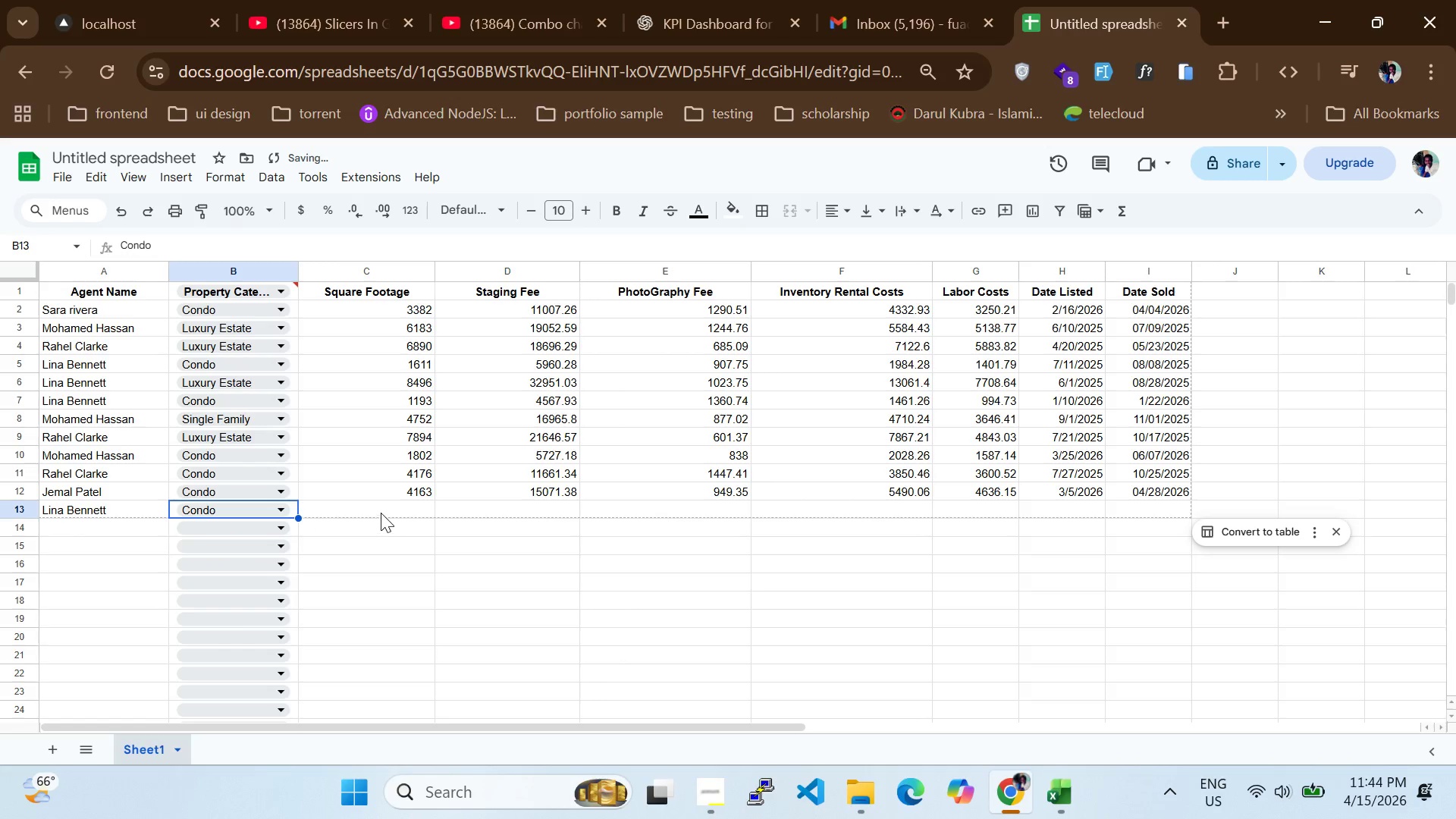 
type(32)
 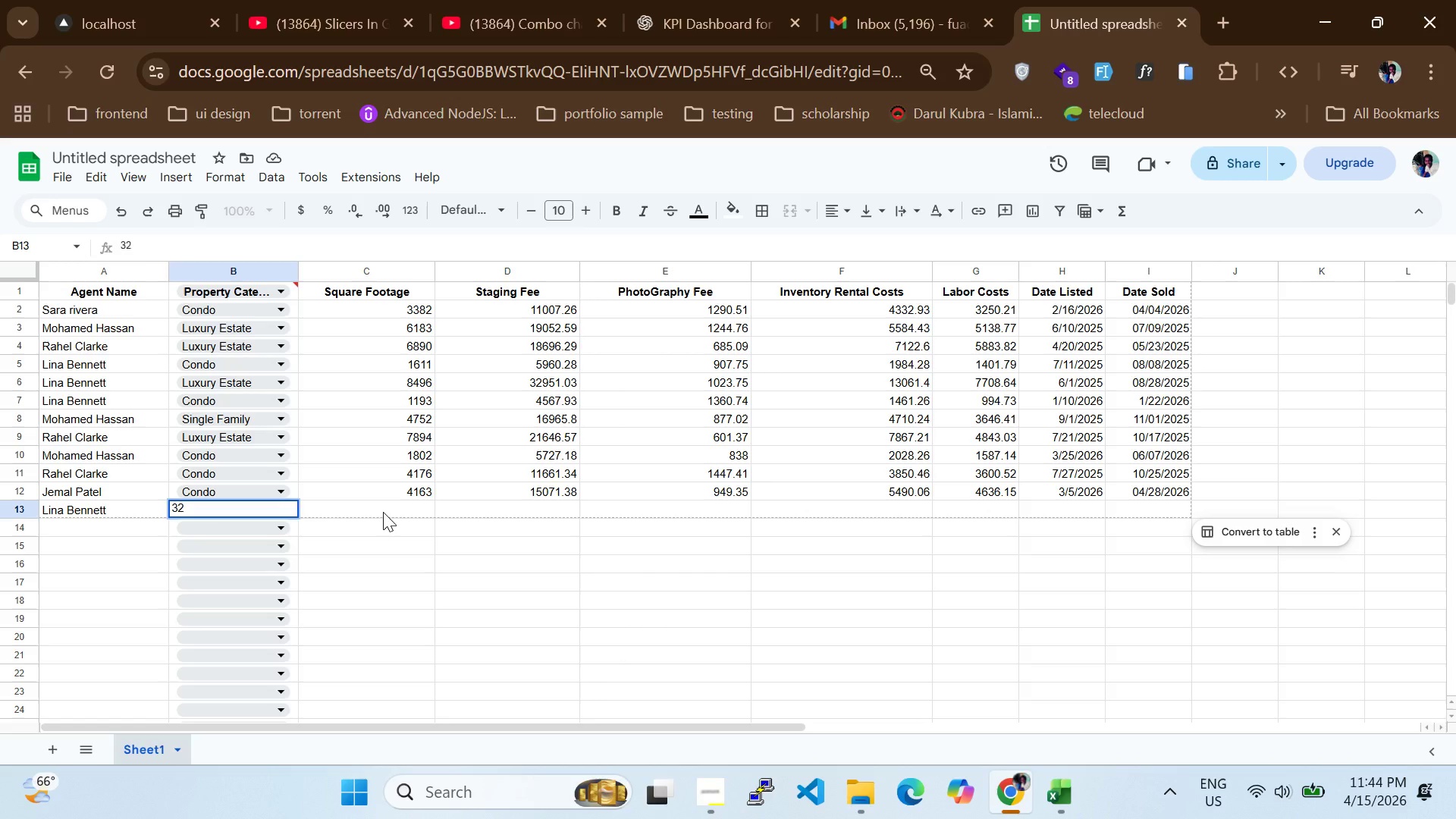 
double_click([383, 512])
 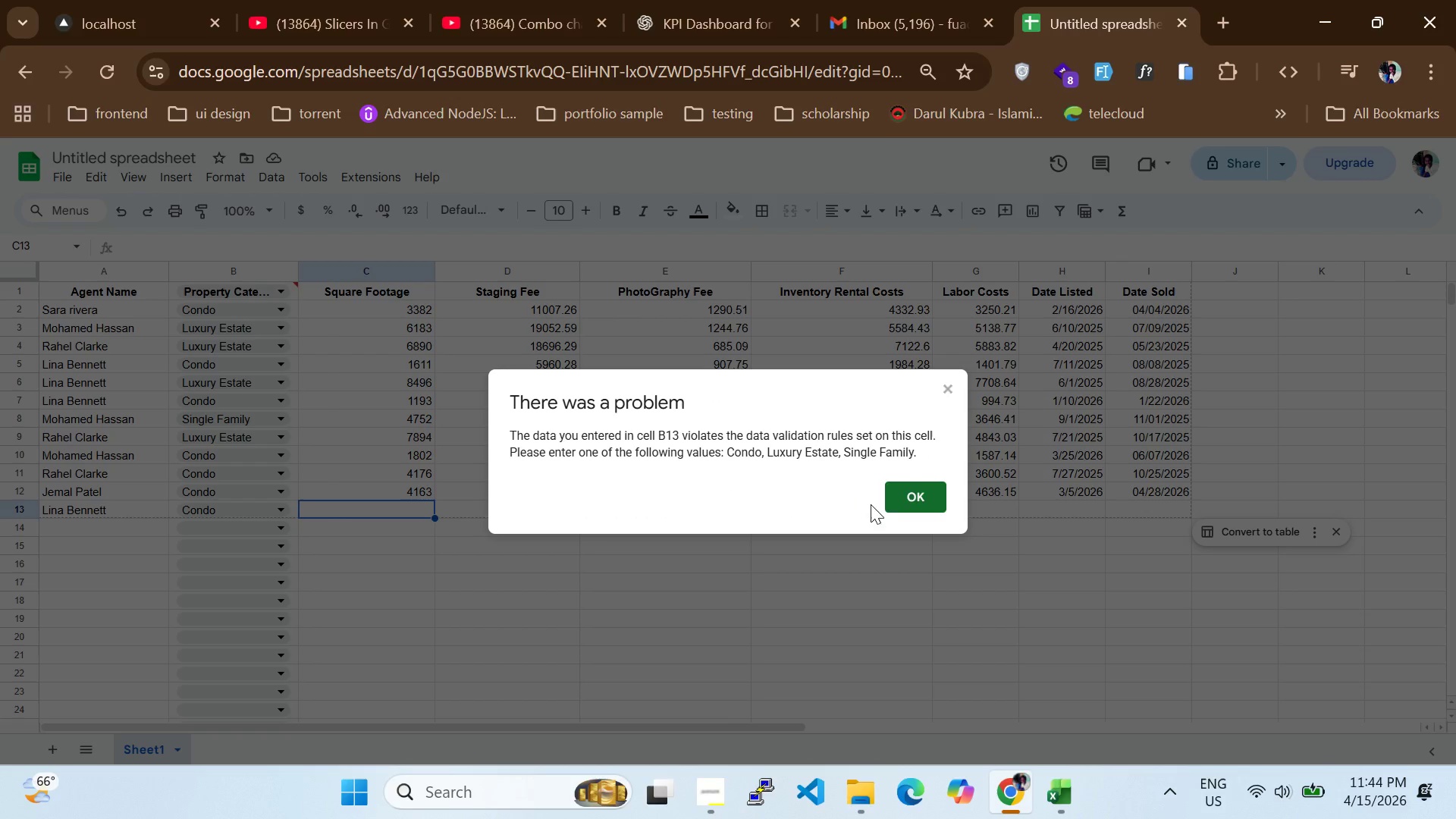 
left_click([905, 503])
 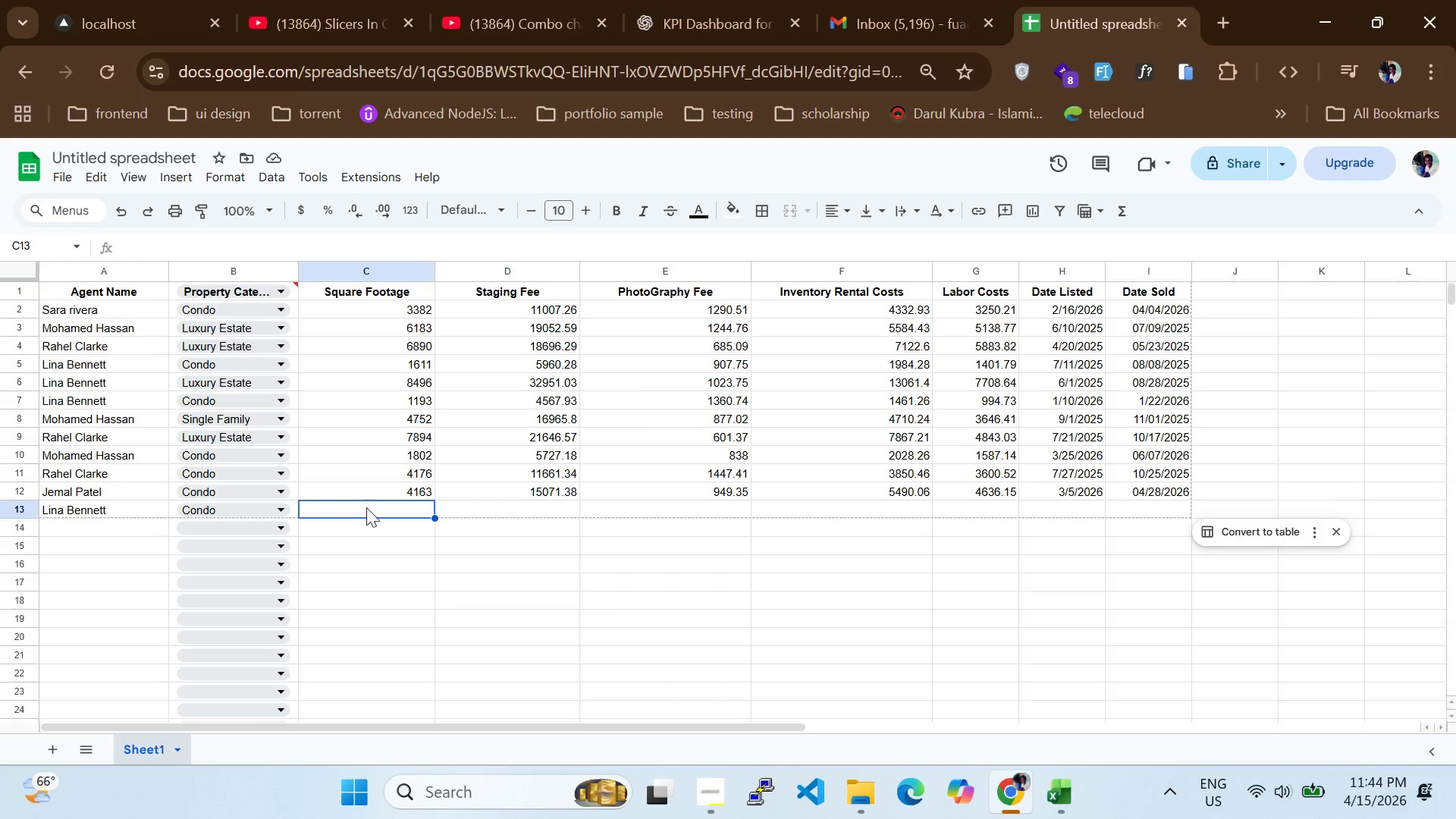 
left_click([370, 510])
 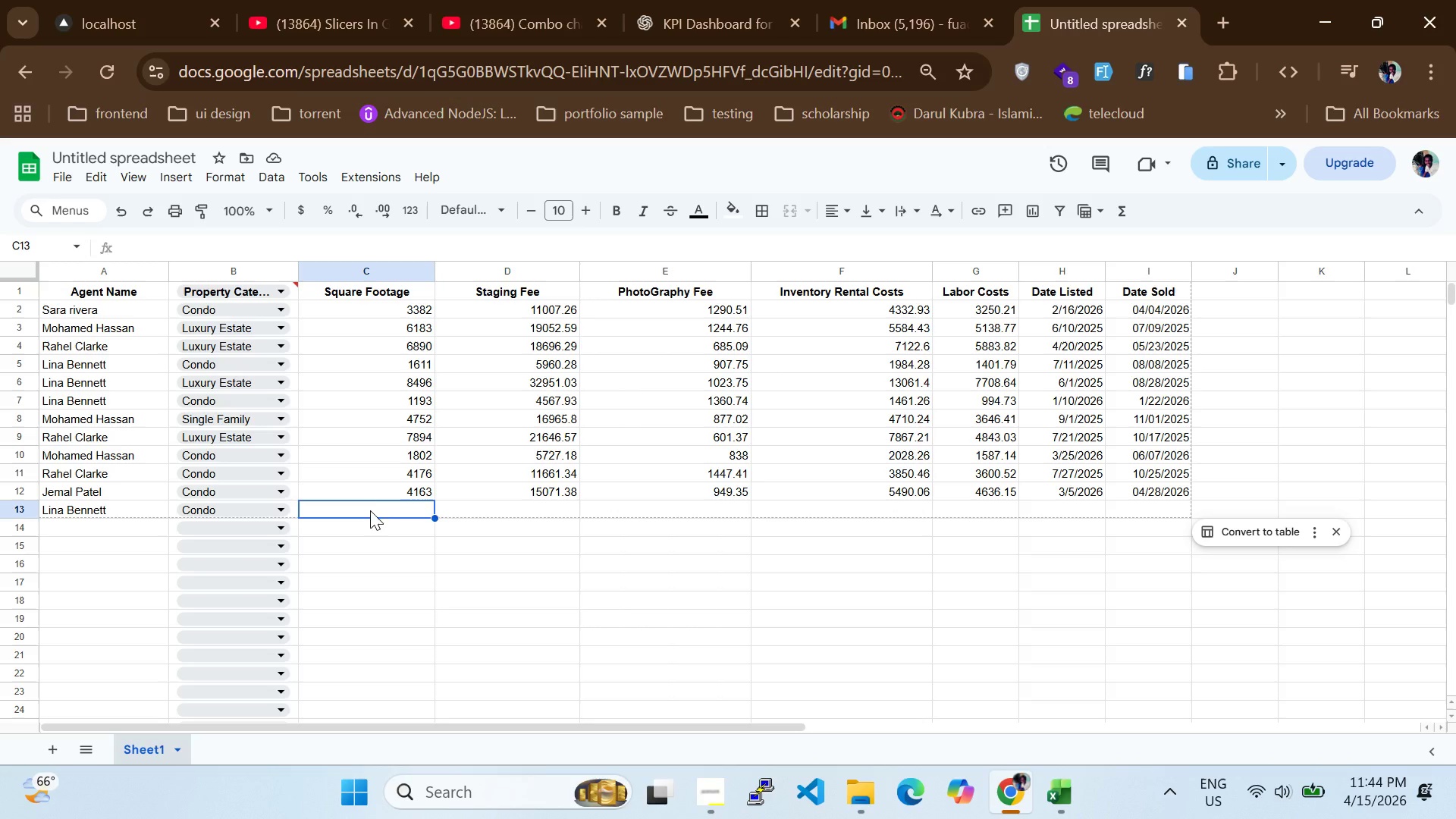 
type(32)
 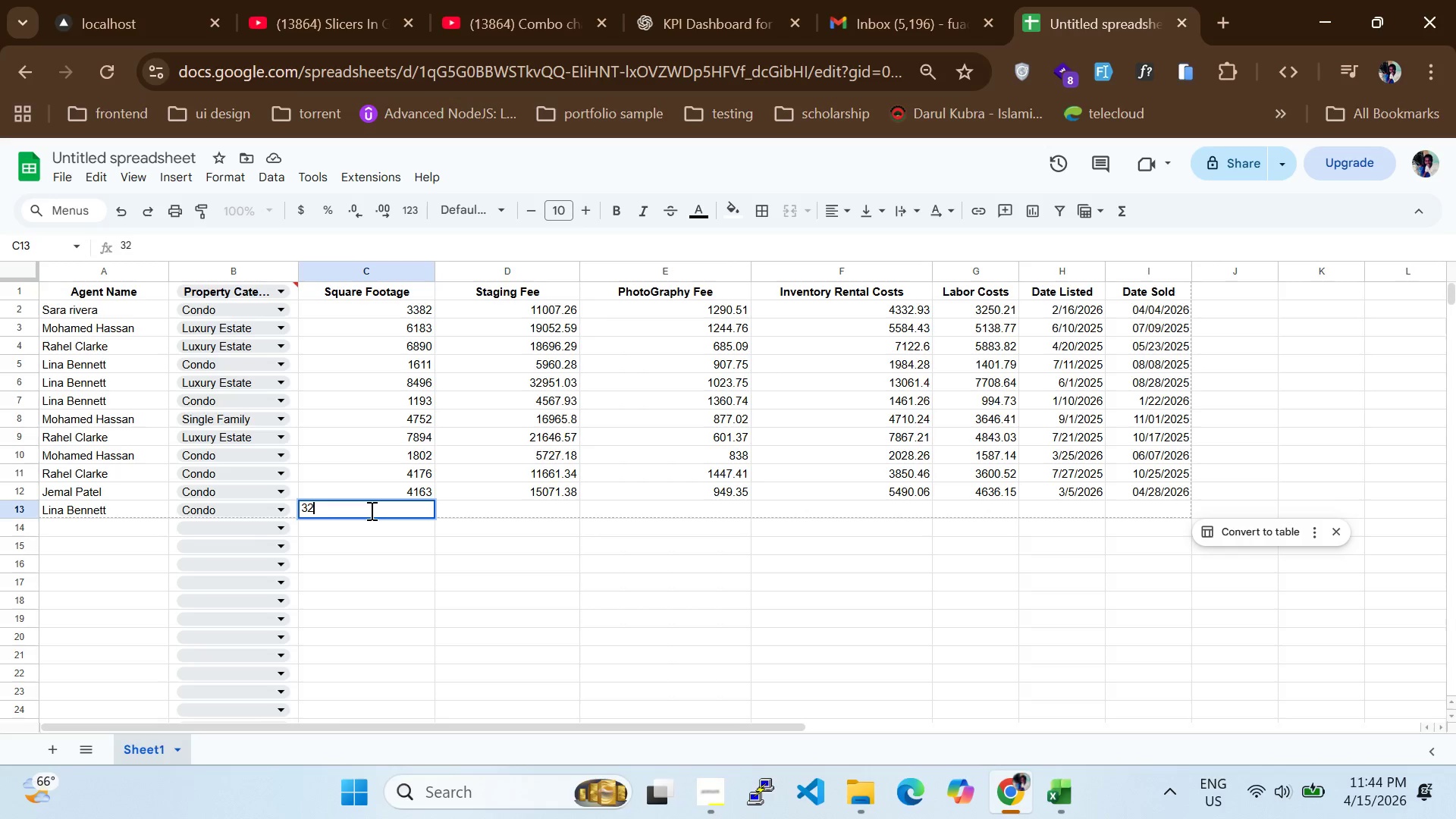 
wait(9.61)
 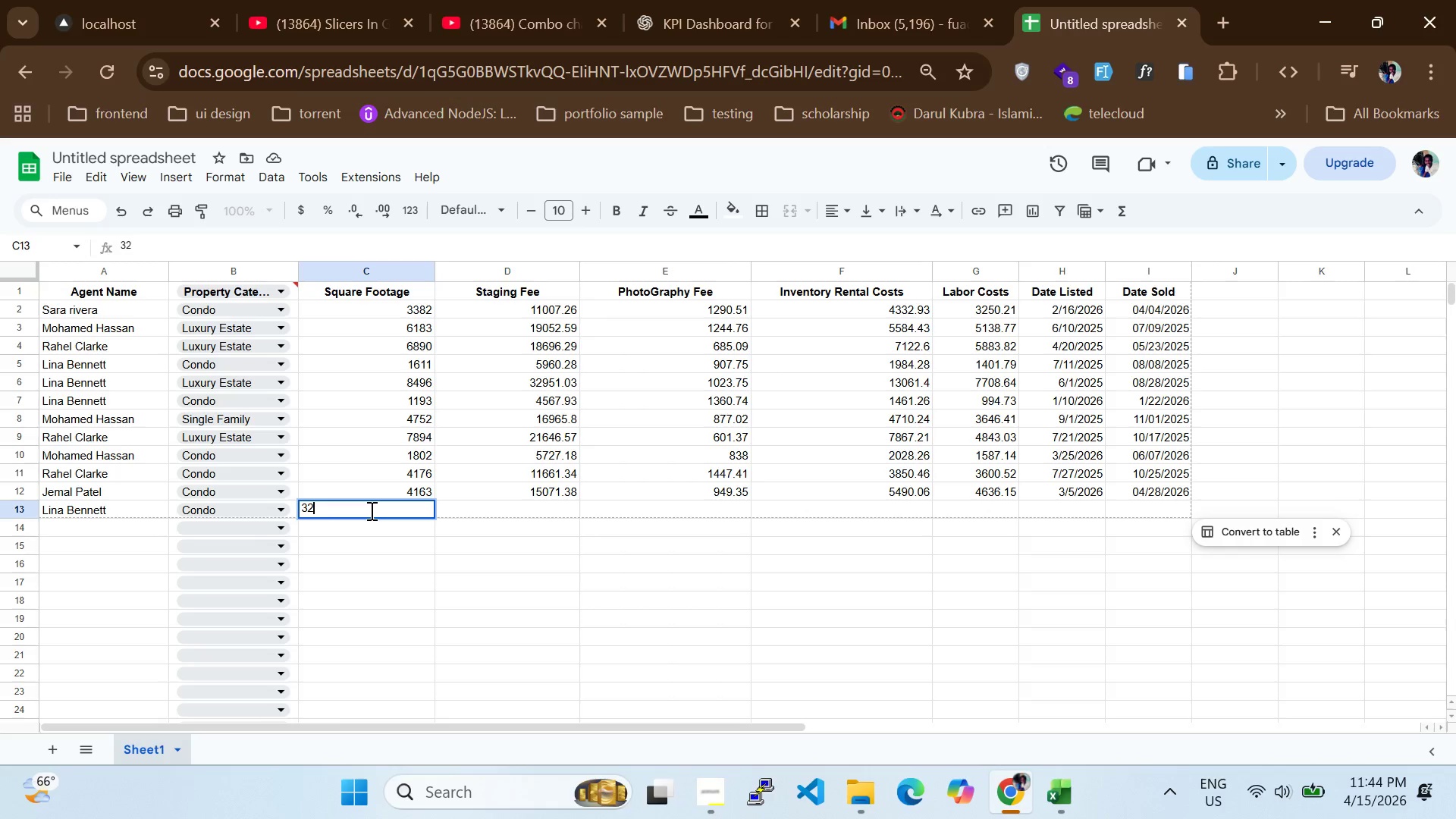 
type(87)
 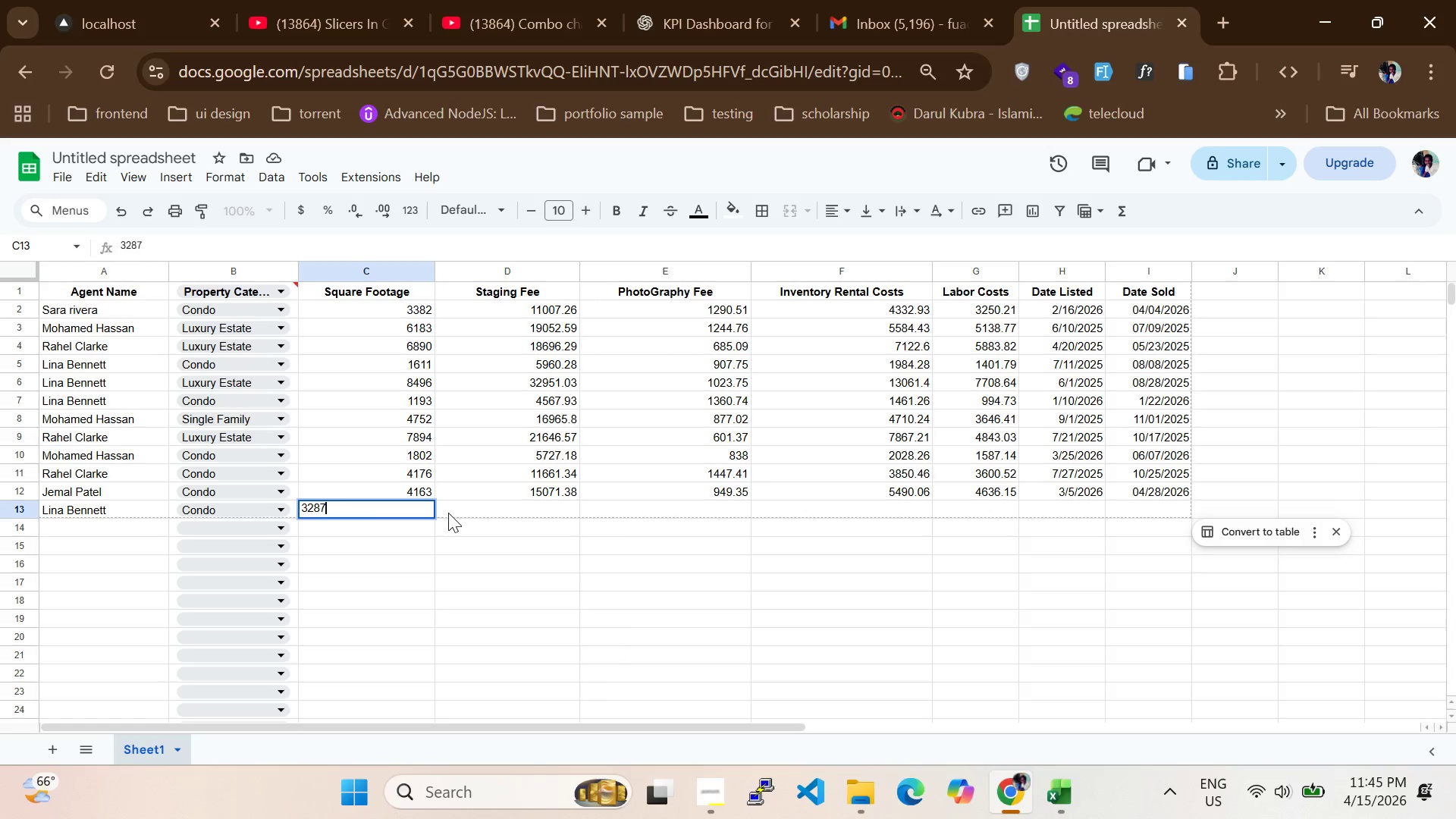 
left_click([454, 513])
 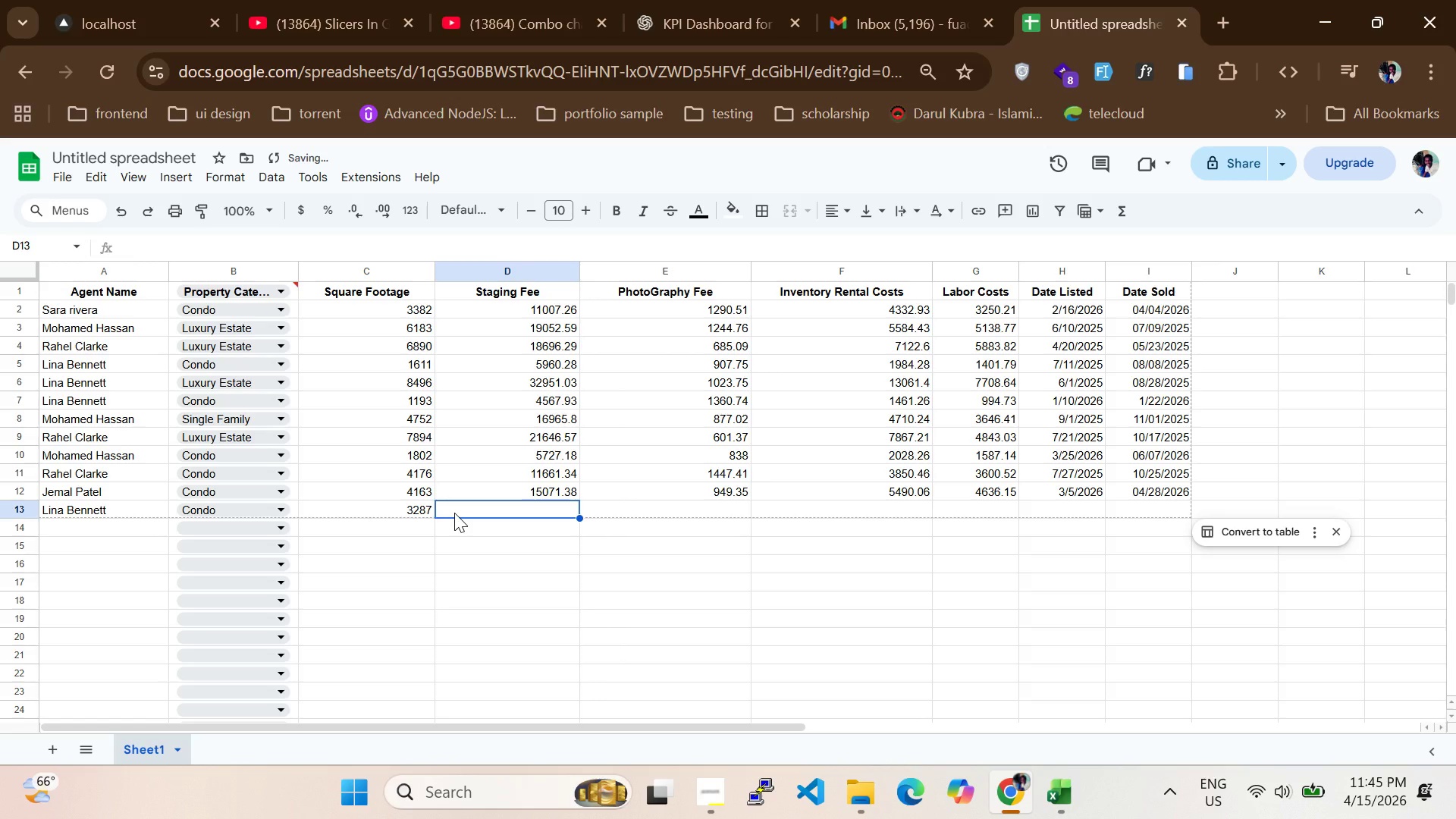 
type(10159.9)
 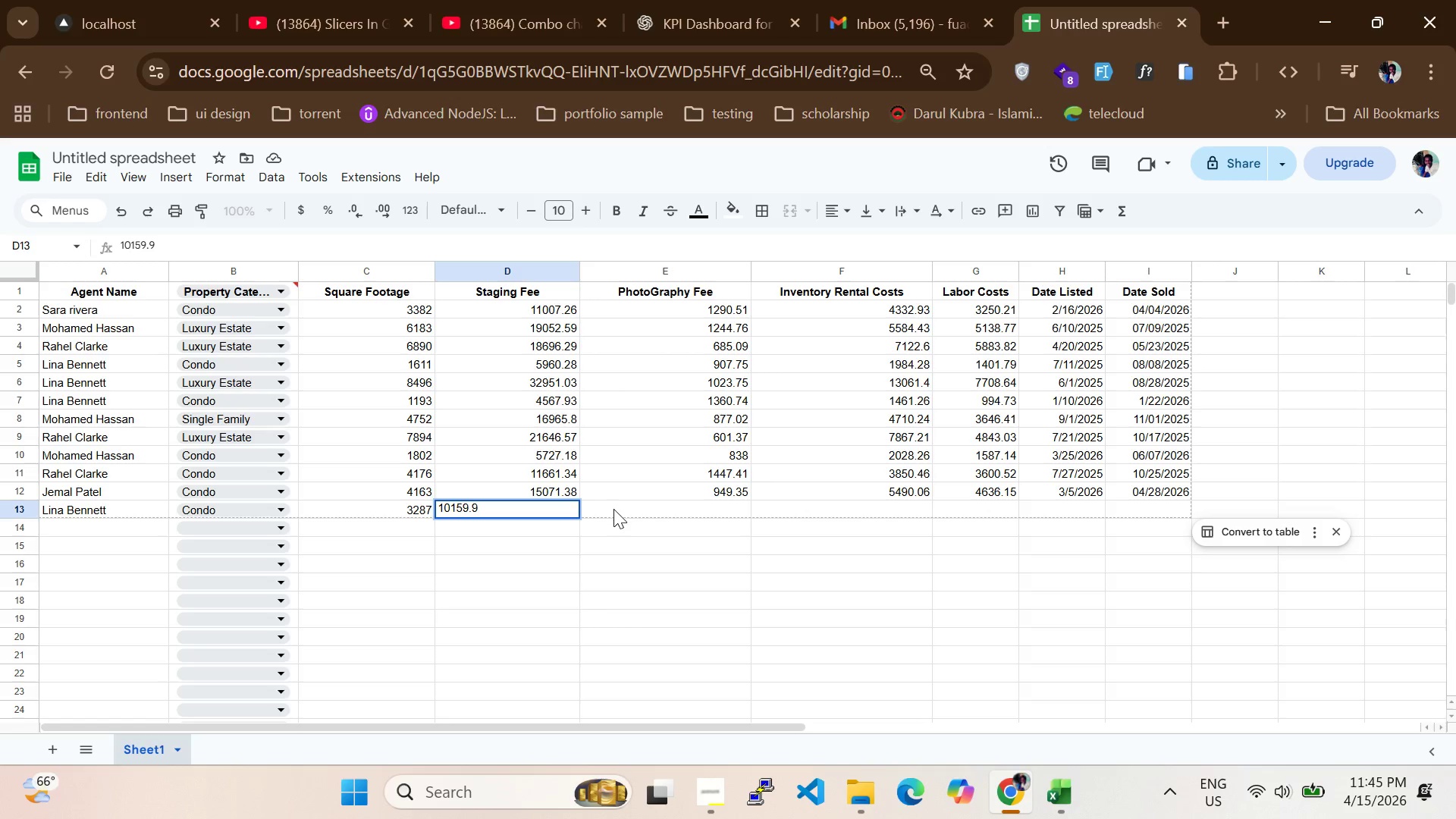 
left_click([616, 510])
 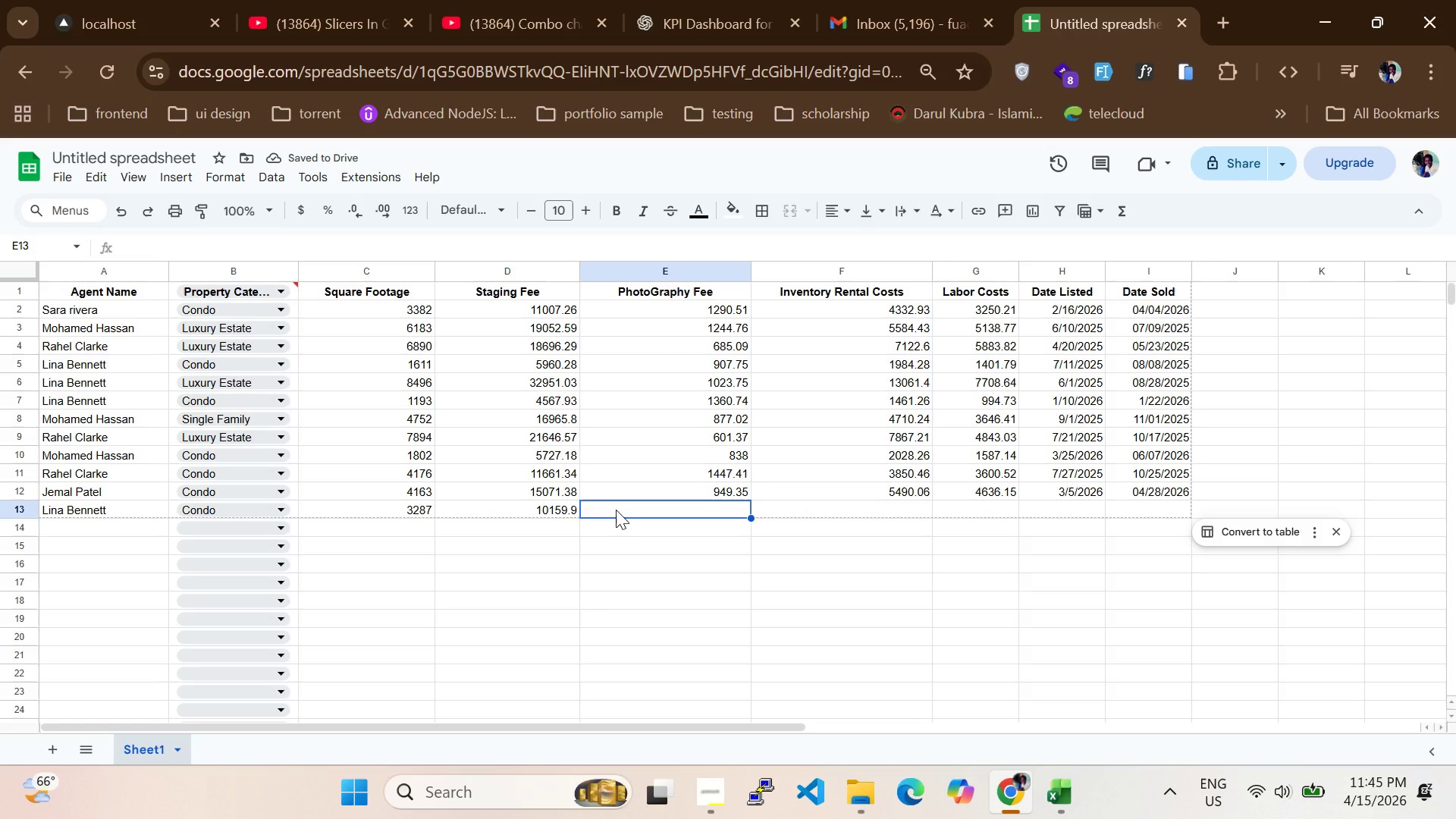 
type(688.4)
 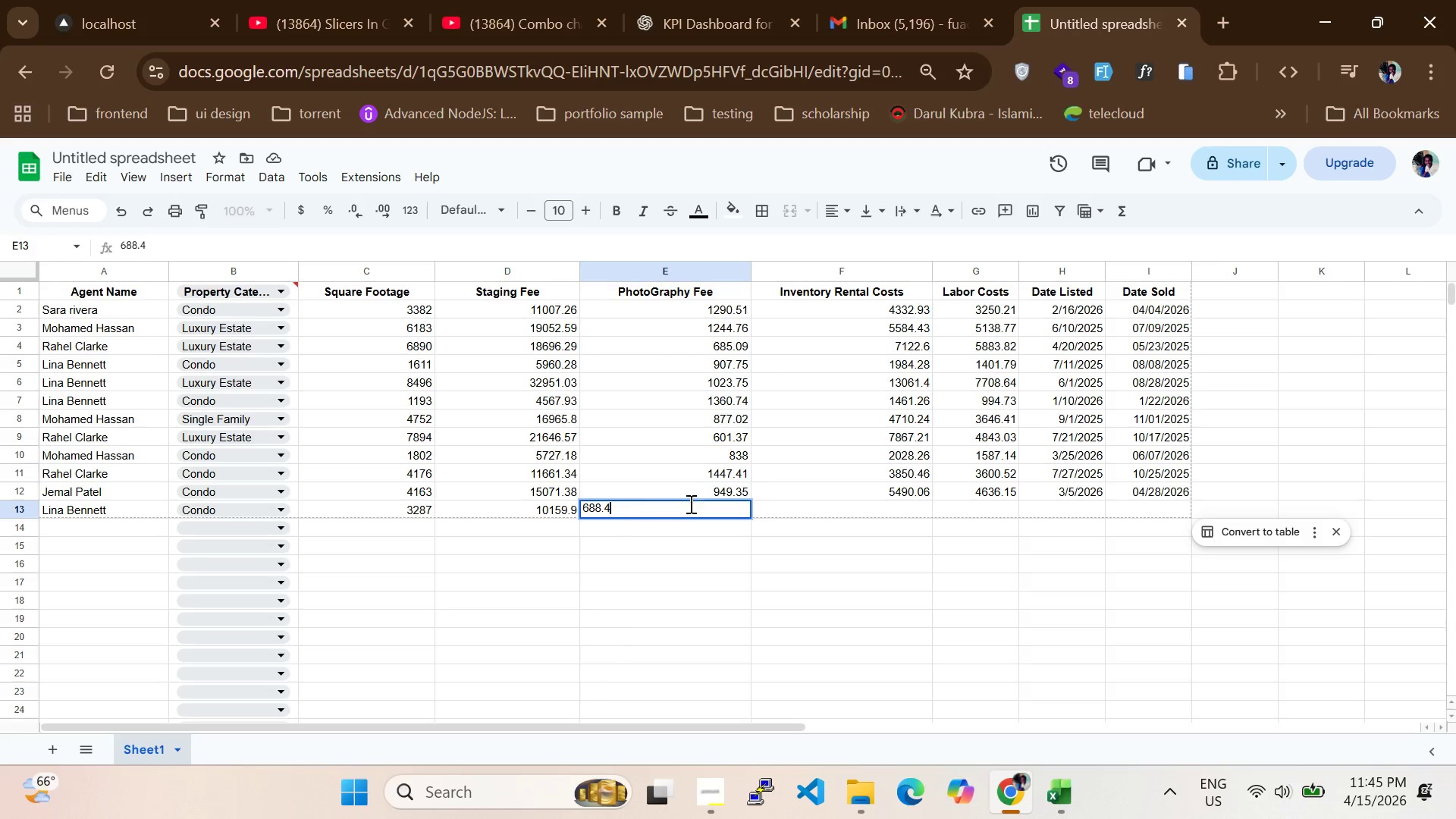 
left_click([788, 514])
 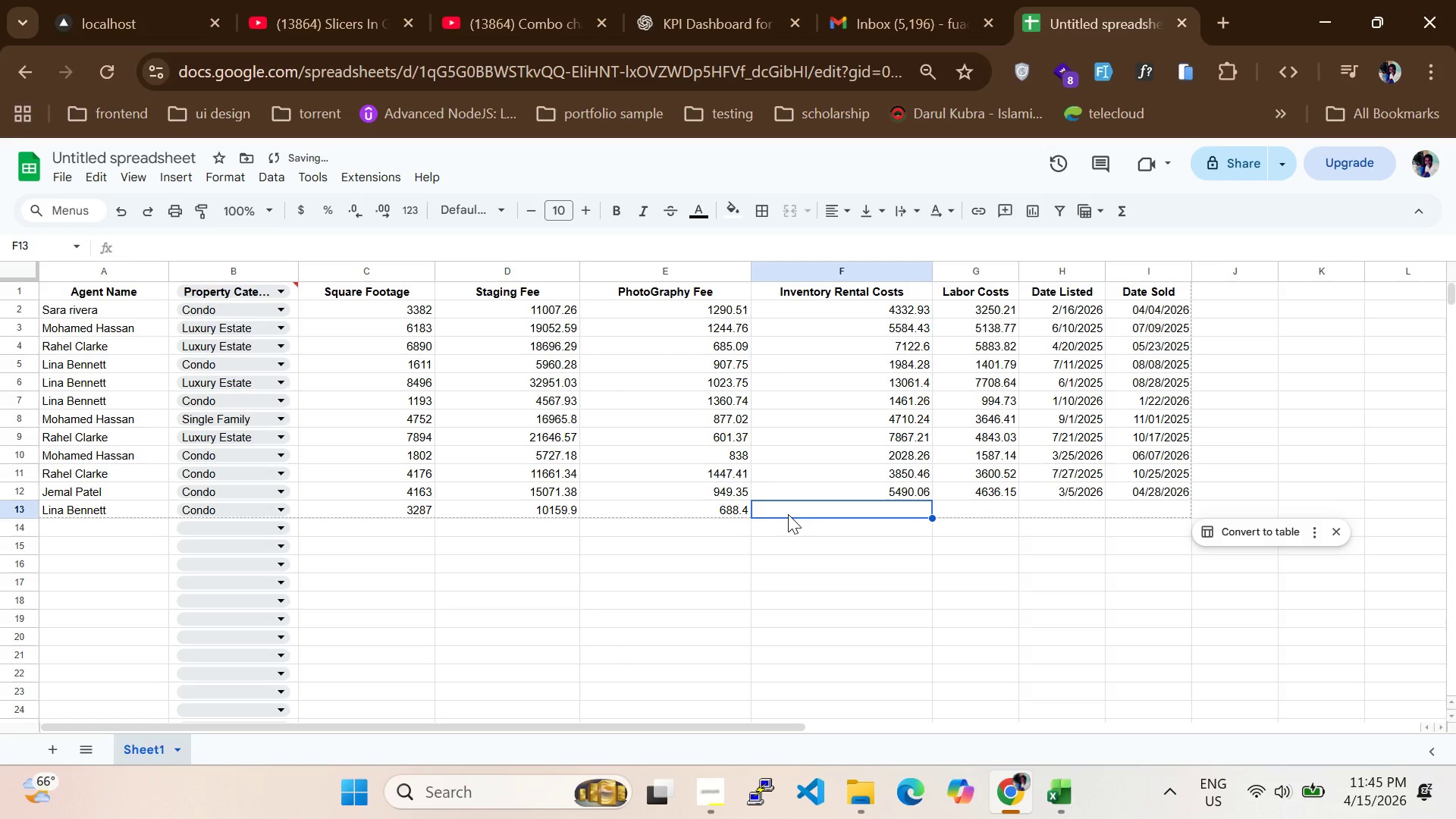 
type(2753.09)
 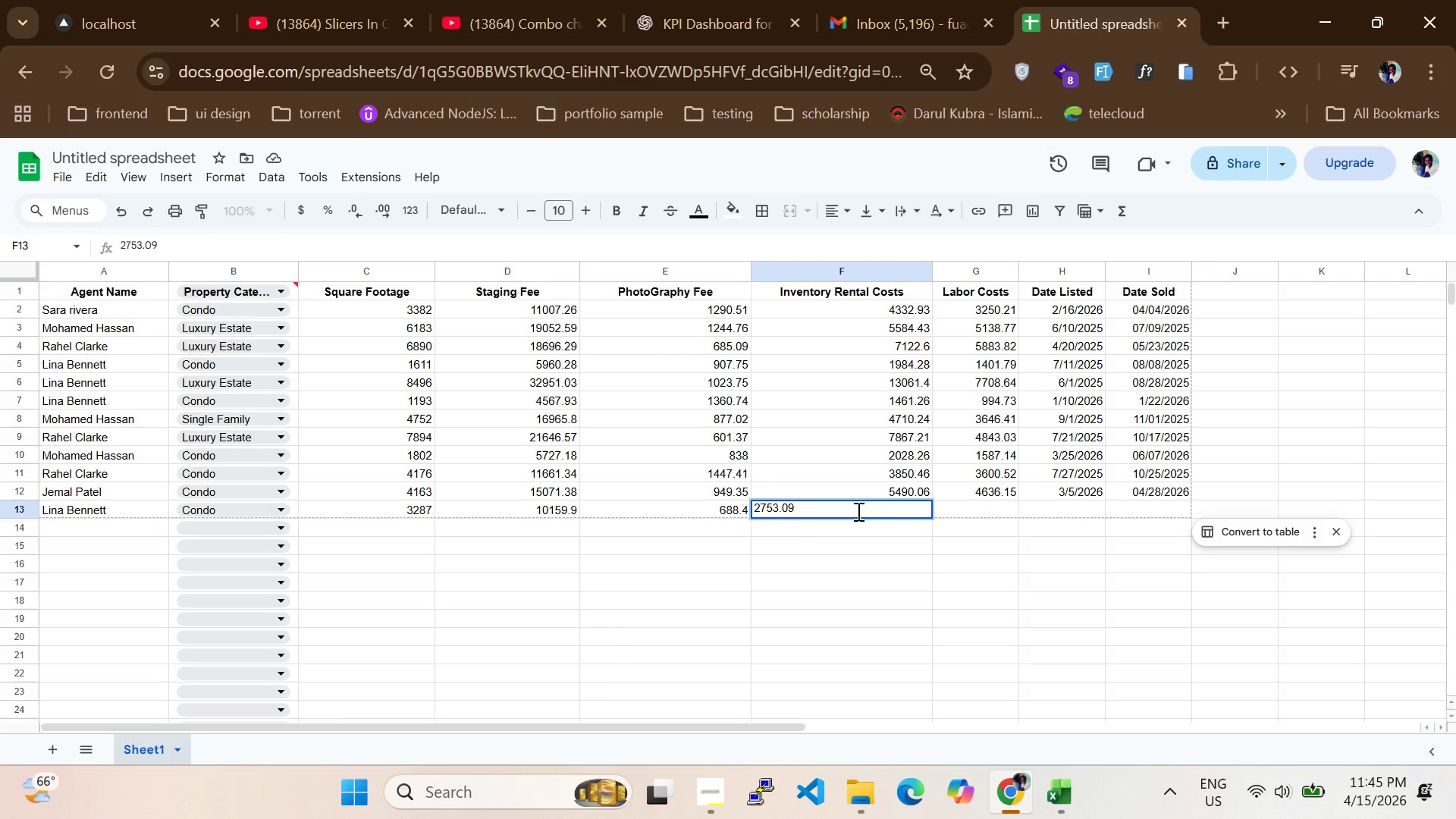 
left_click([962, 507])
 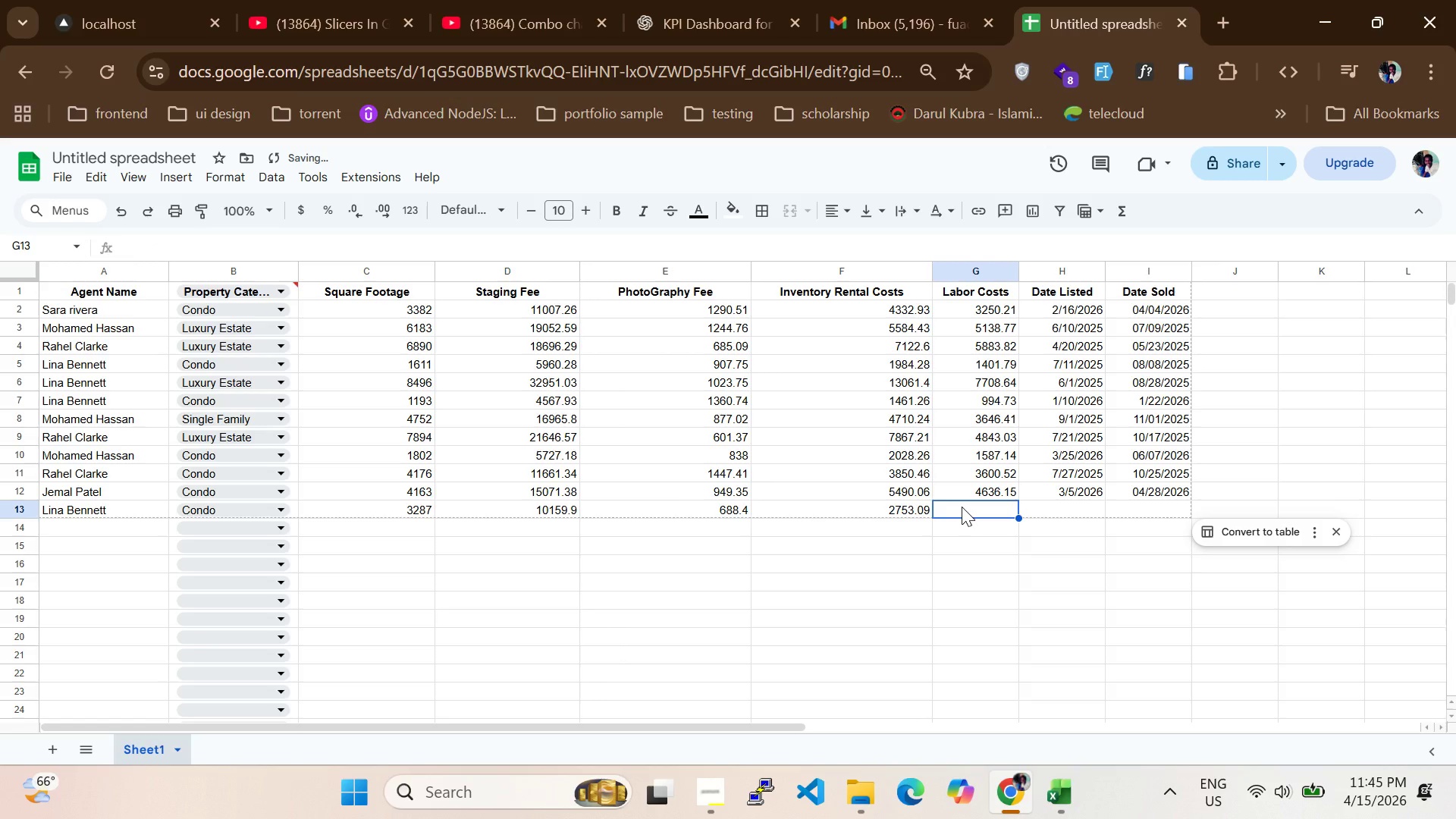 
type(3350)
 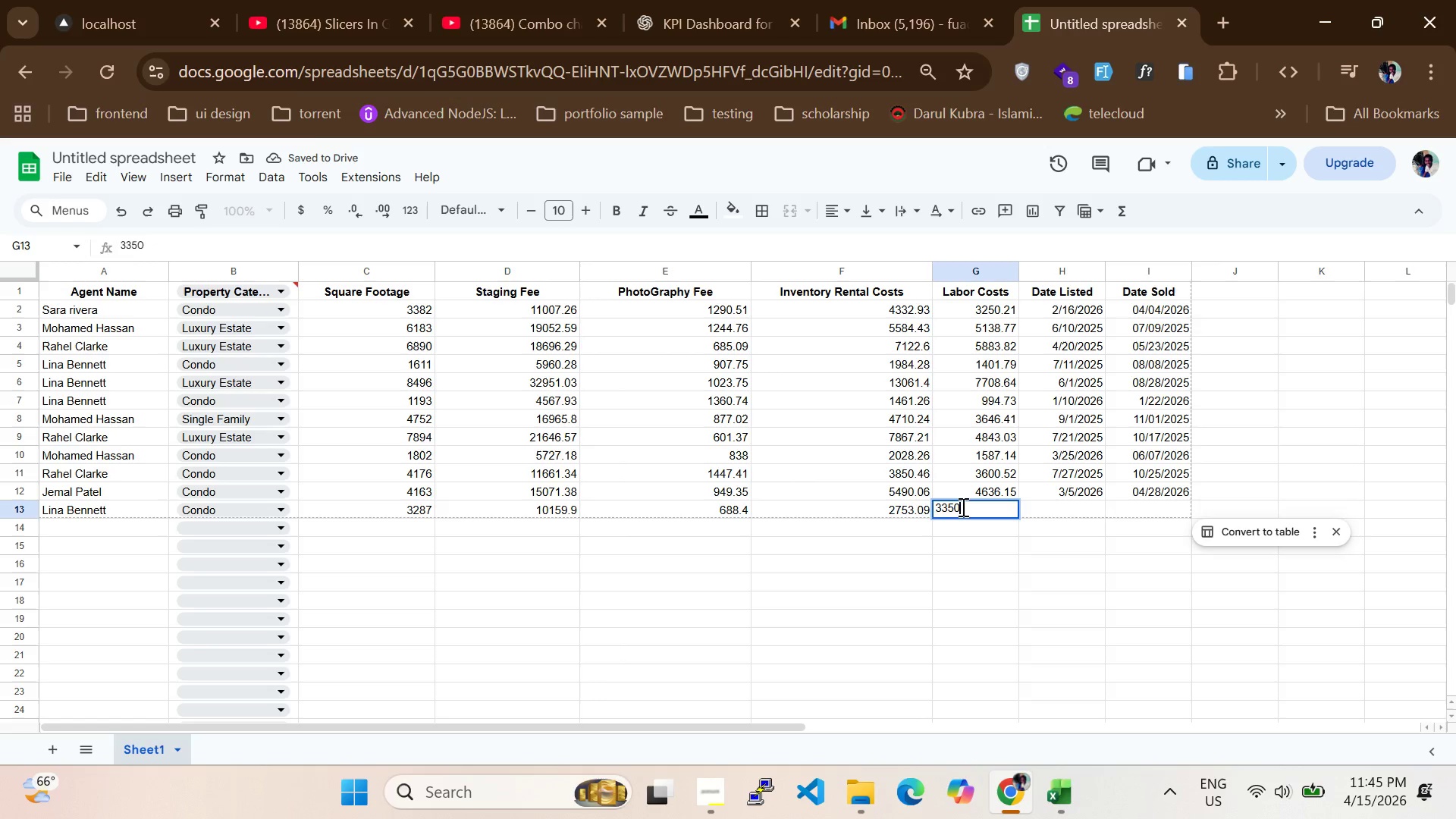 
key(Enter)
 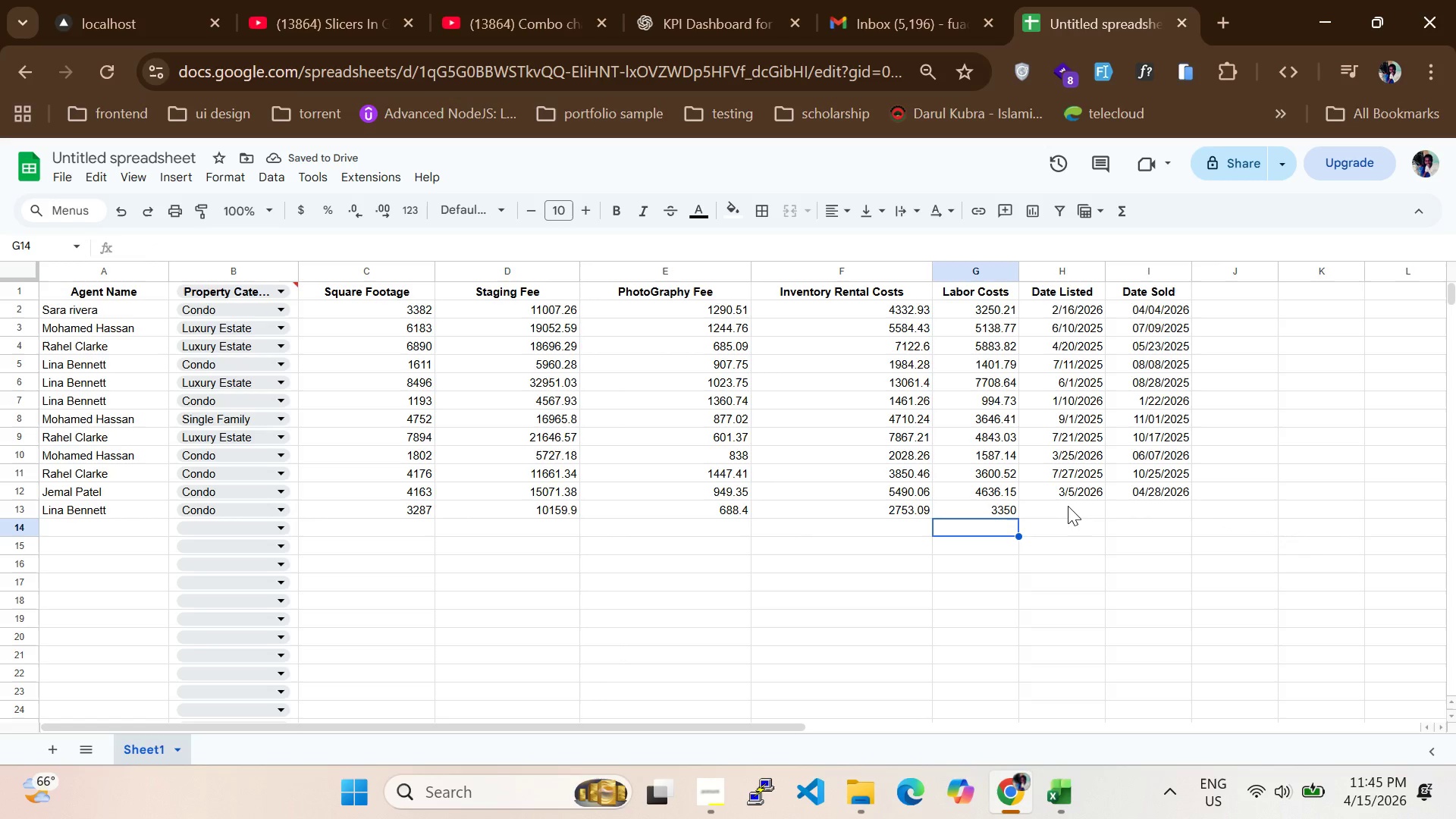 
left_click([1070, 506])
 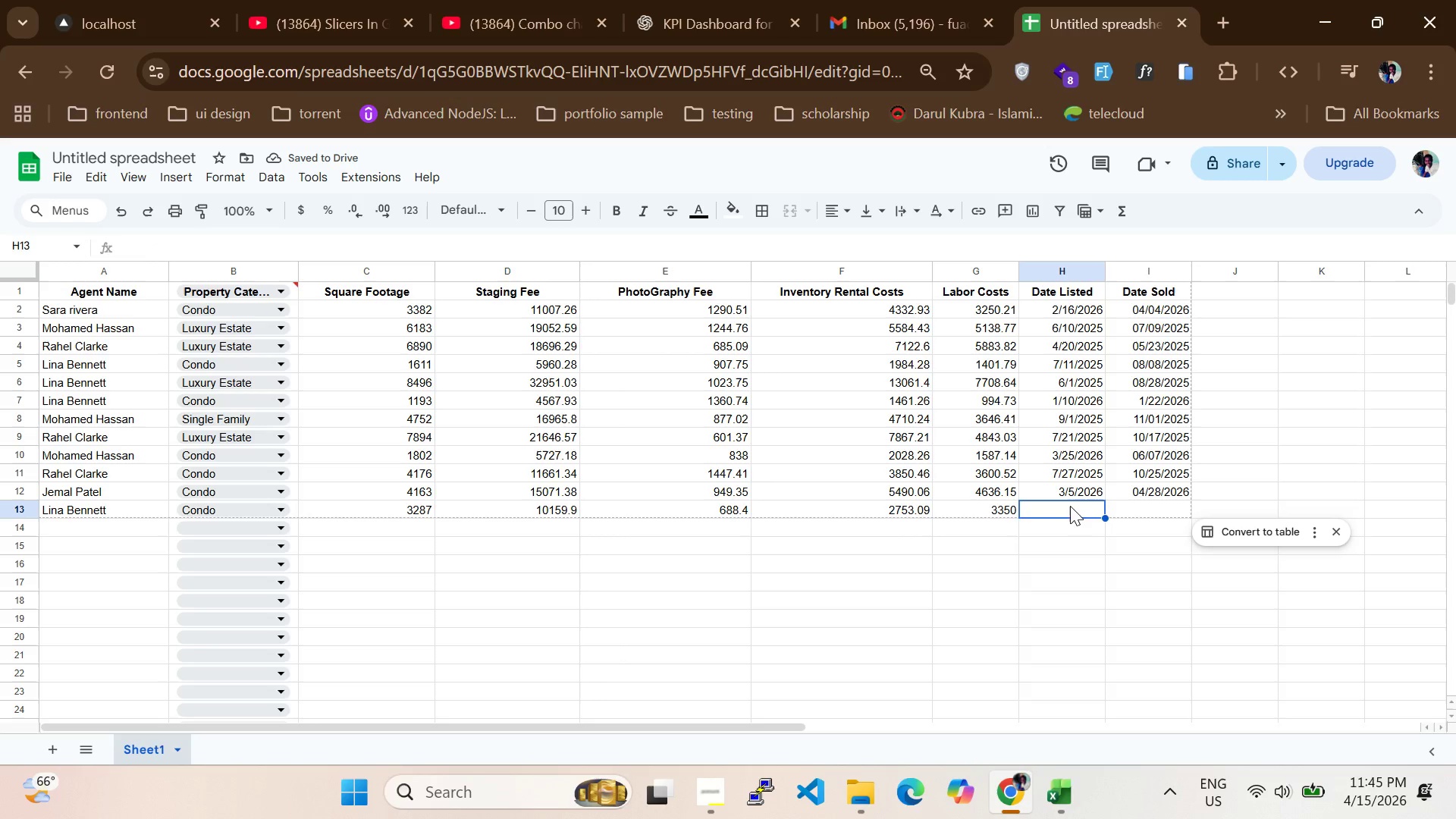 
type(03/14/2026)
 